 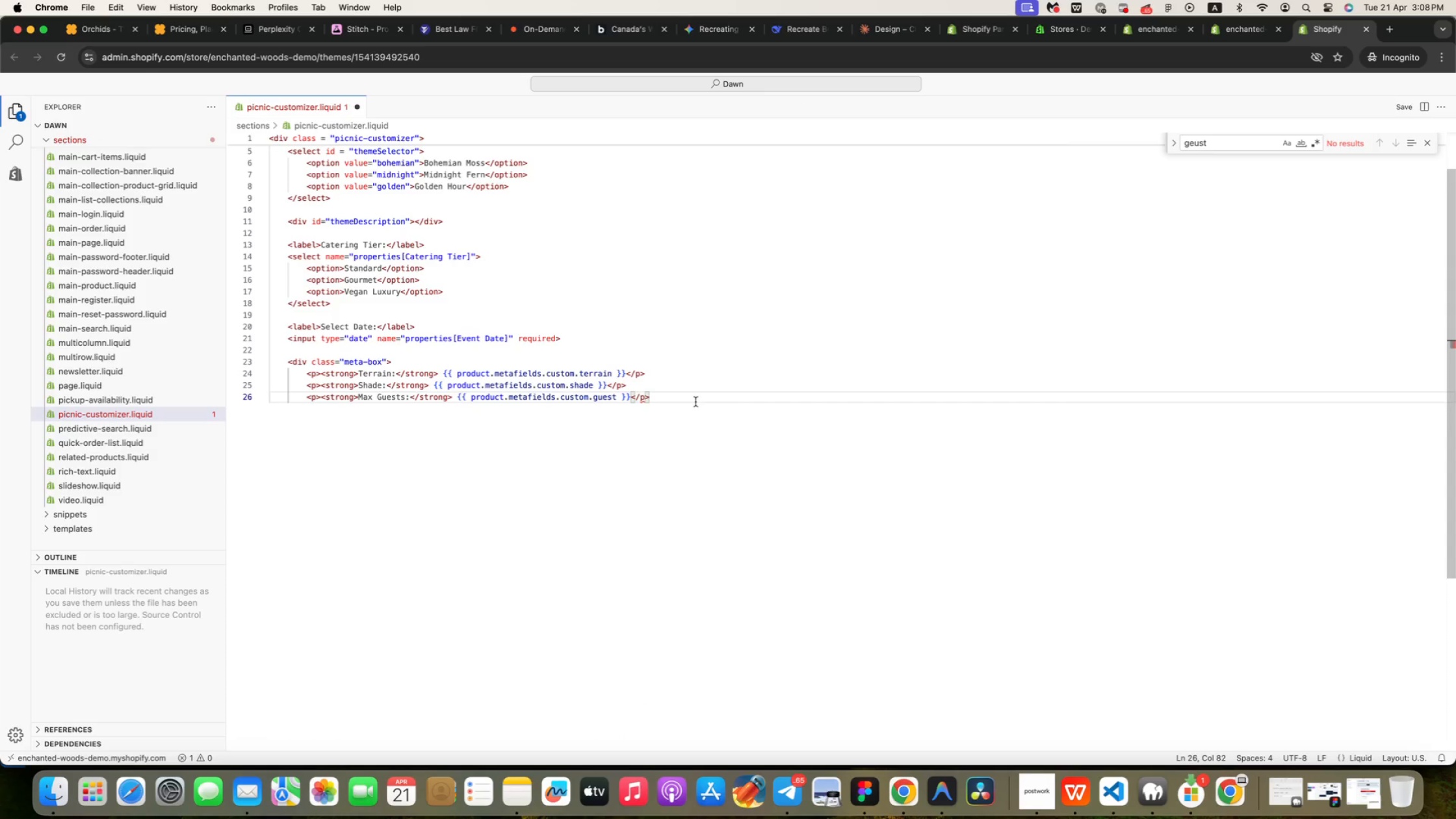 
key(ArrowLeft)
 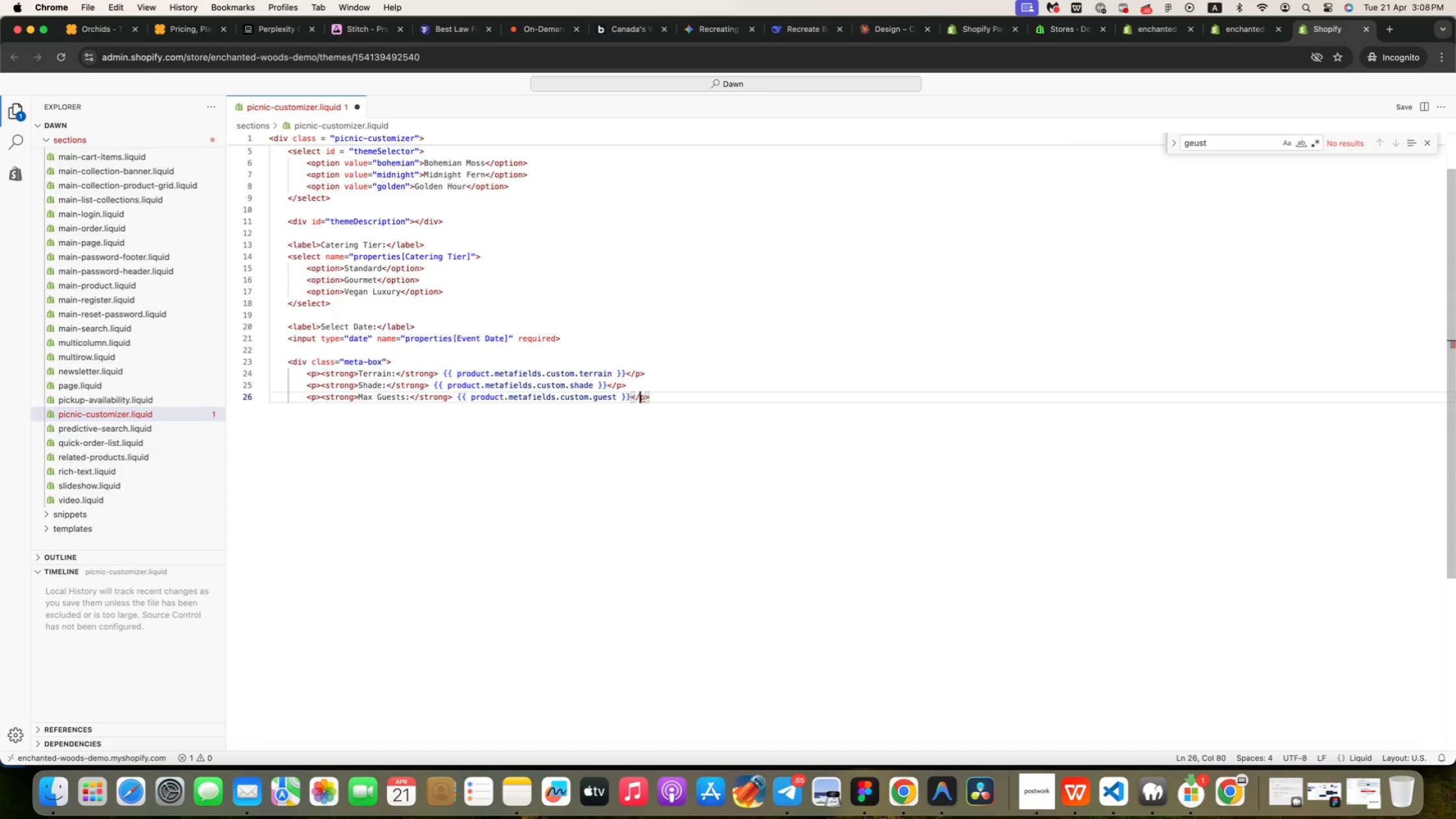 
key(ArrowLeft)
 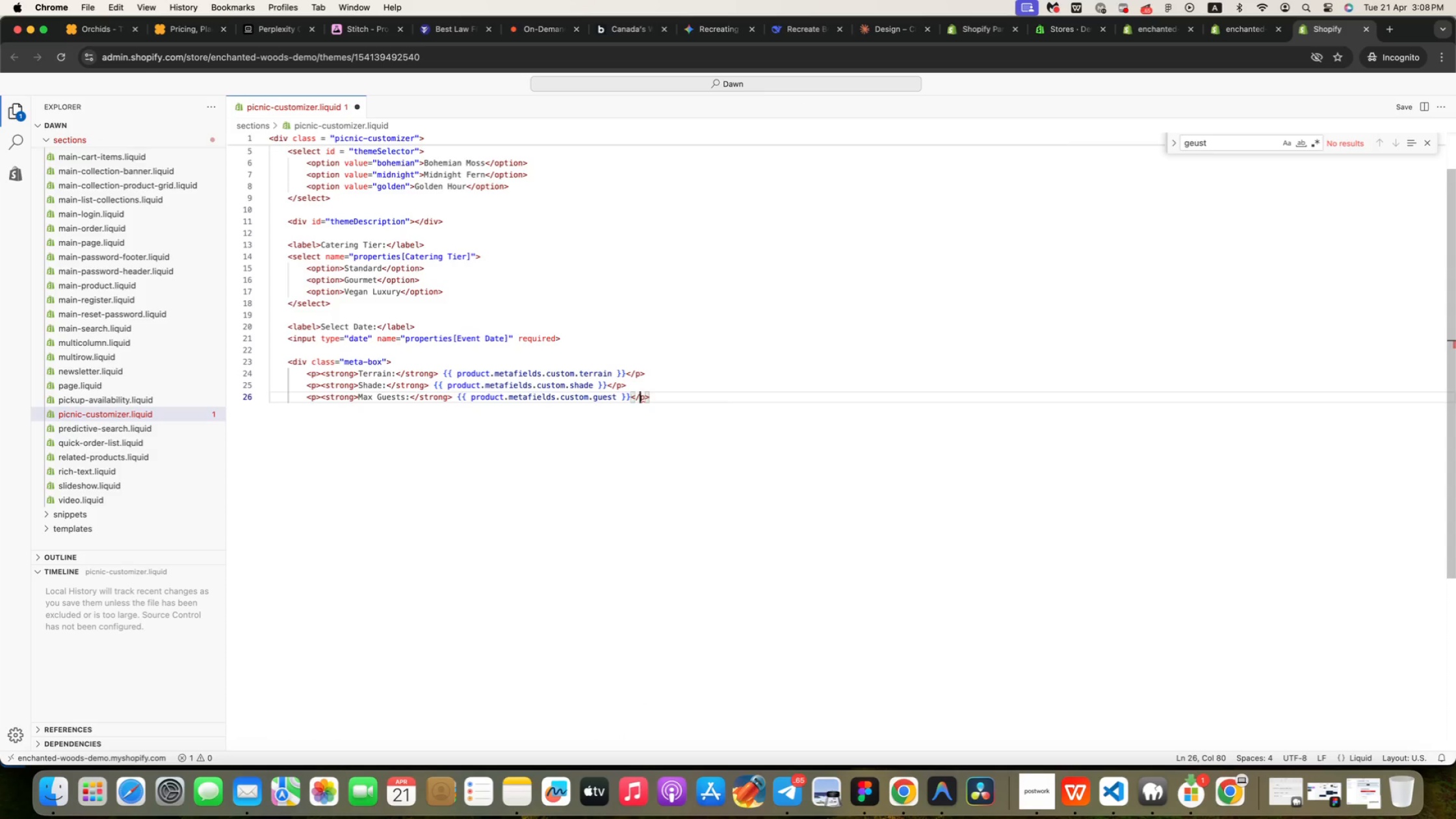 
key(ArrowLeft)
 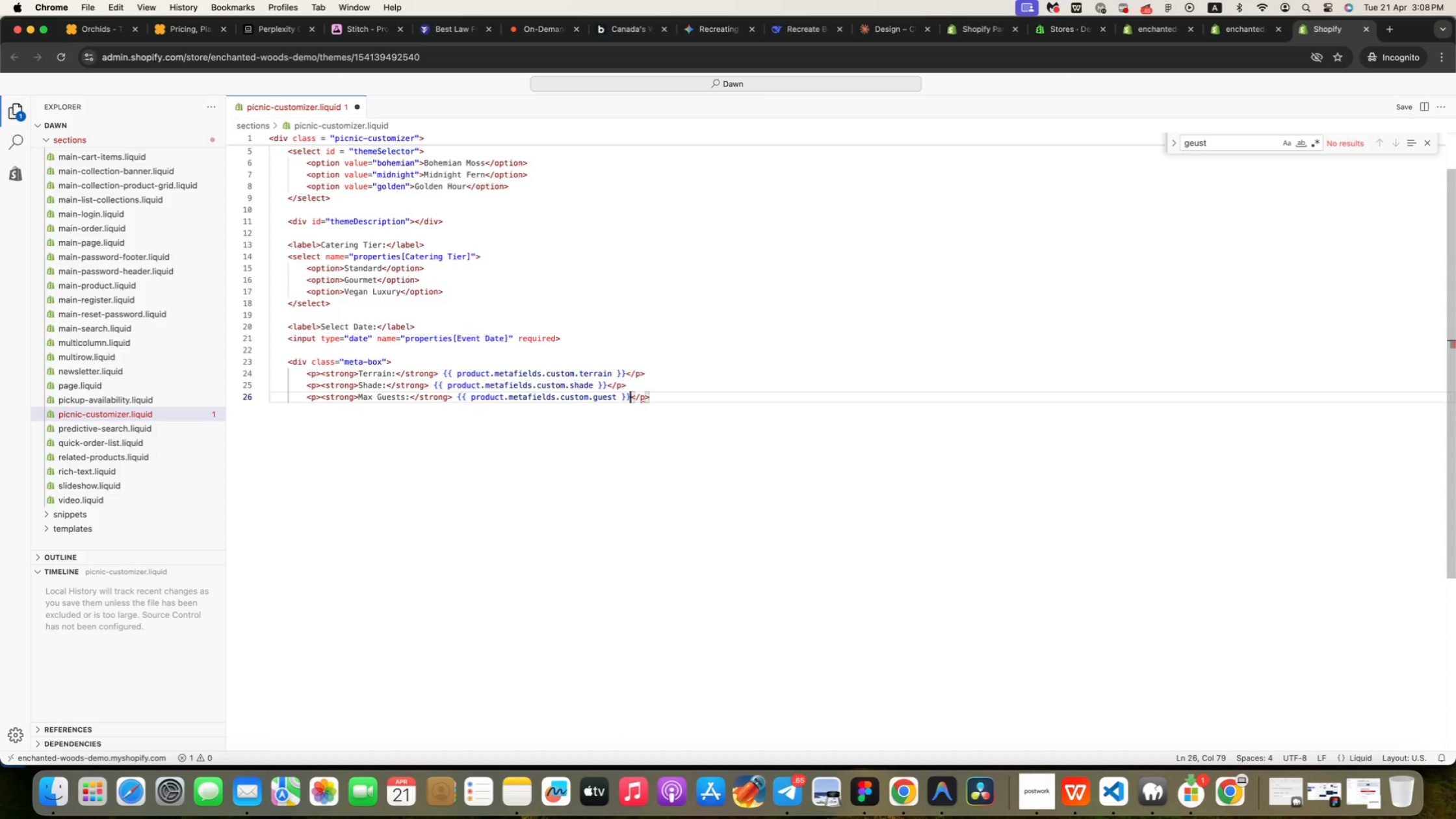 
key(ArrowLeft)
 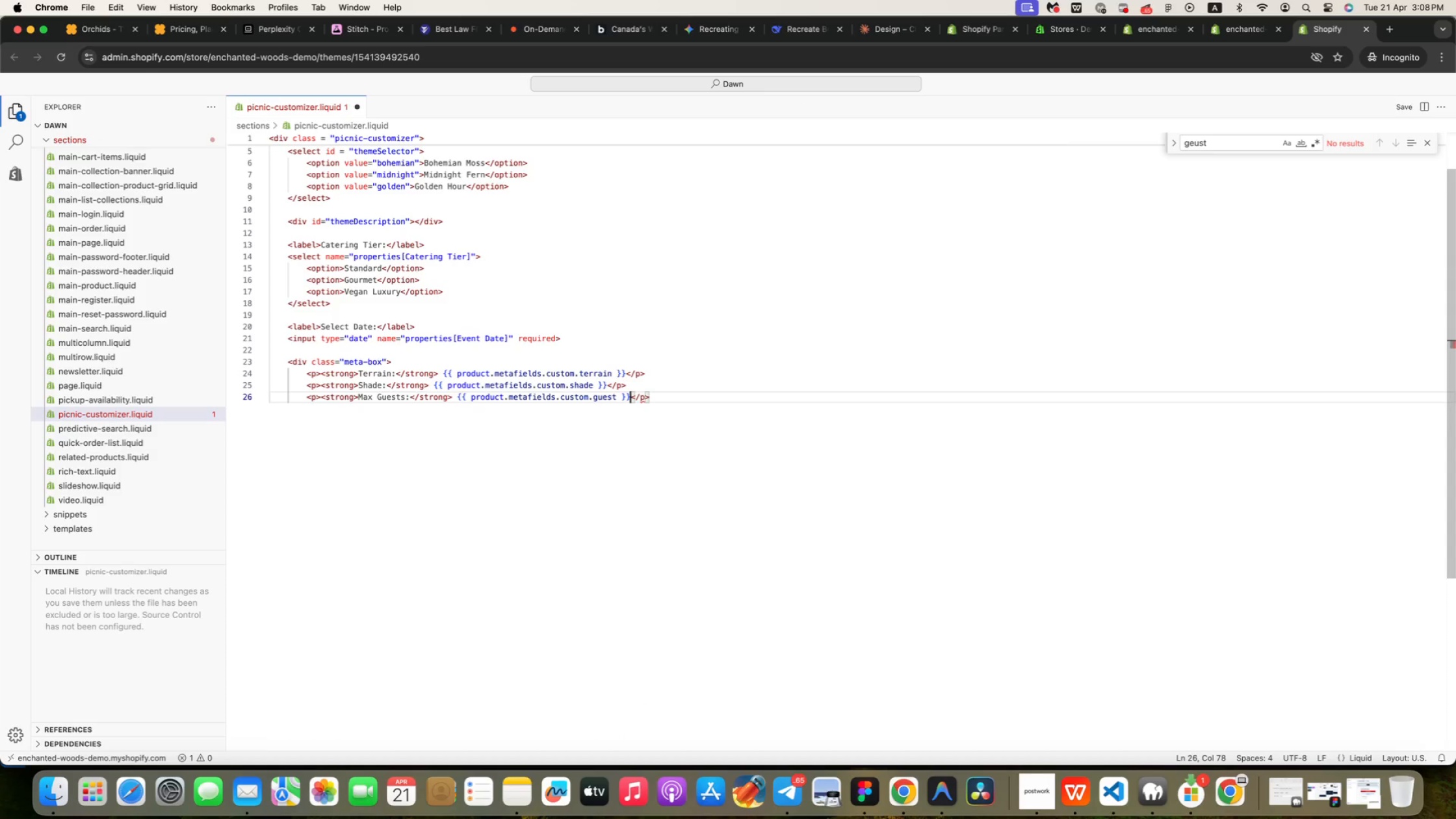 
key(ArrowLeft)
 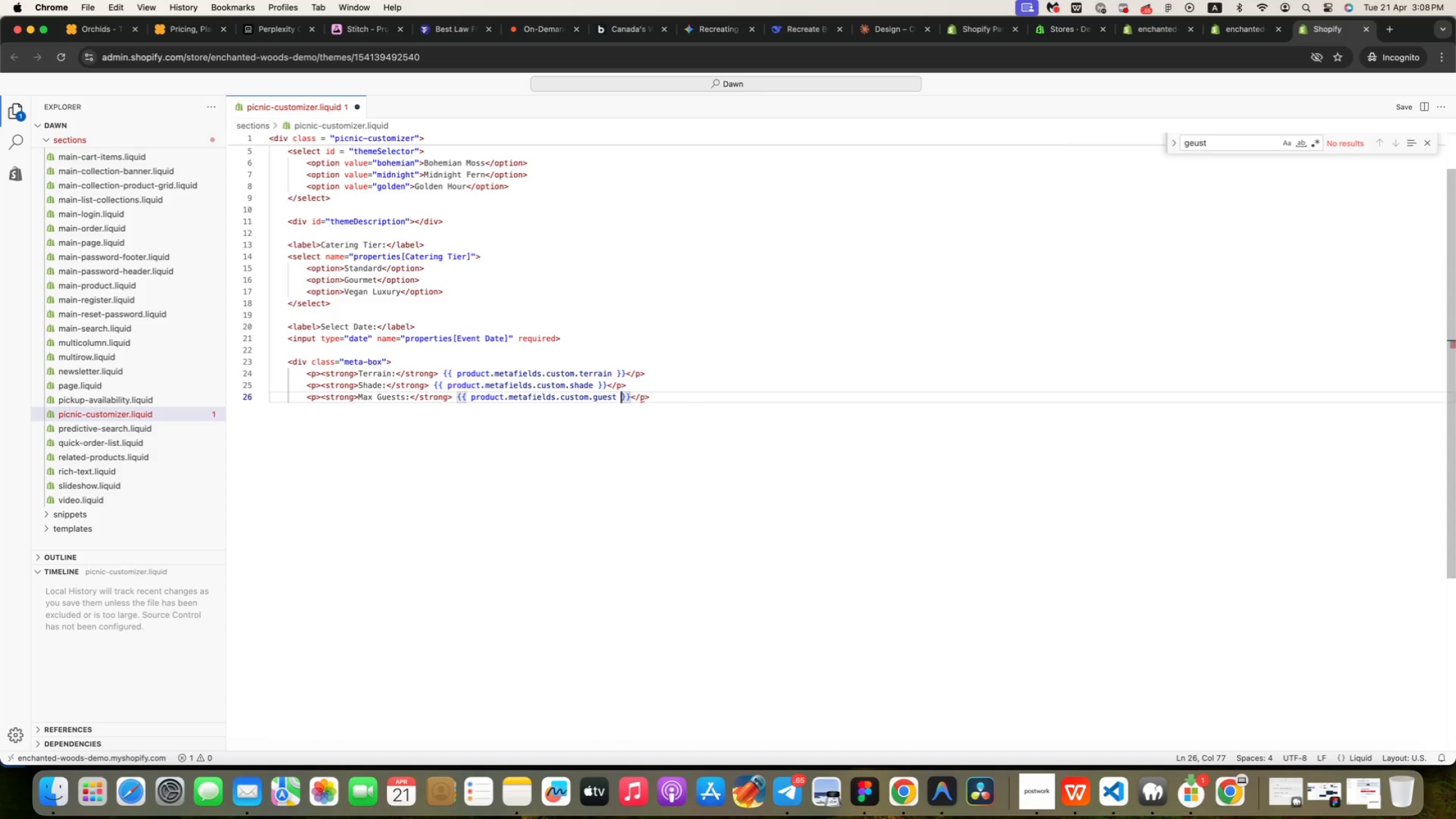 
key(ArrowLeft)
 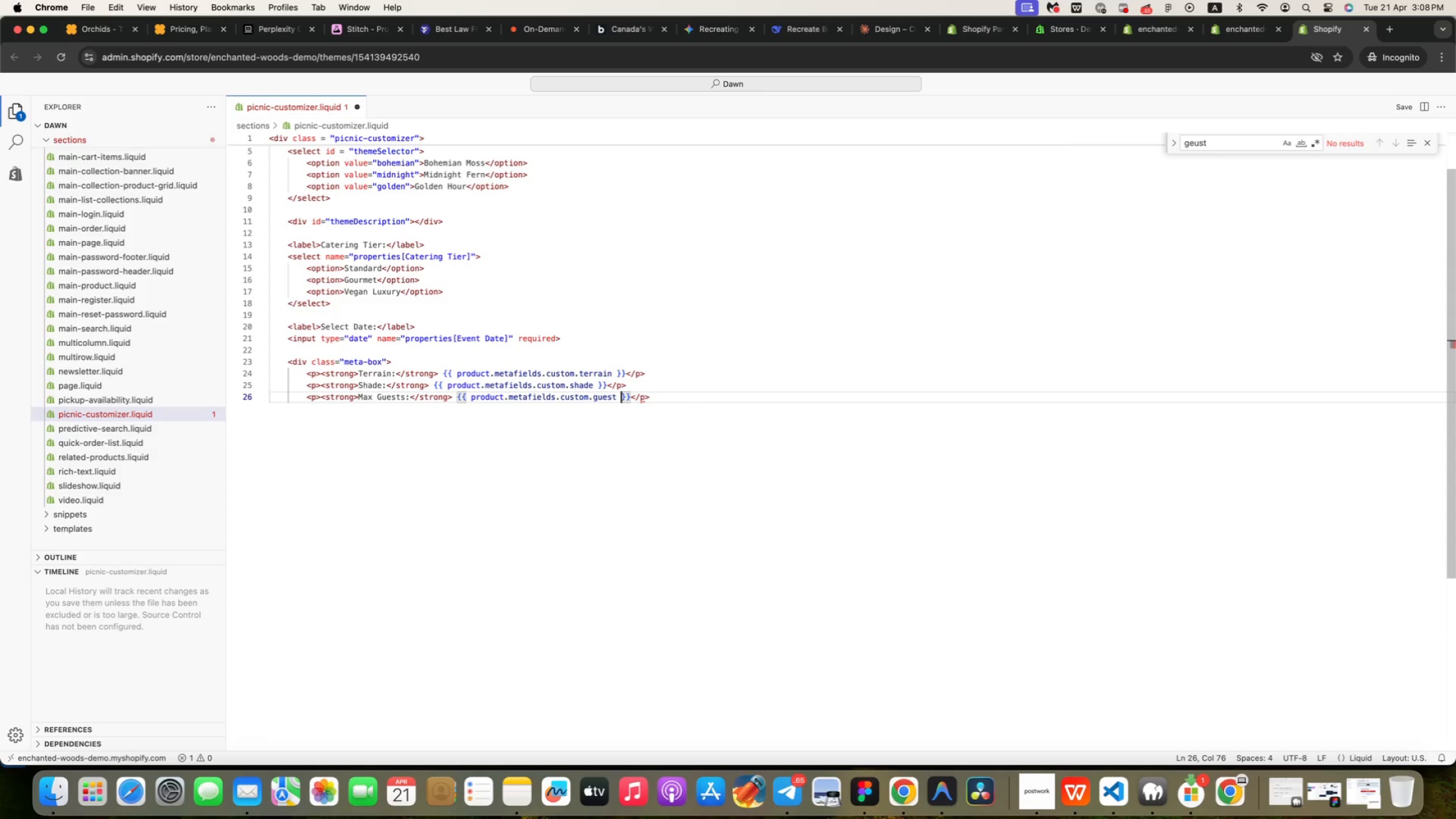 
key(ArrowLeft)
 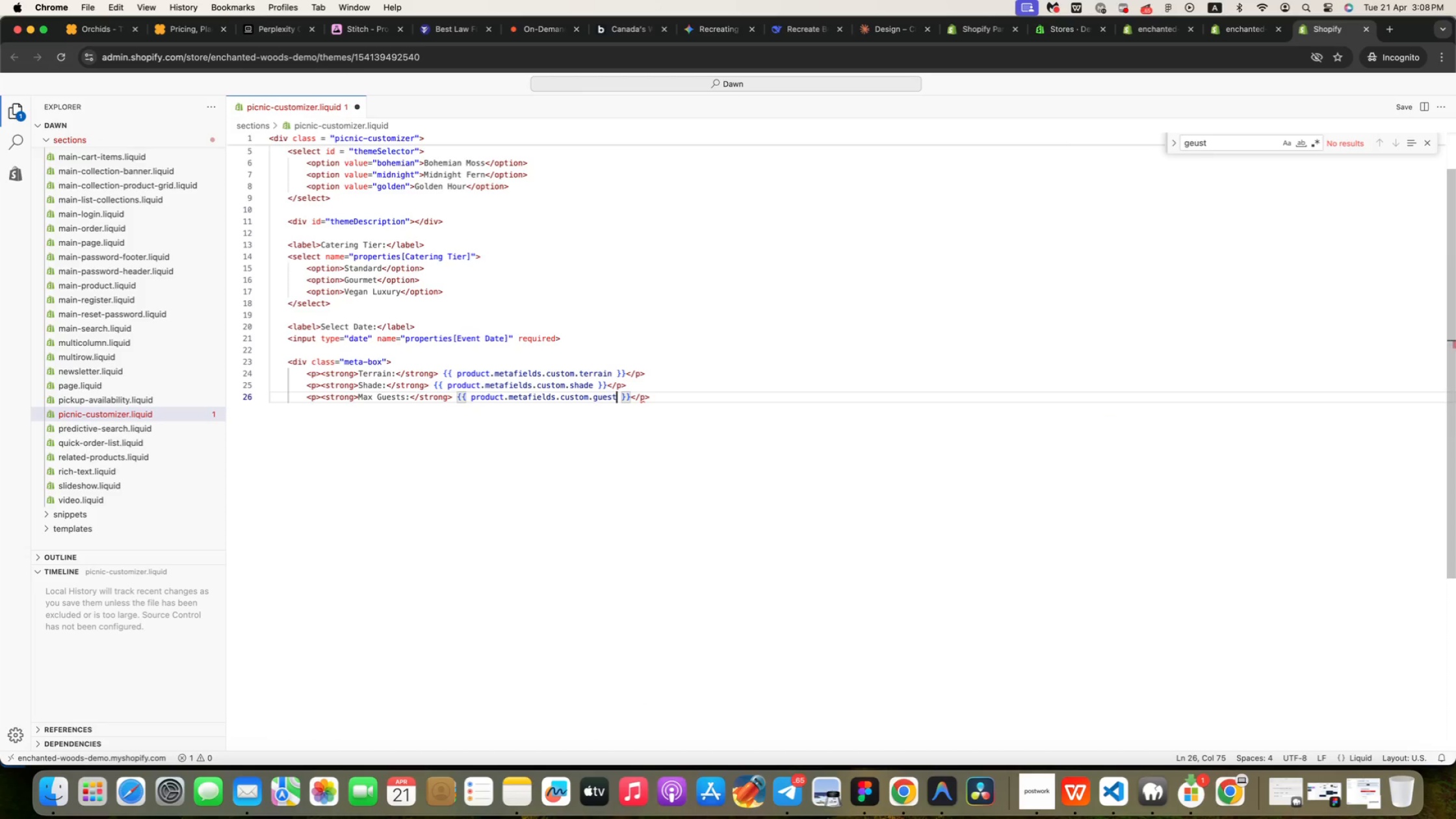 
key(S)
 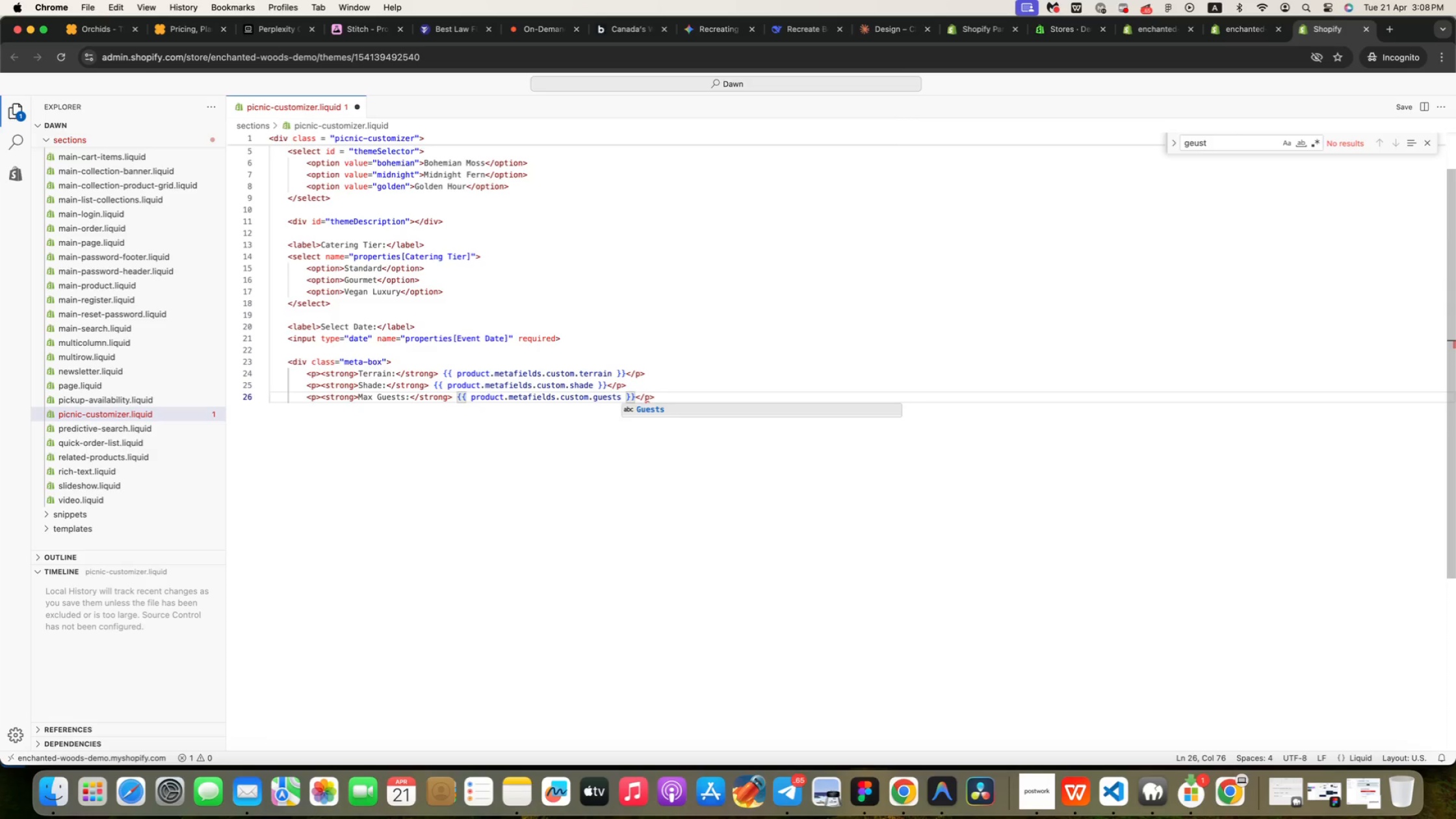 
key(Meta+ArrowRight)
 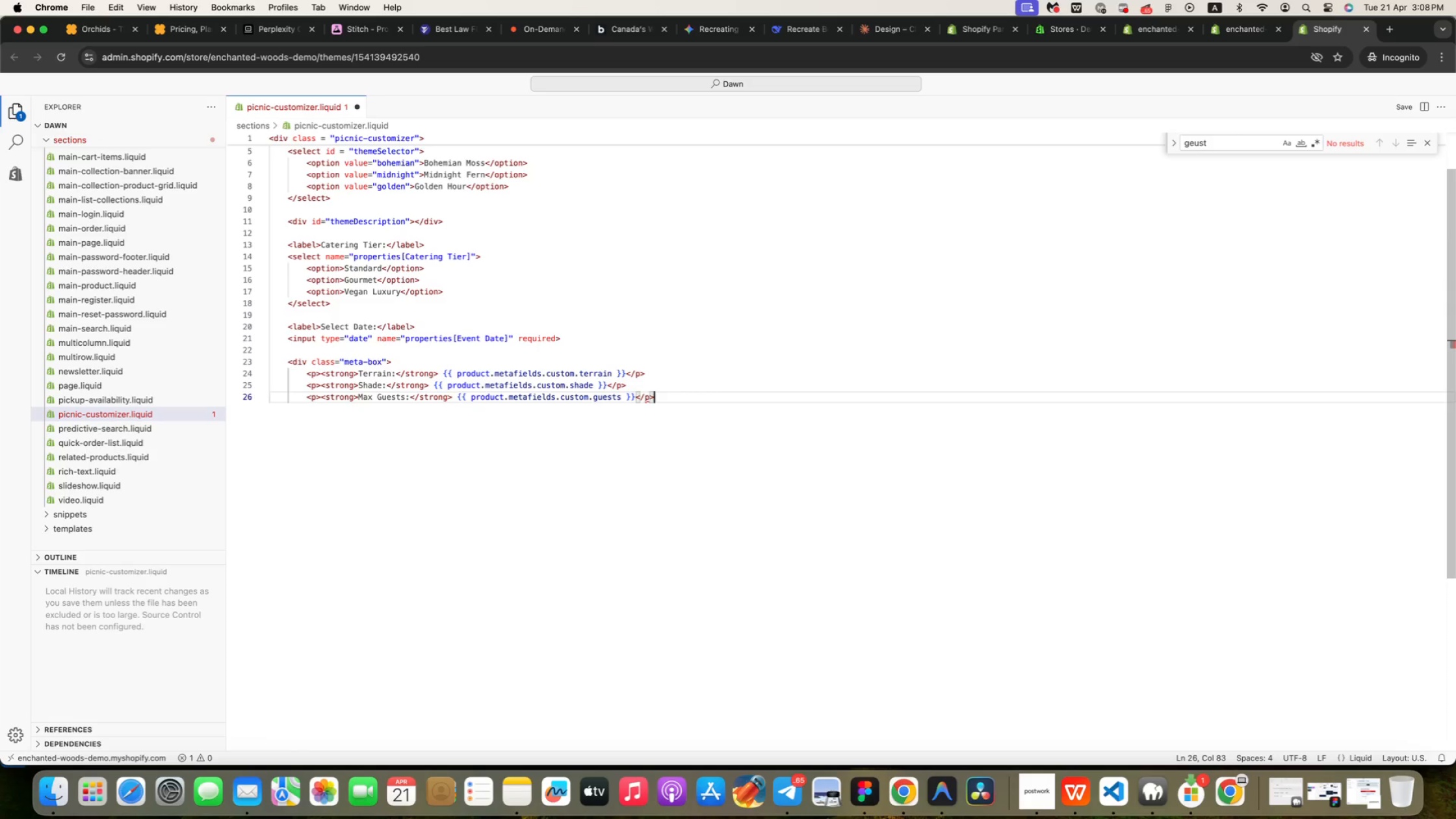 
key(Enter)
 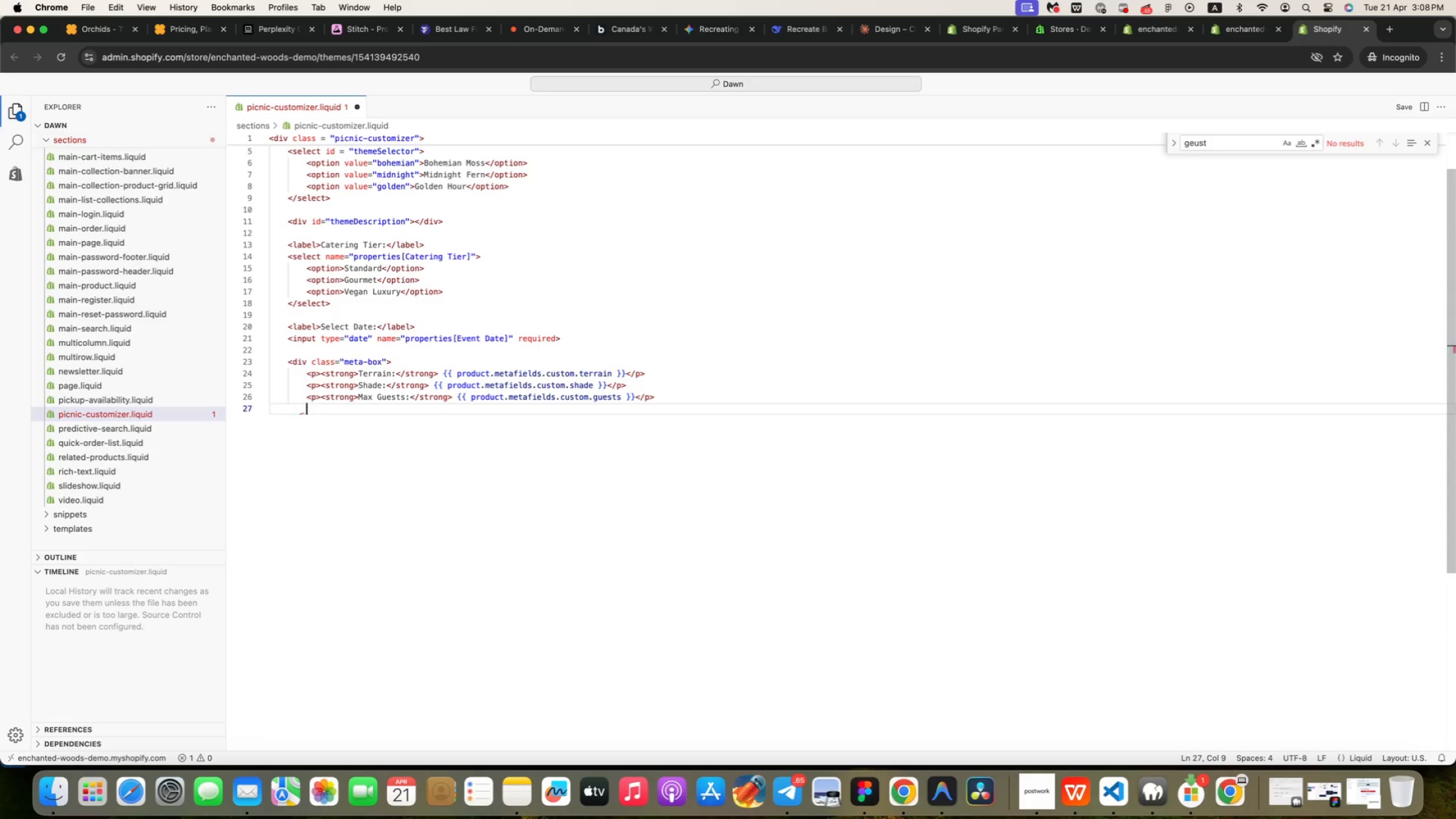 
key(Backspace)
 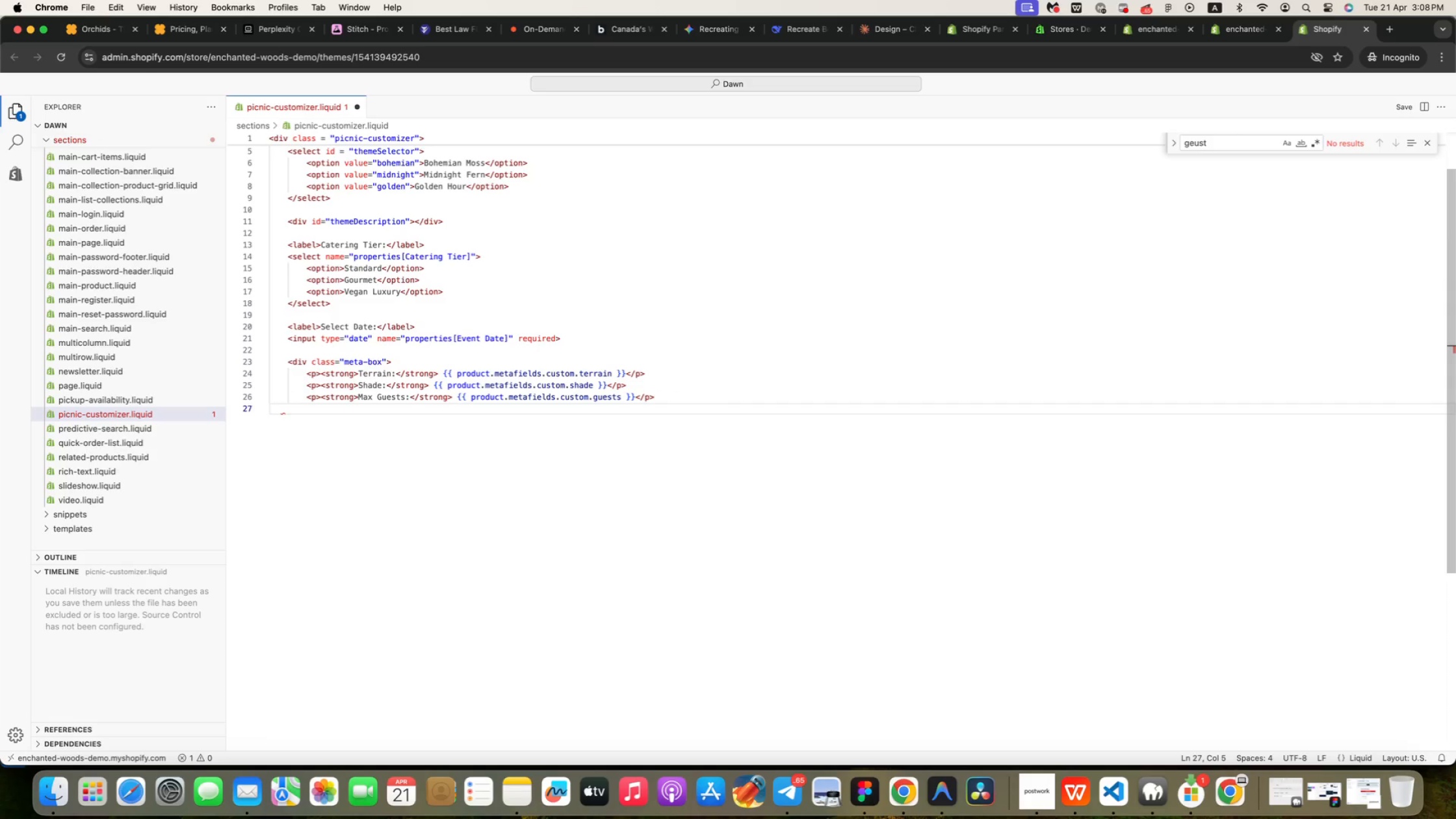 
key(Shift+Comma)
 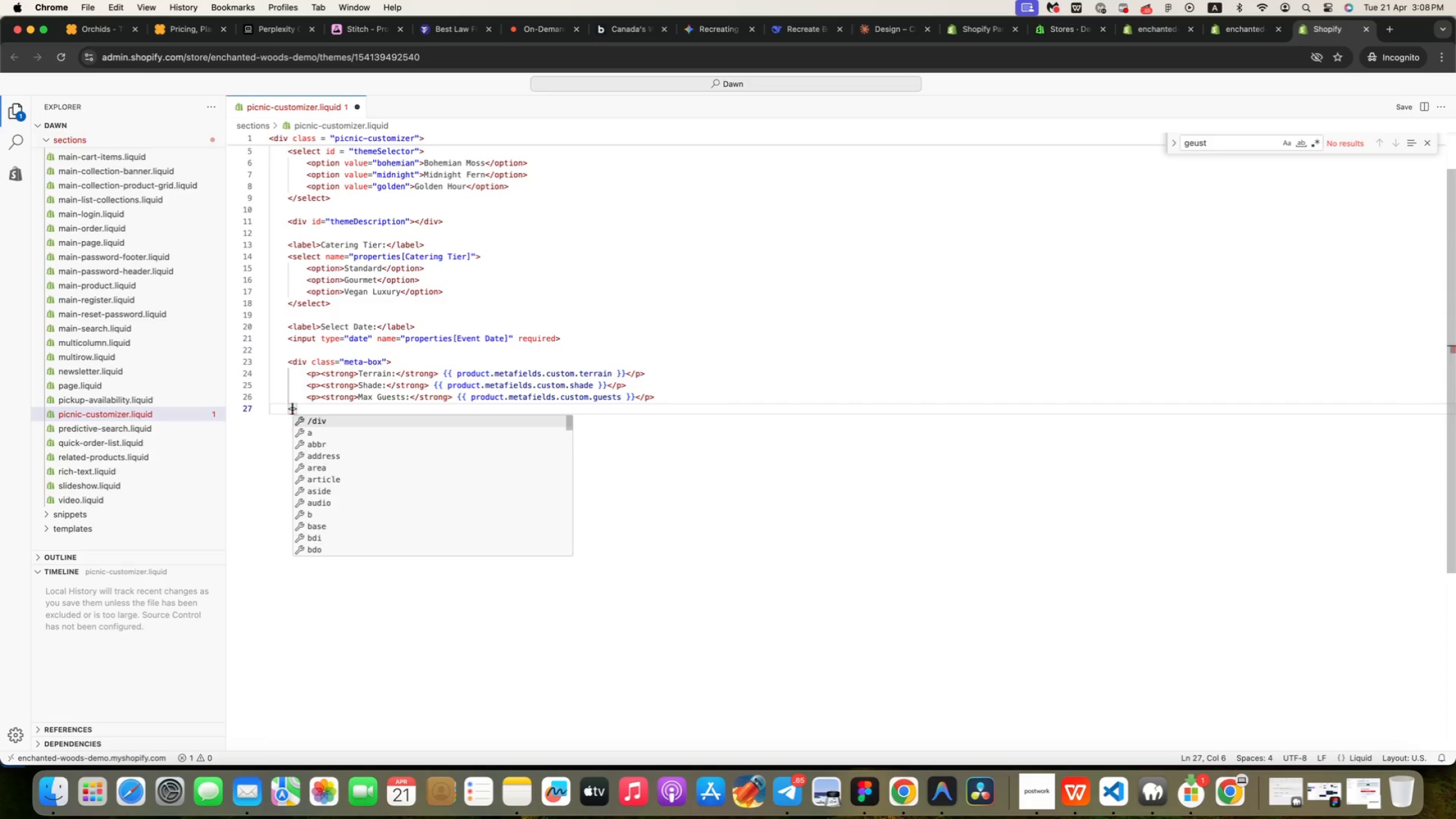 
key(Enter)
 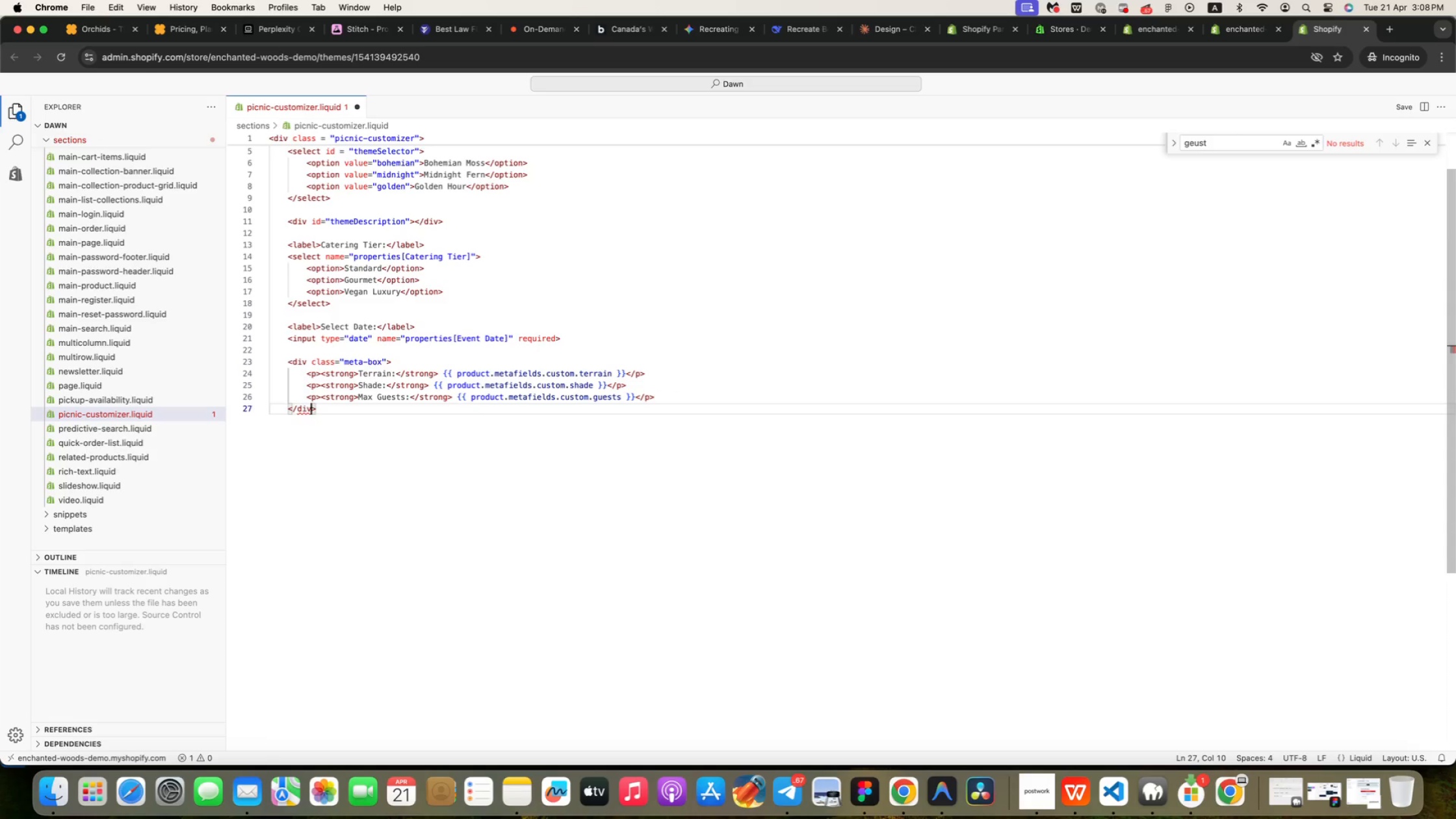 
key(ArrowRight)
 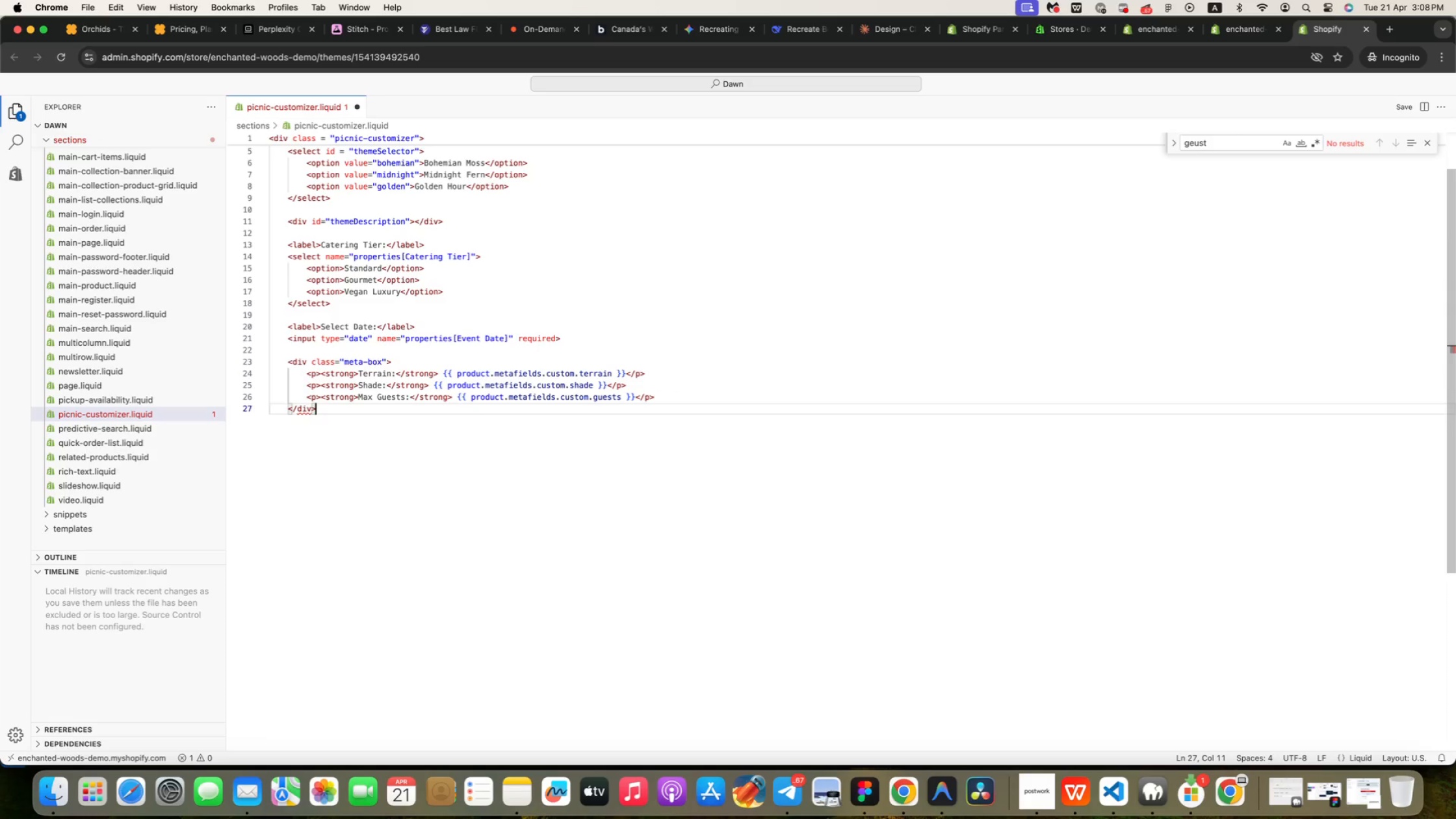 
key(Enter)
 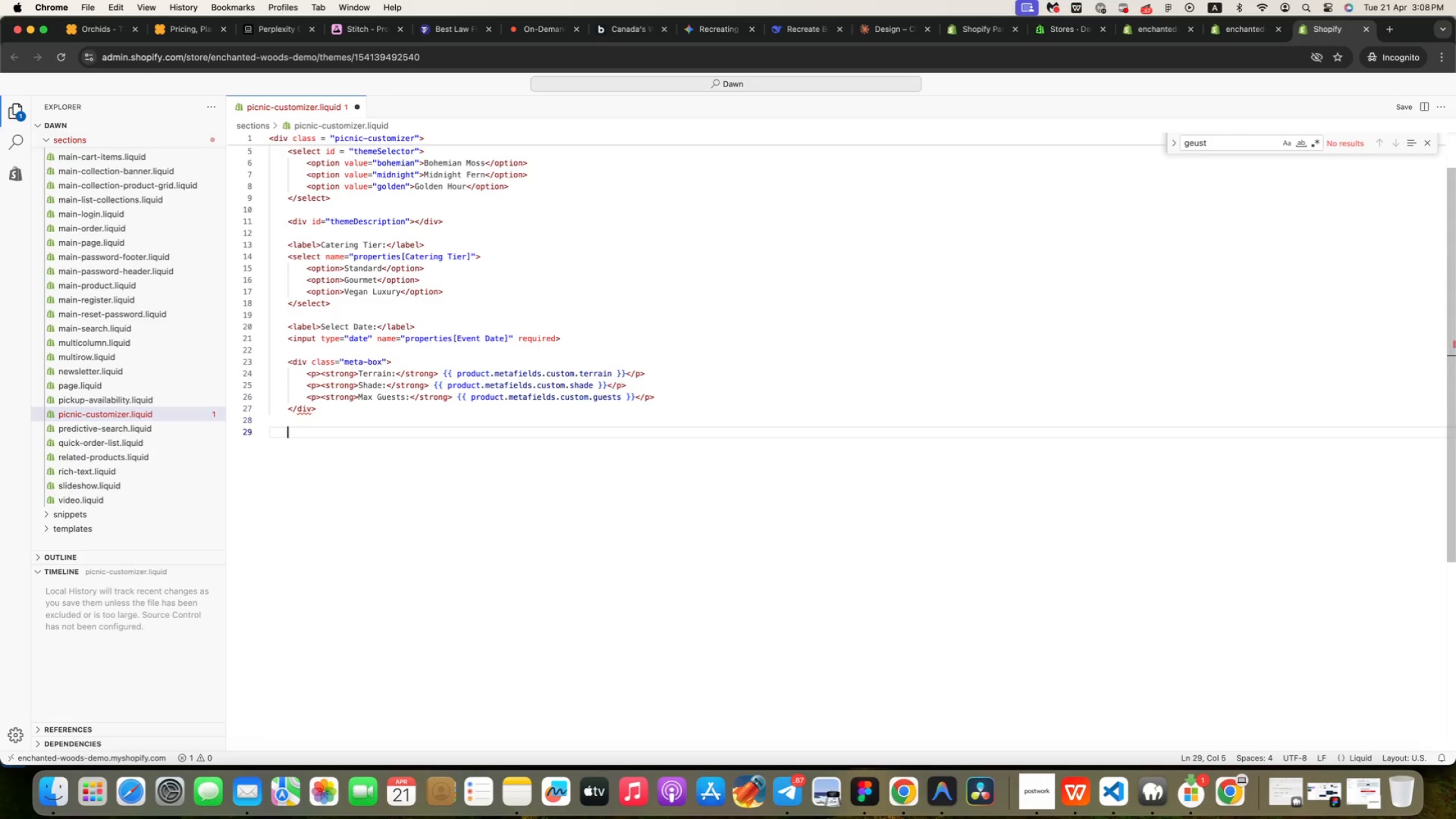 
key(Enter)
 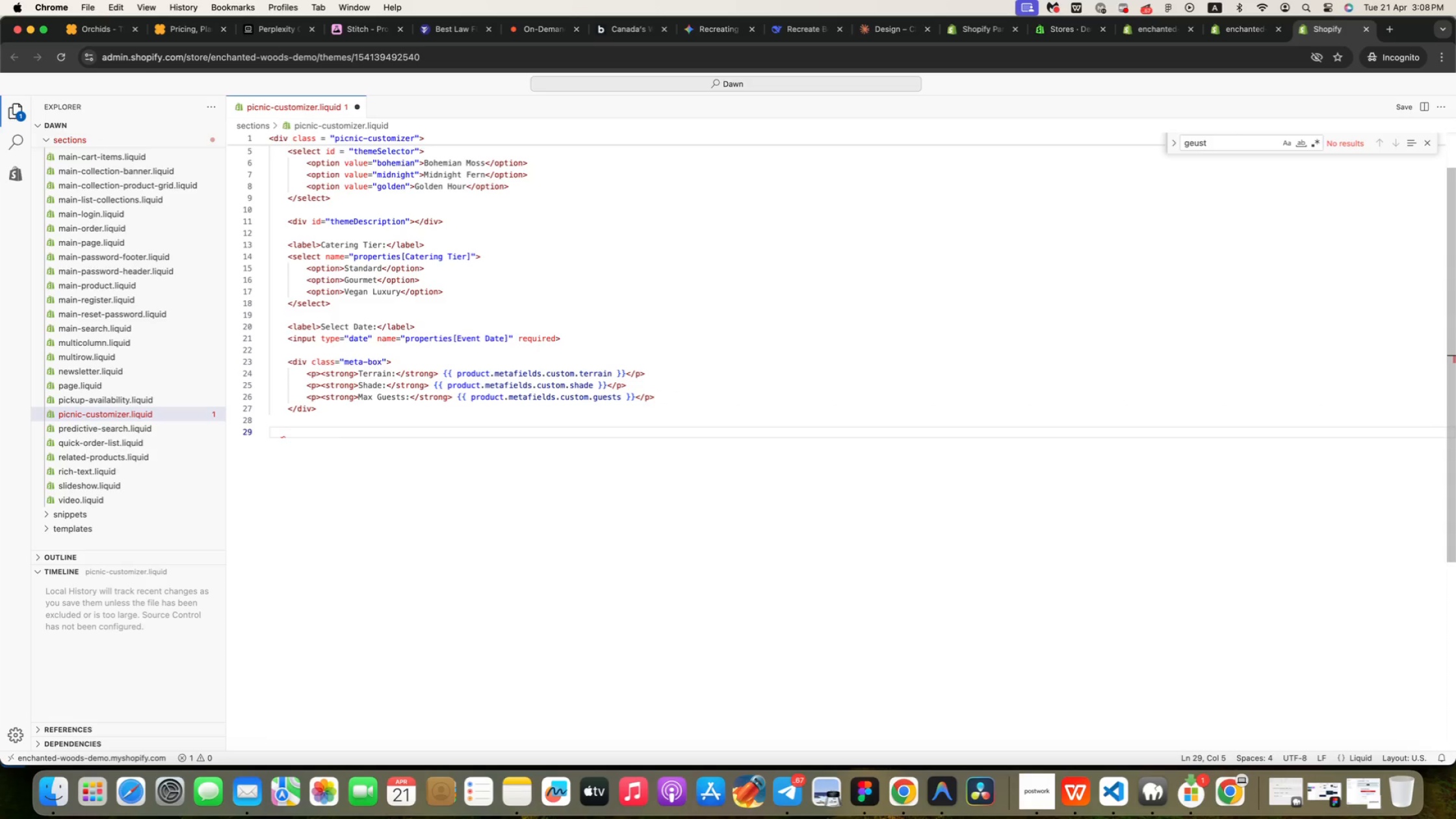 
type(<sc)
 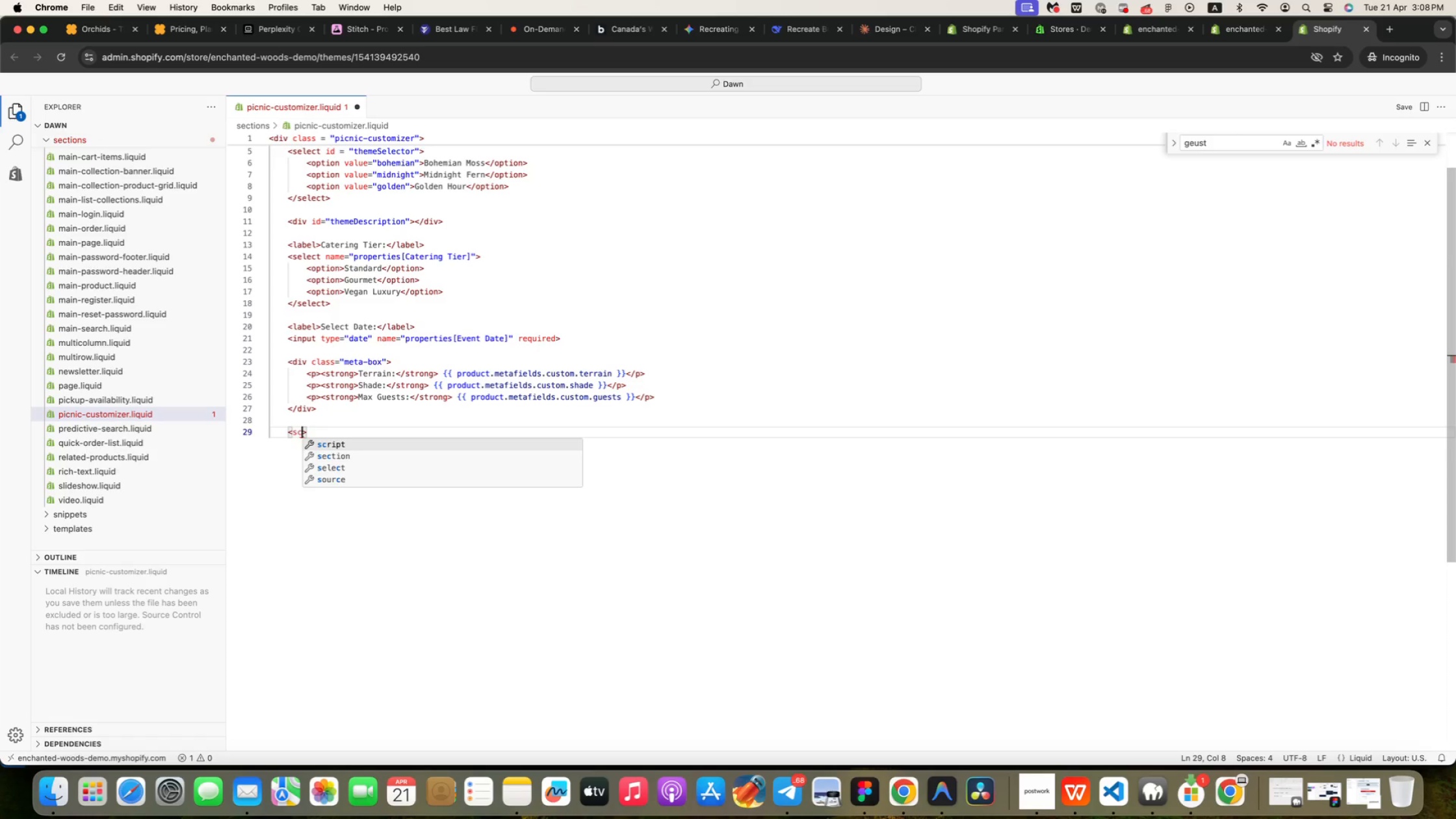 
key(Enter)
 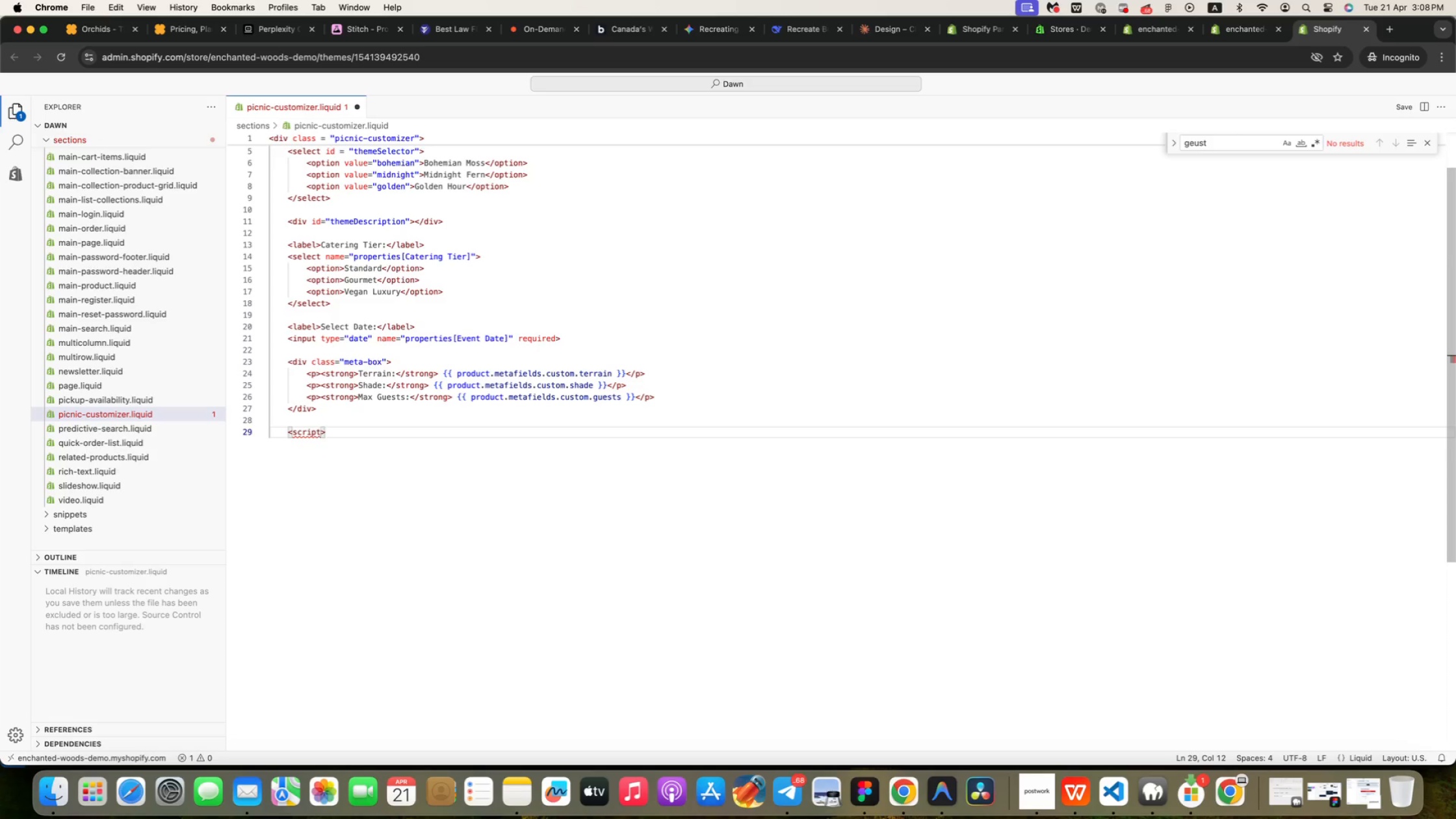 
key(ArrowRight)
 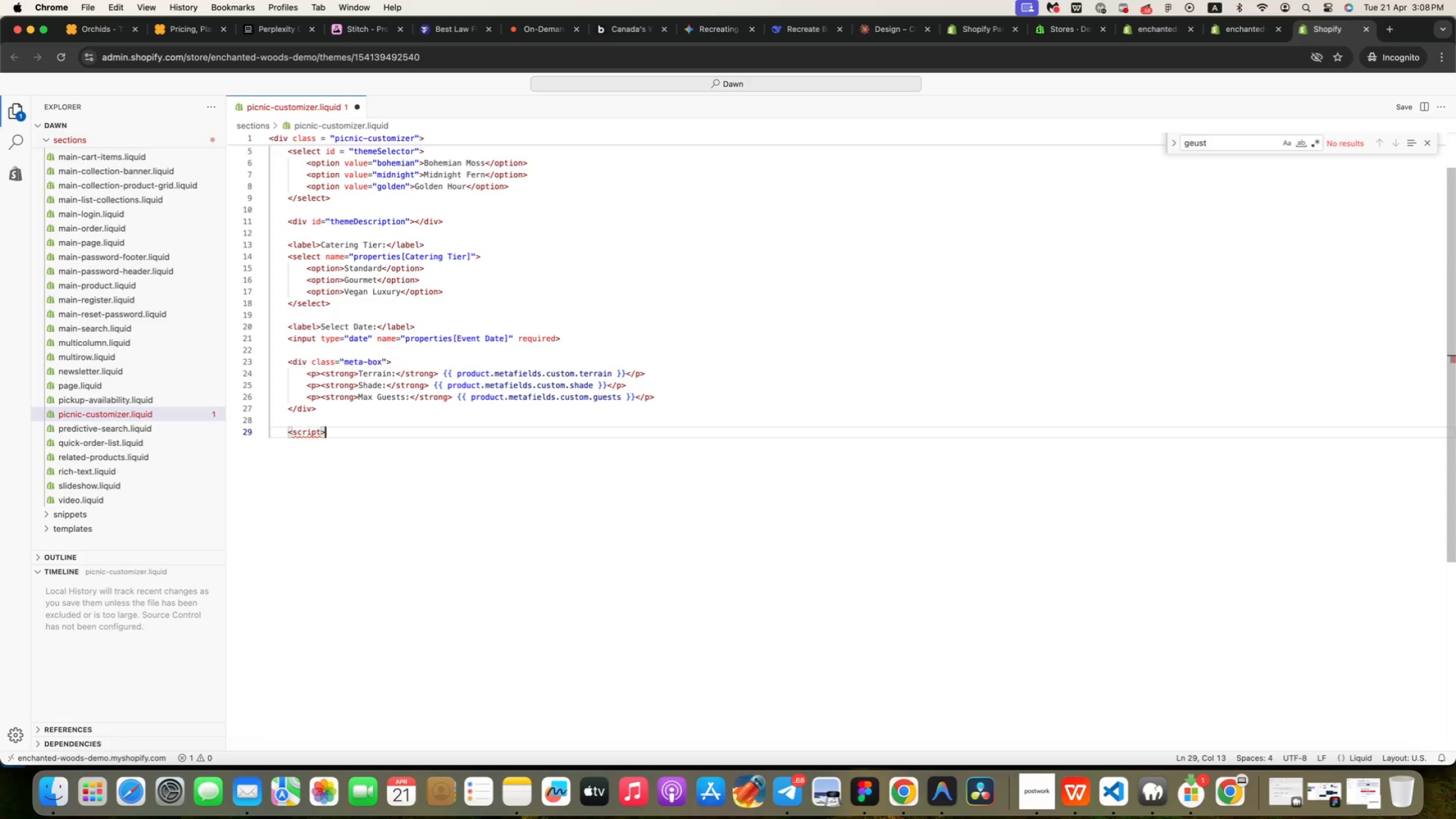 
key(Enter)
 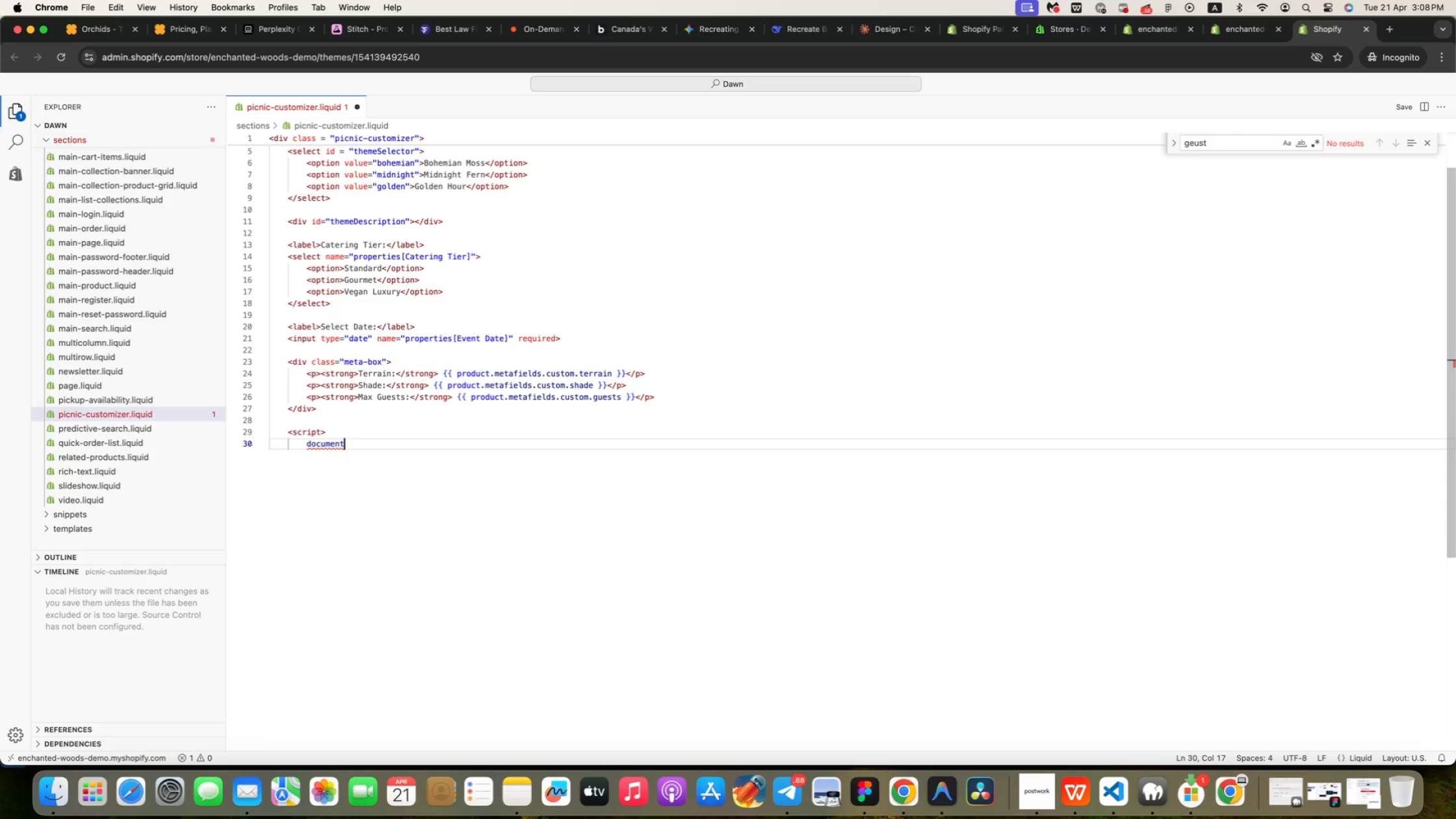 
type(document.addEventListener("DOMContentLoaded)
 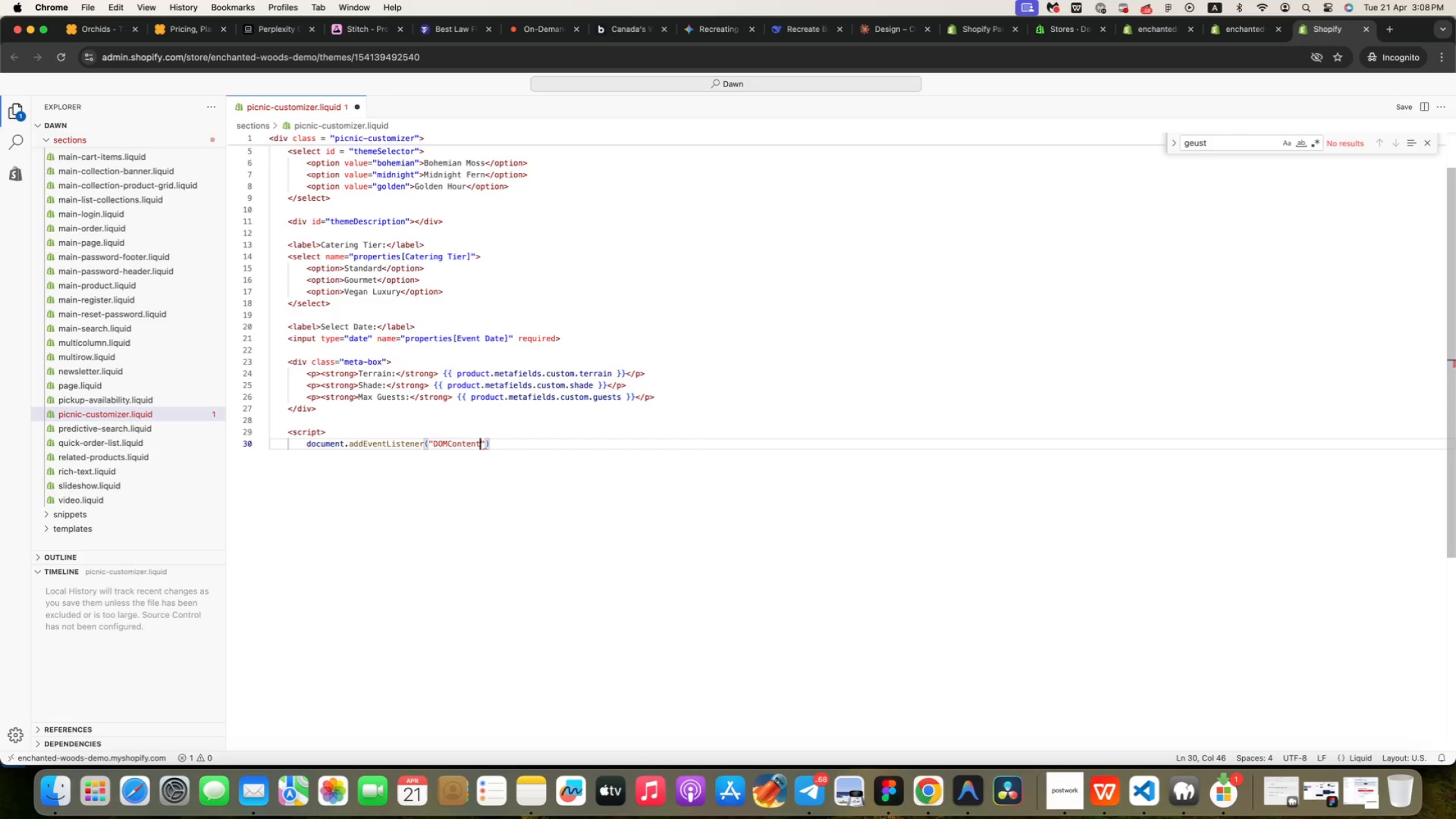 
key(ArrowRight)
 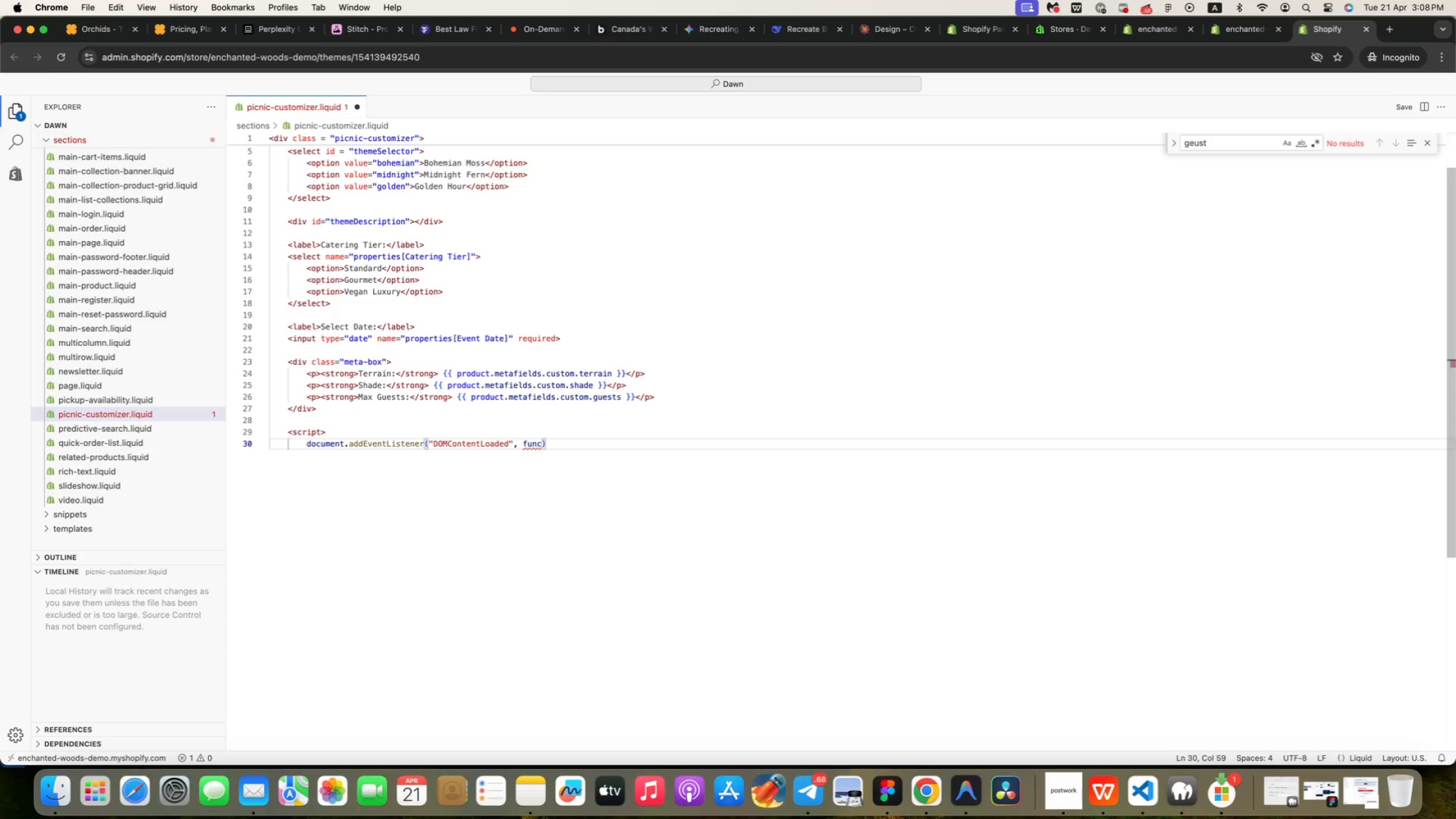 
type(, function ()
 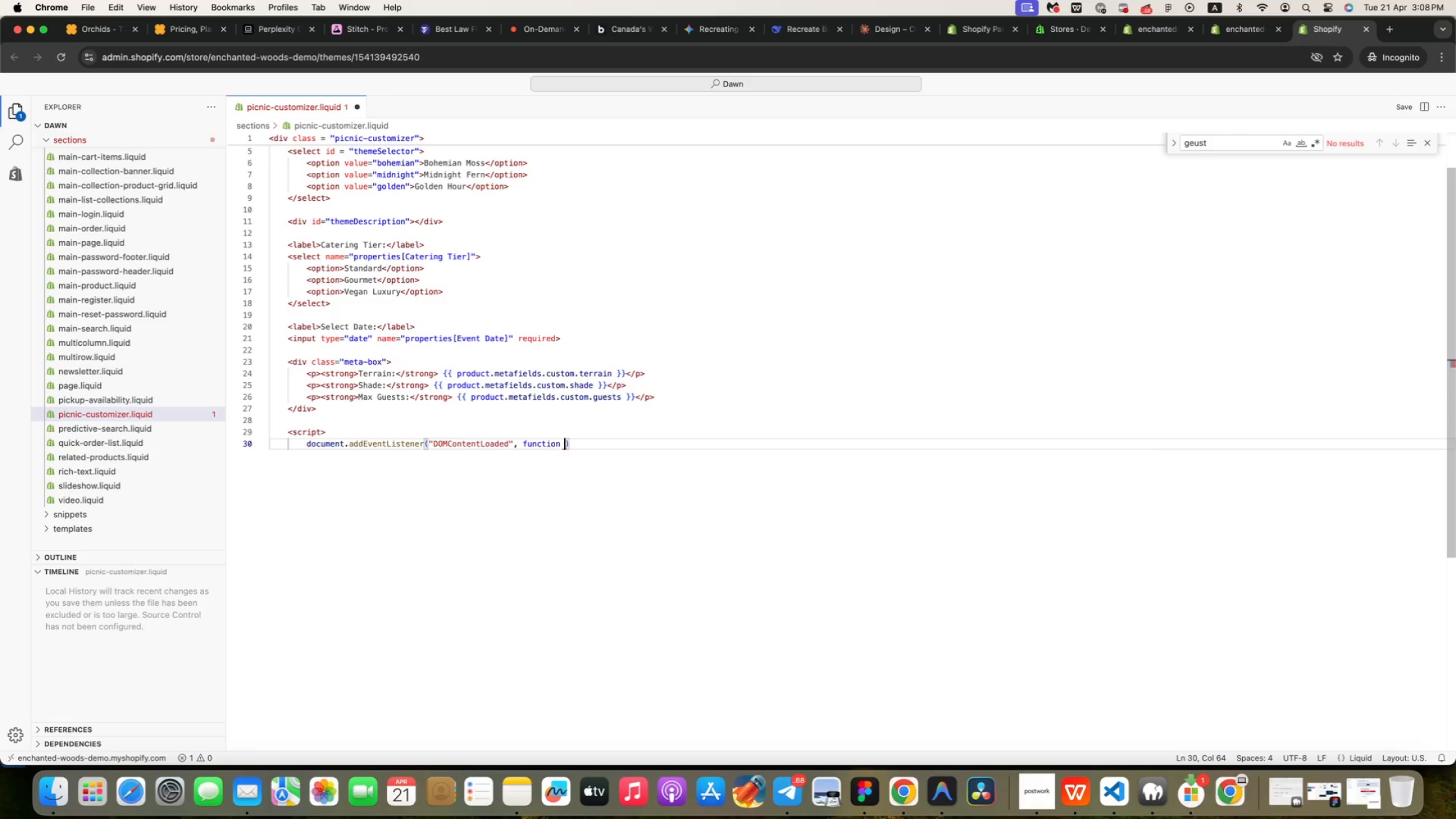 
hold_key(key=ShiftRight, duration=0.58)
 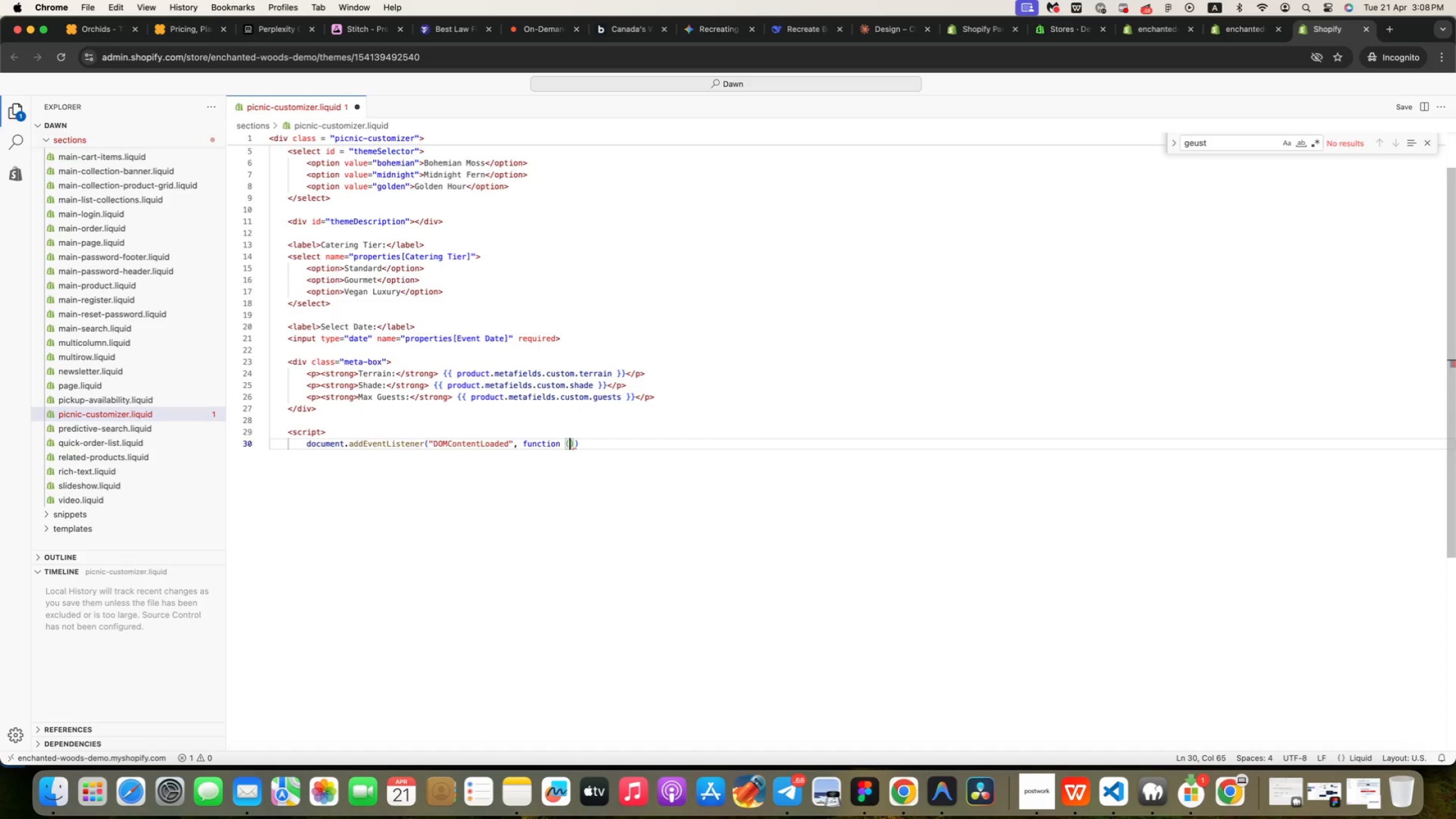 
key(ArrowRight)
 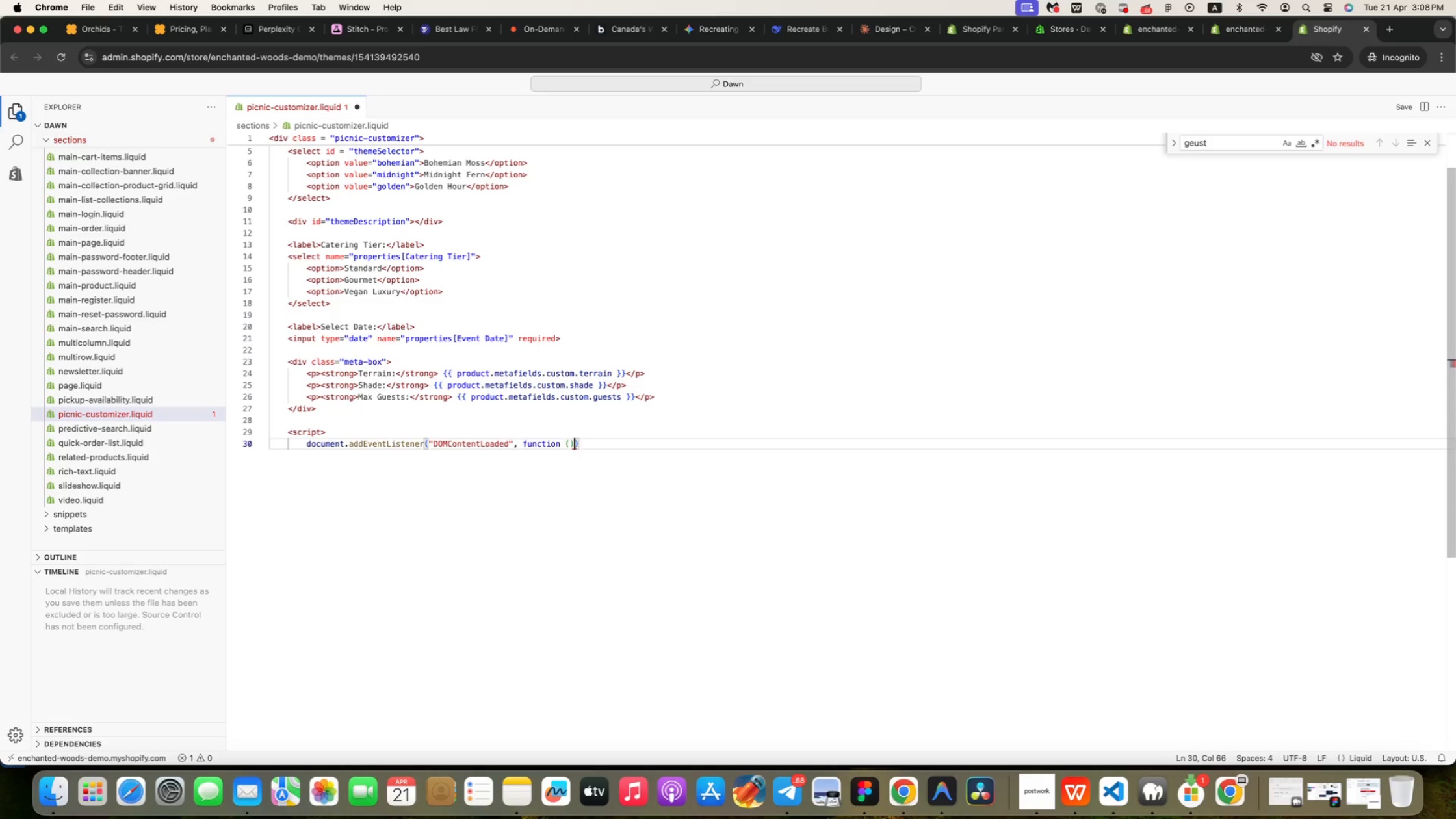 
key(Space)
 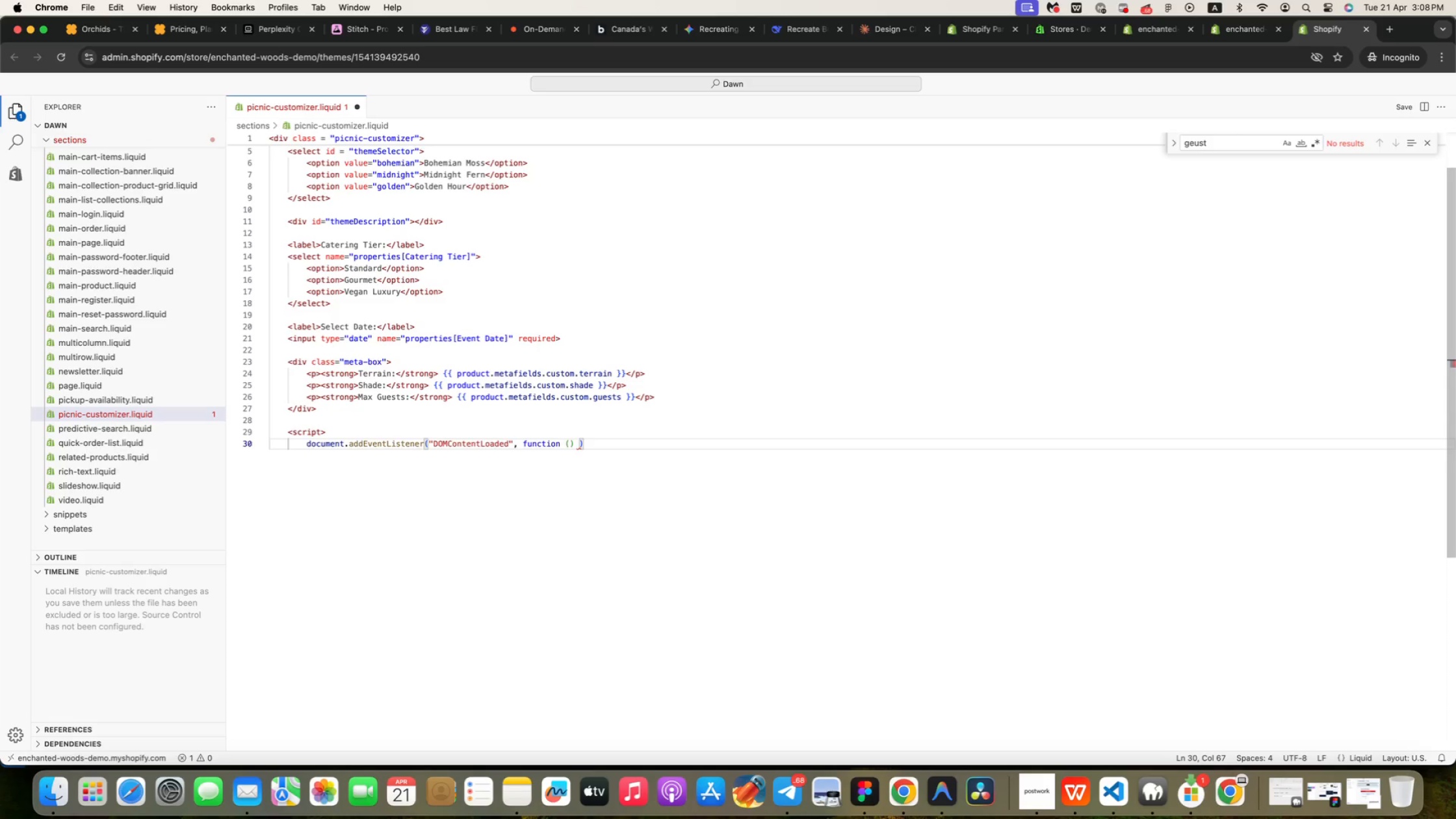 
key(Shift+BracketLeft)
 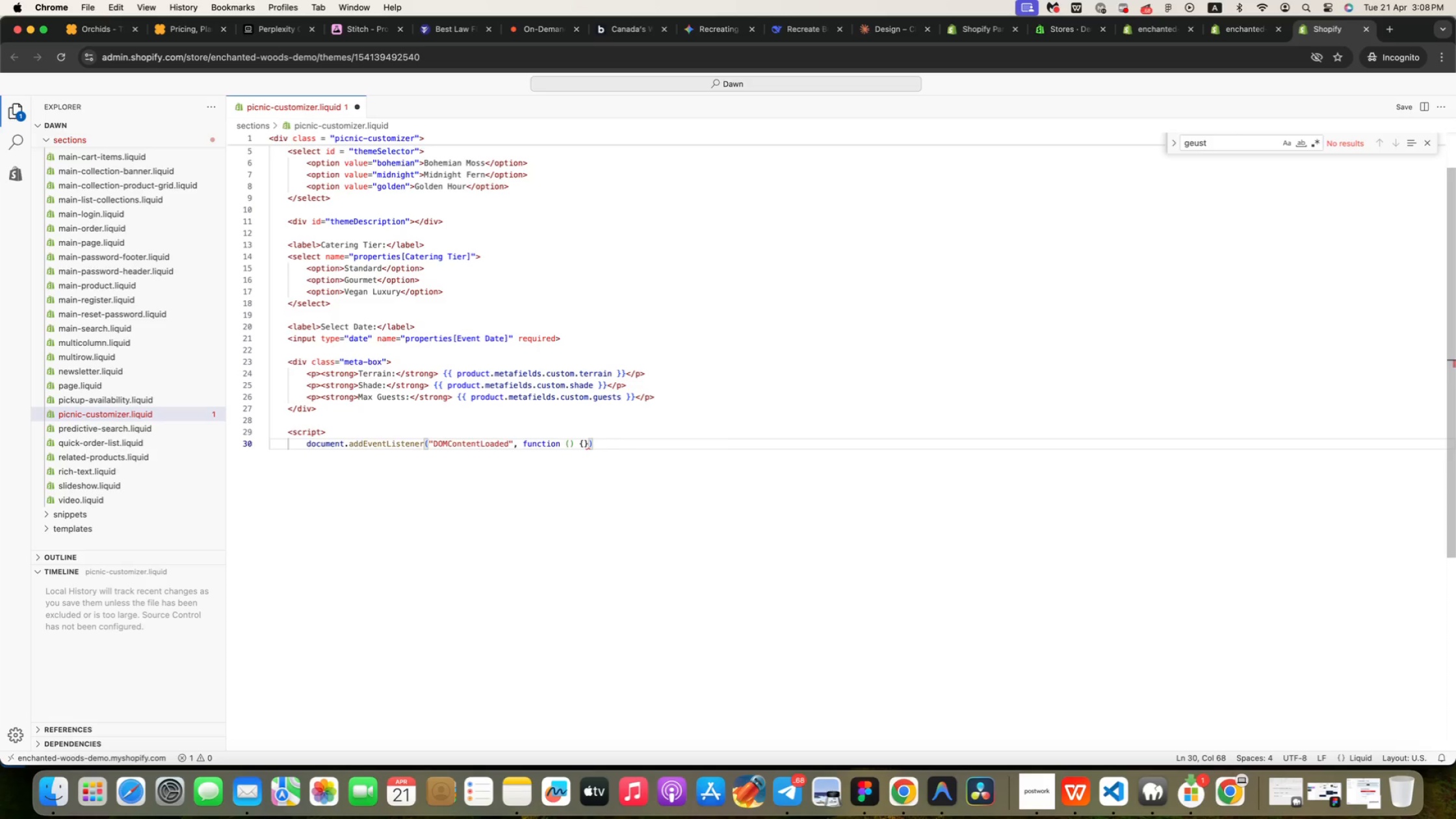 
key(Enter)
 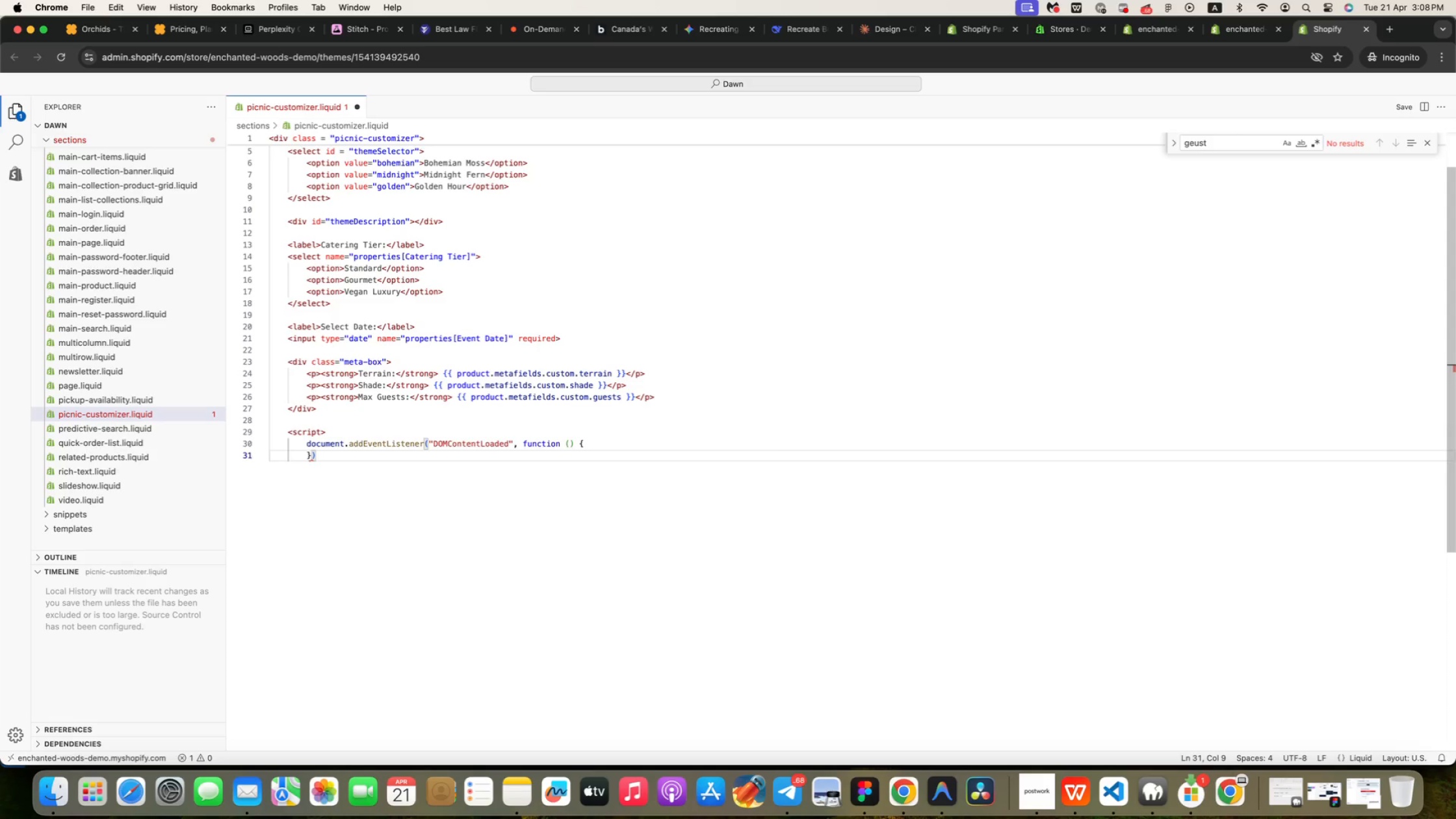 
key(Enter)
 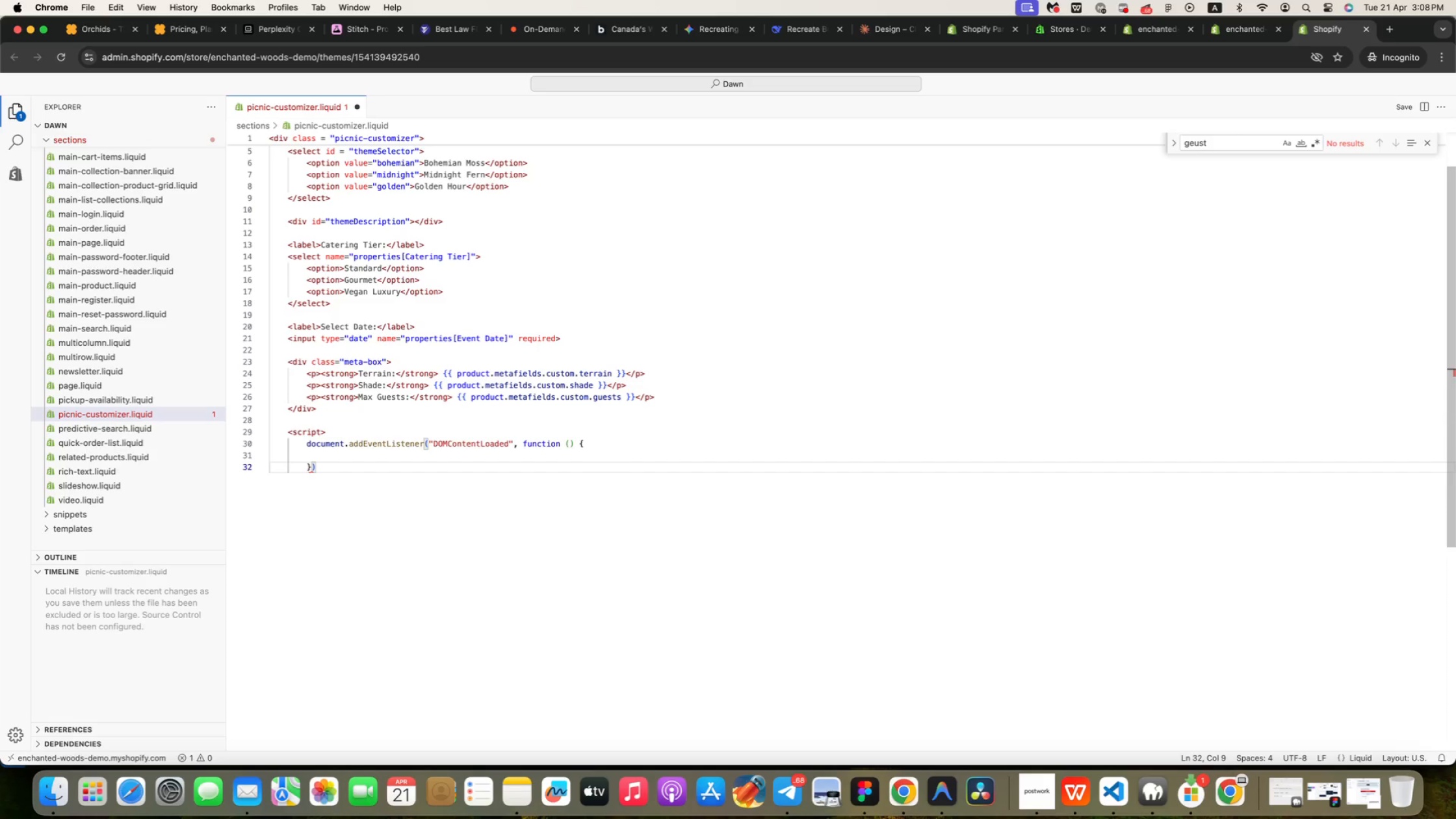 
key(ArrowUp)
 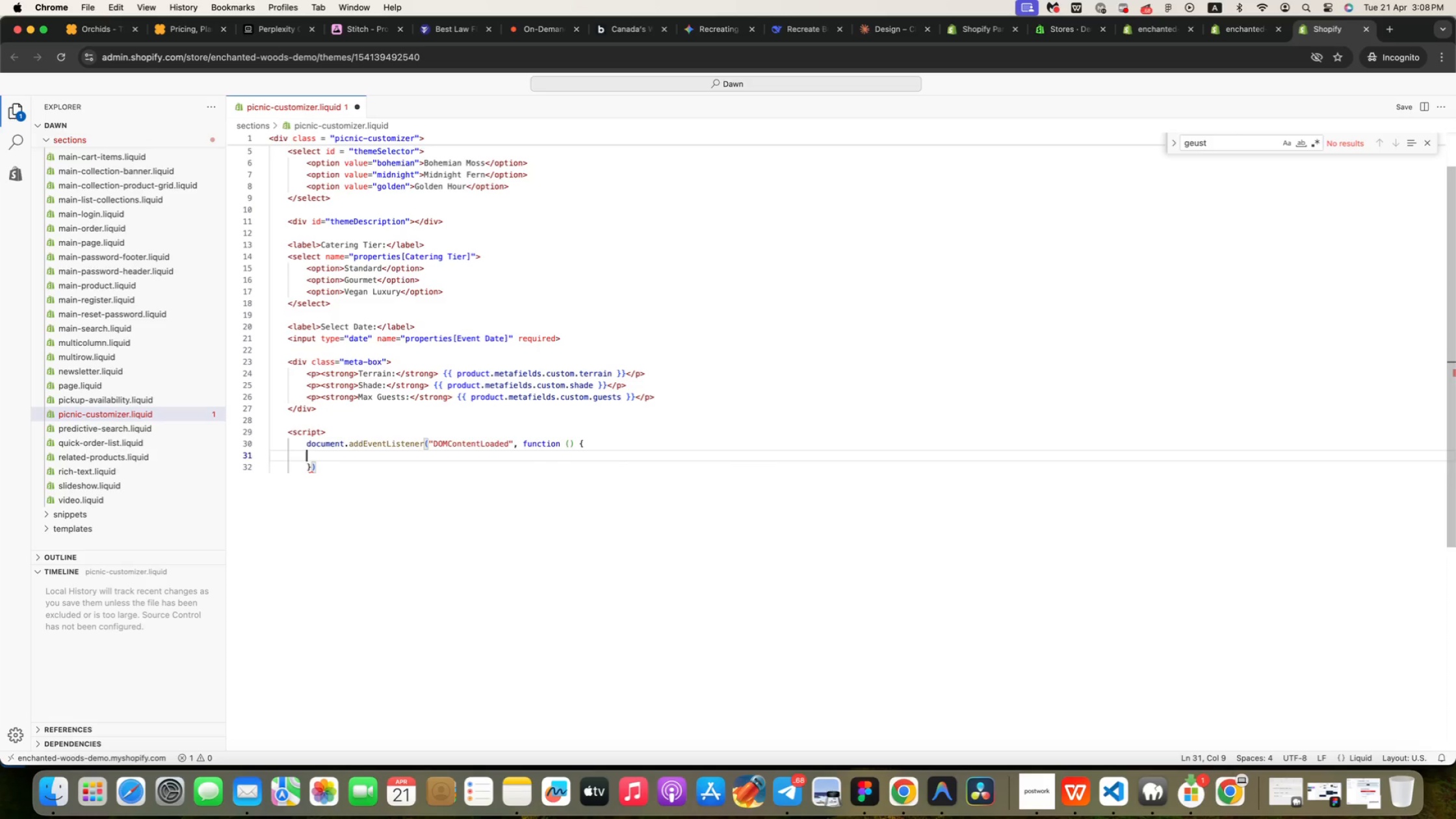 
key(Tab)
type(const )
 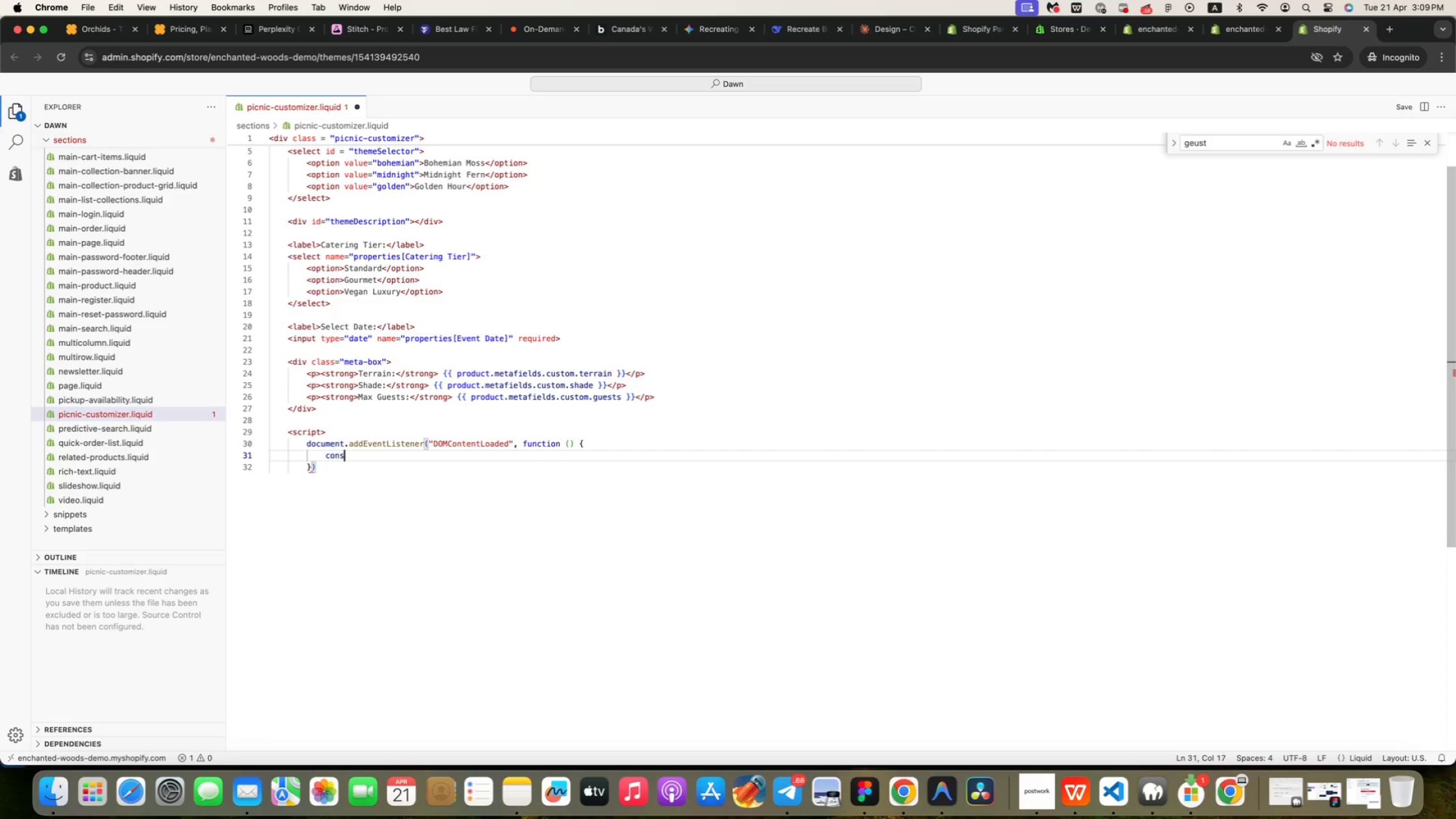 
type(selector = doc)
 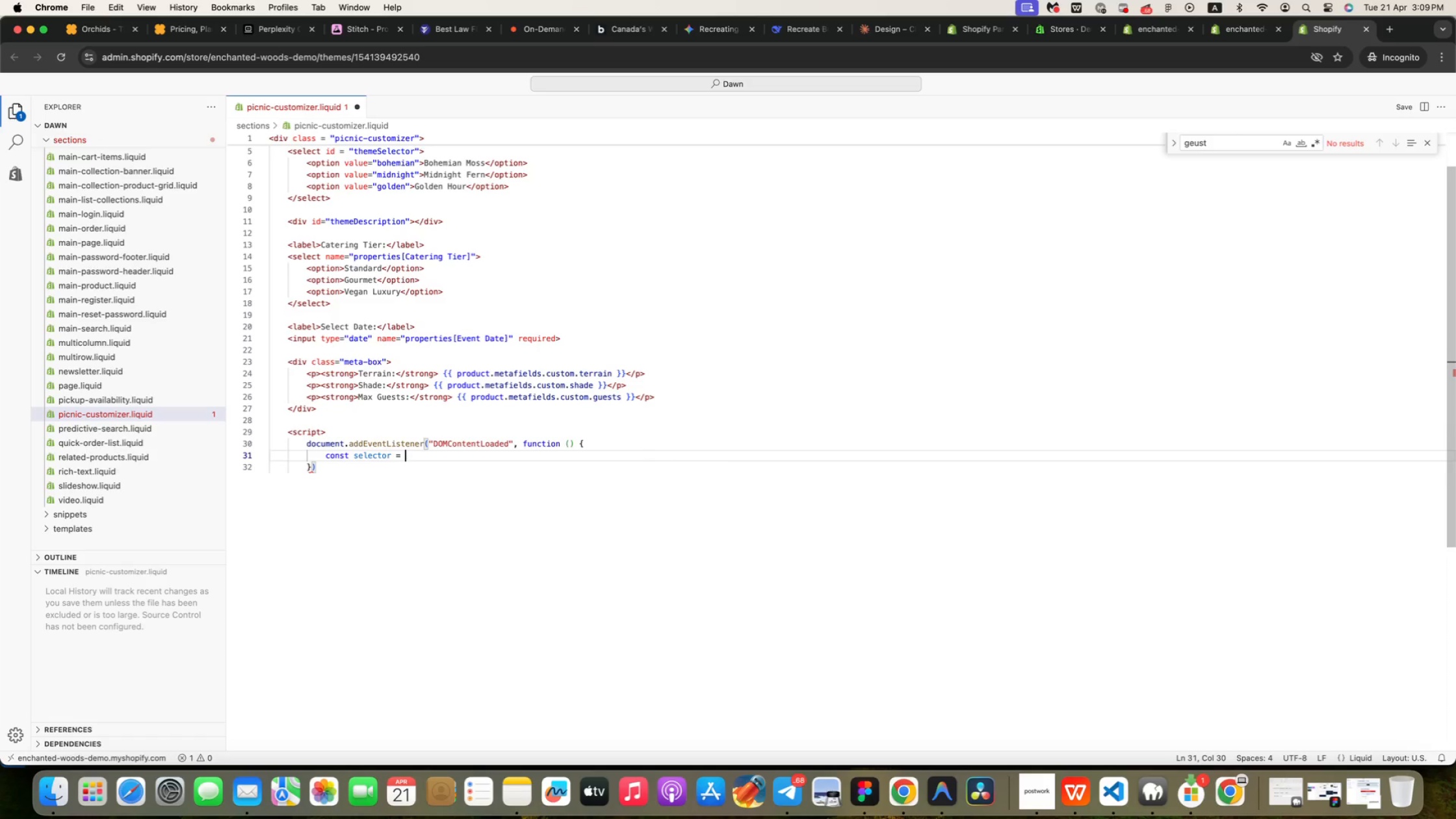 
key(Enter)
 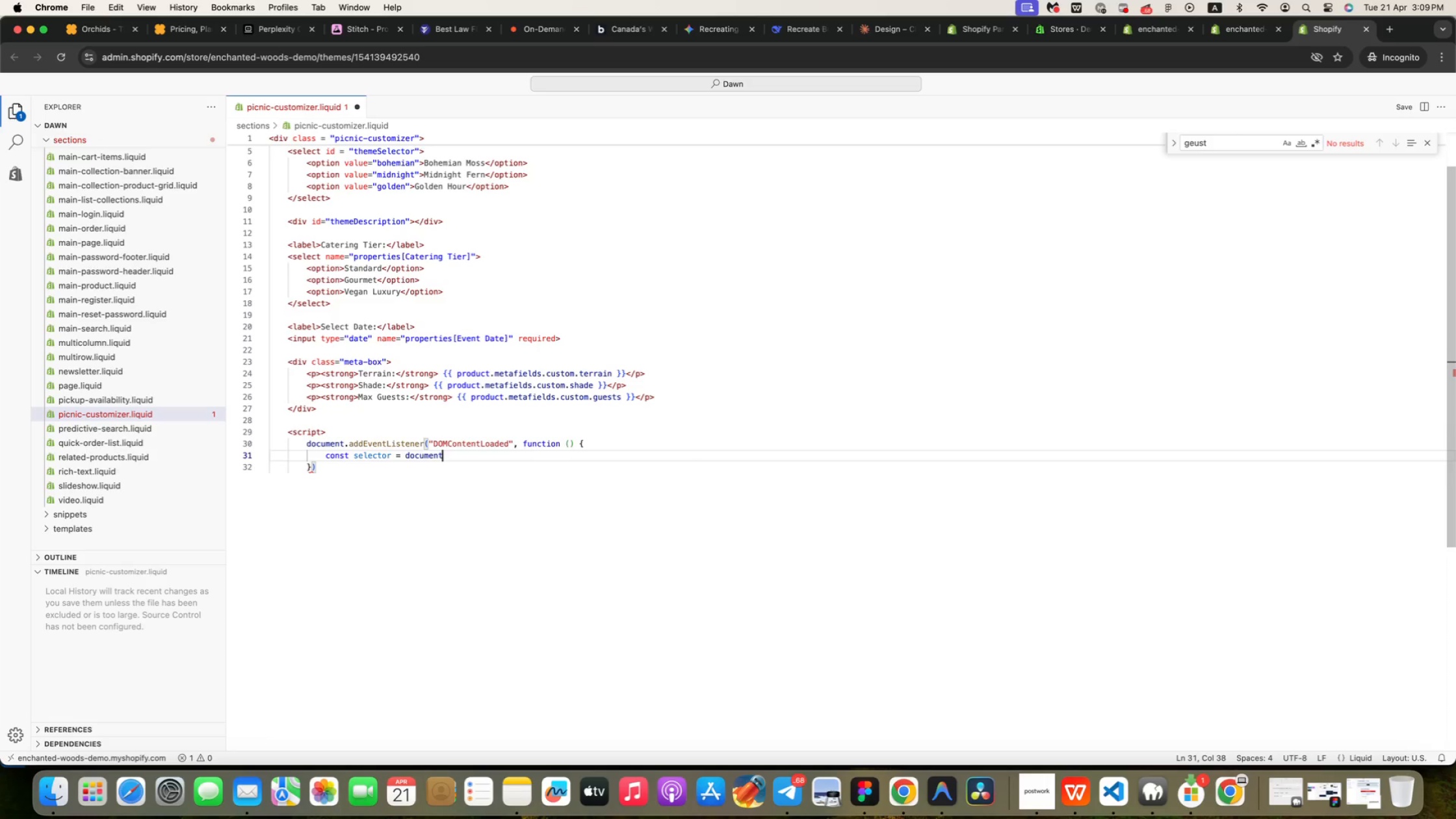 
type(.getElementById)
 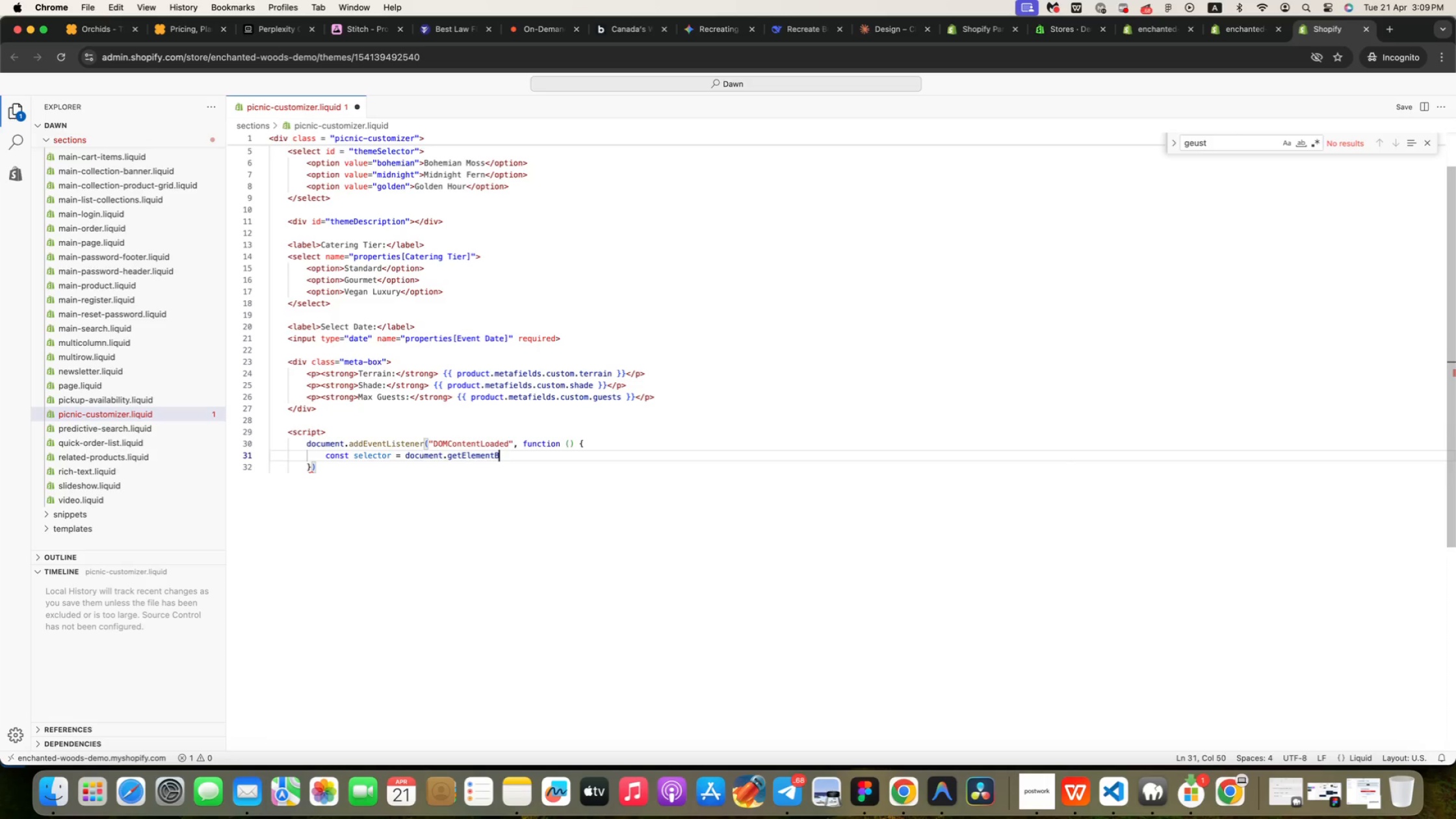 
type(("themeSelector)
 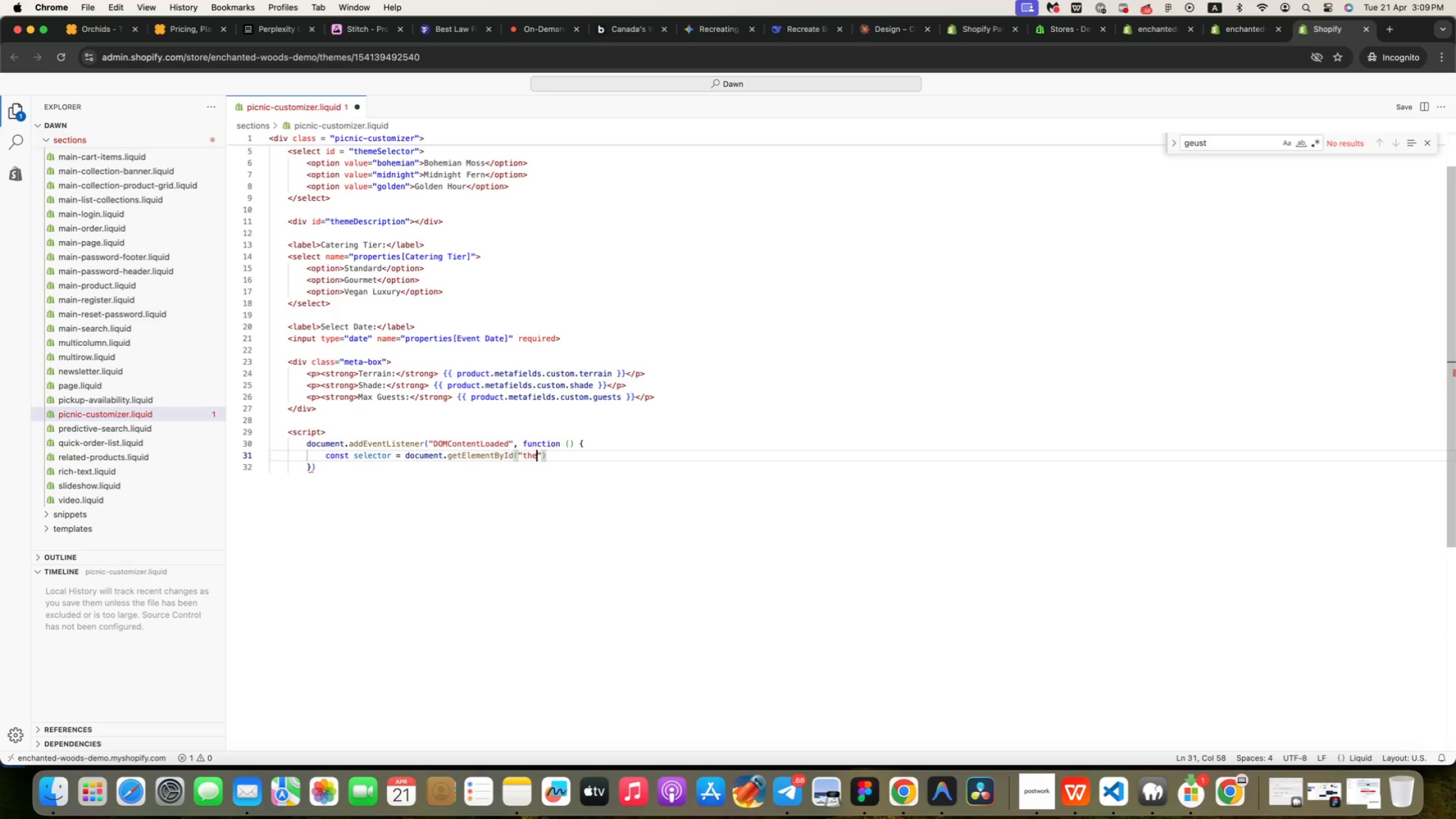 
key(Meta+ArrowRight)
 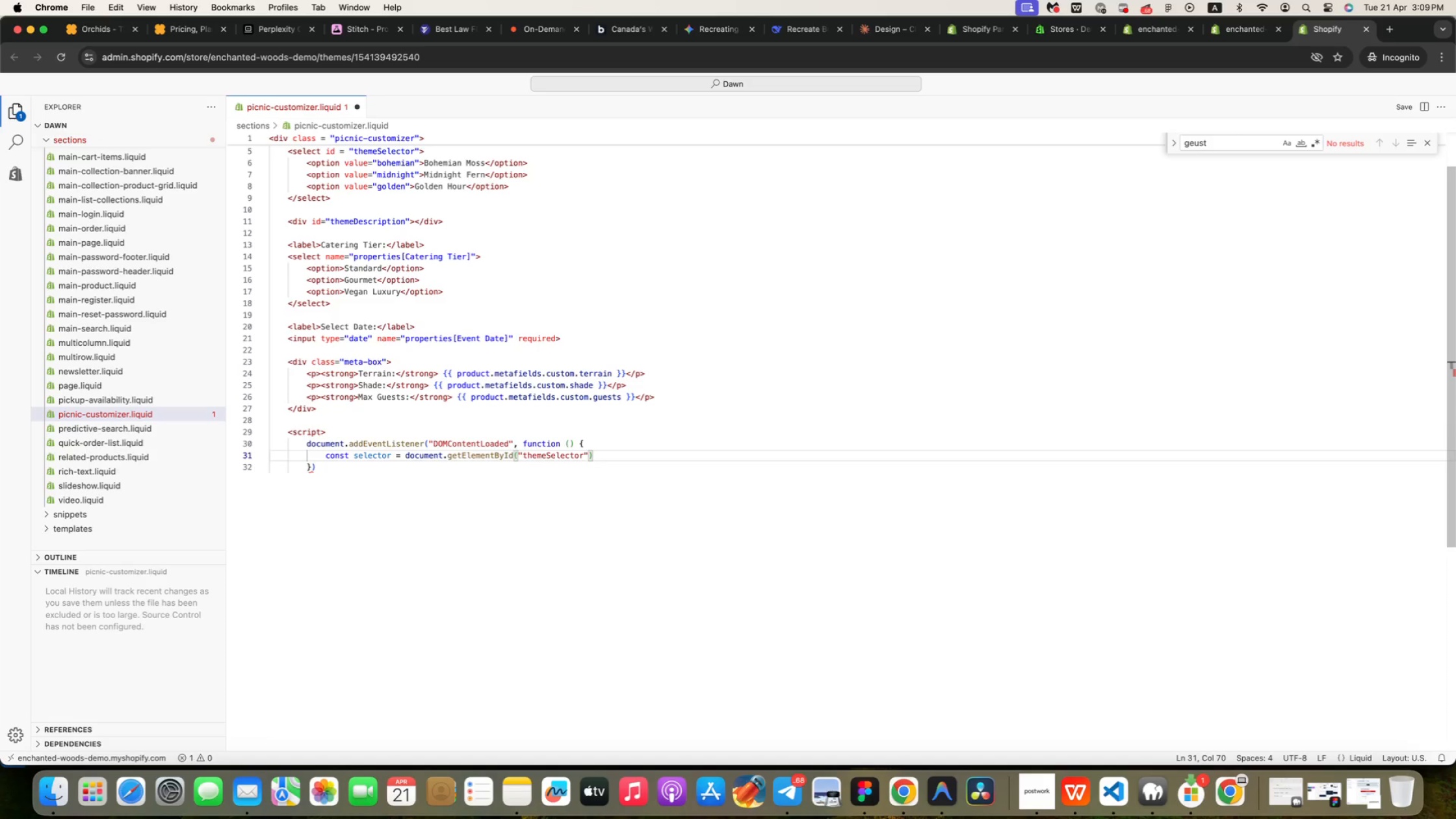 
key(Semicolon)
 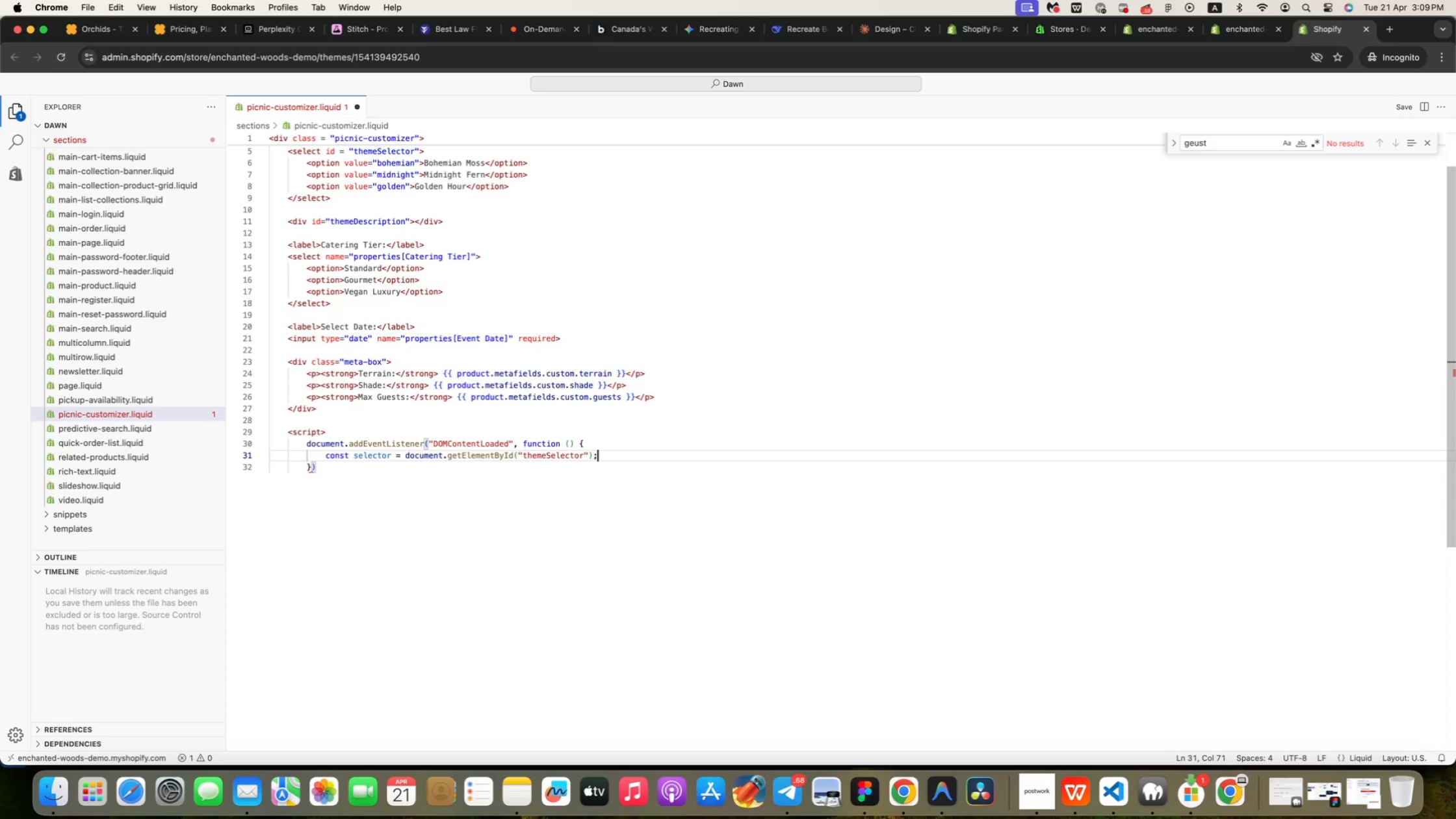 
key(Enter)
 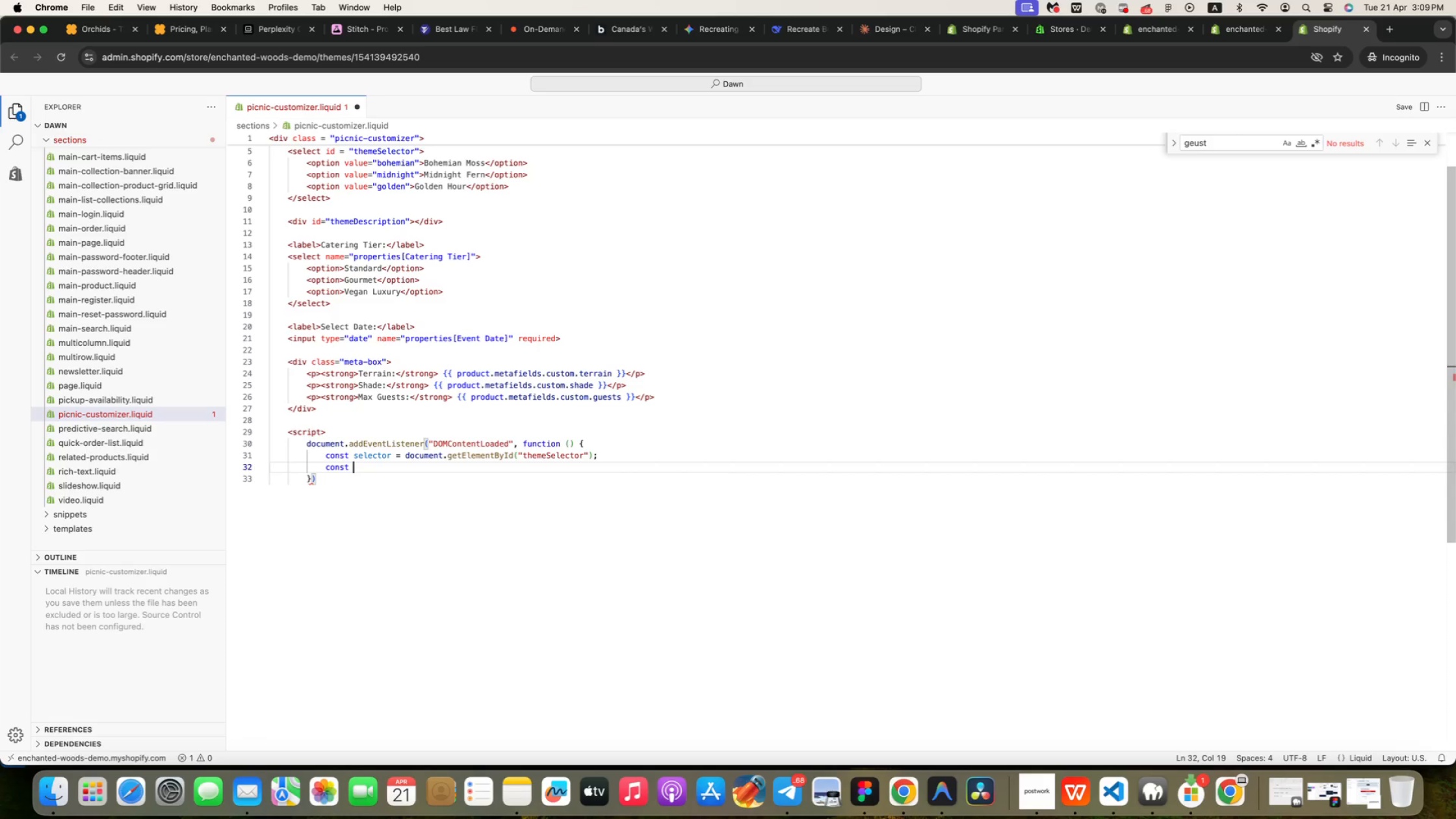 
type(const desc = D)
key(Backspace)
type(doc)
 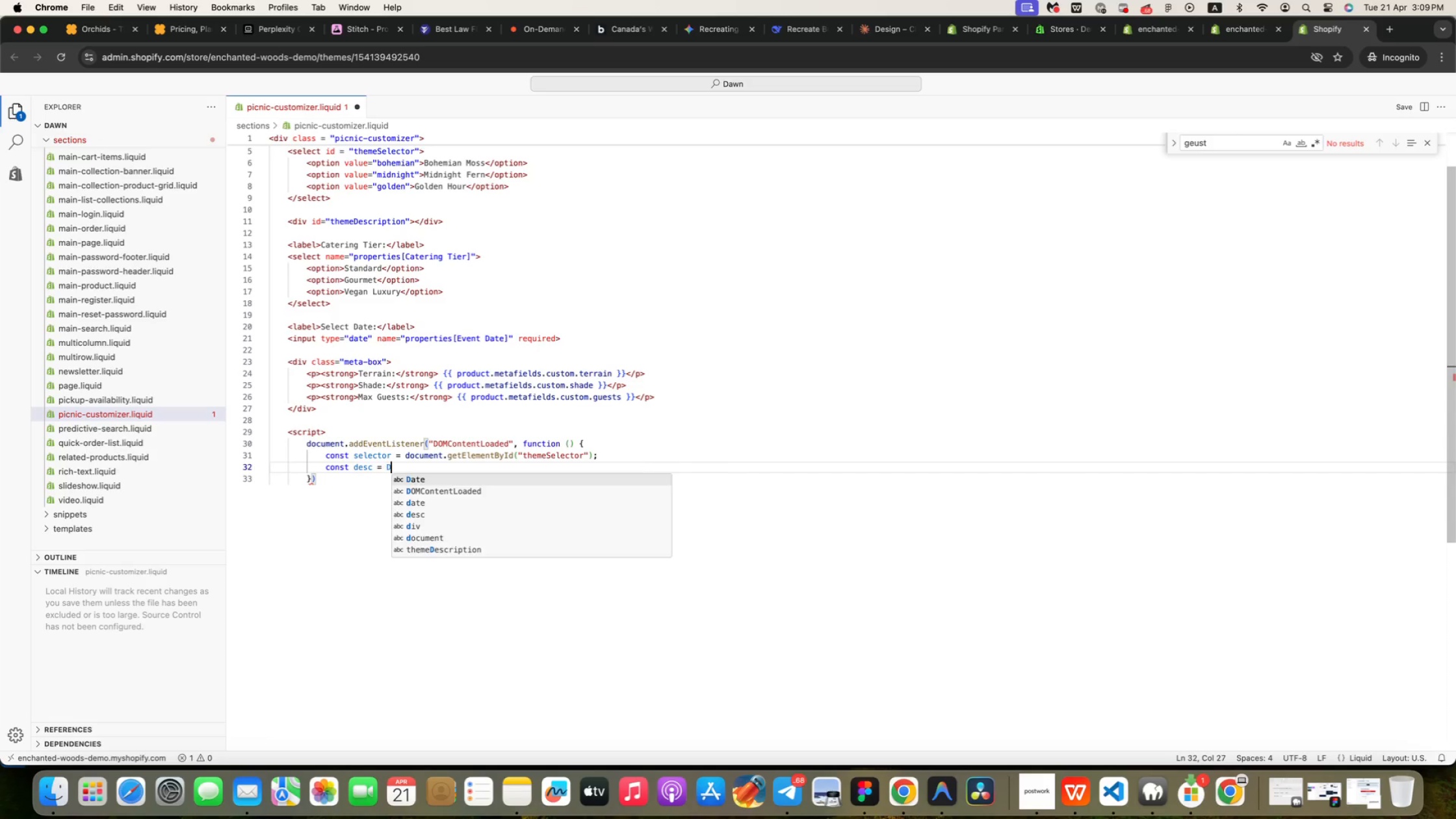 
 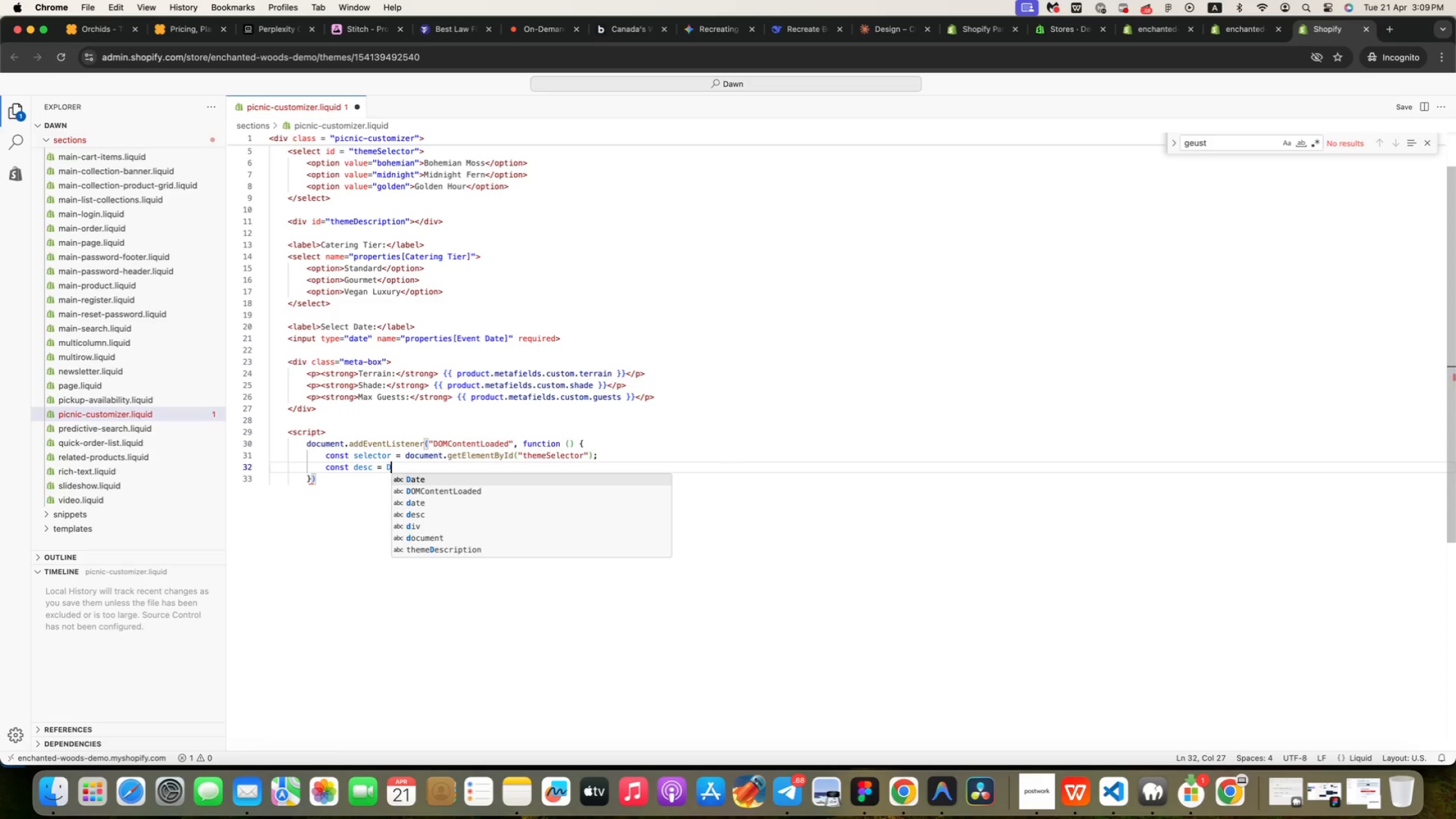 
key(Enter)
 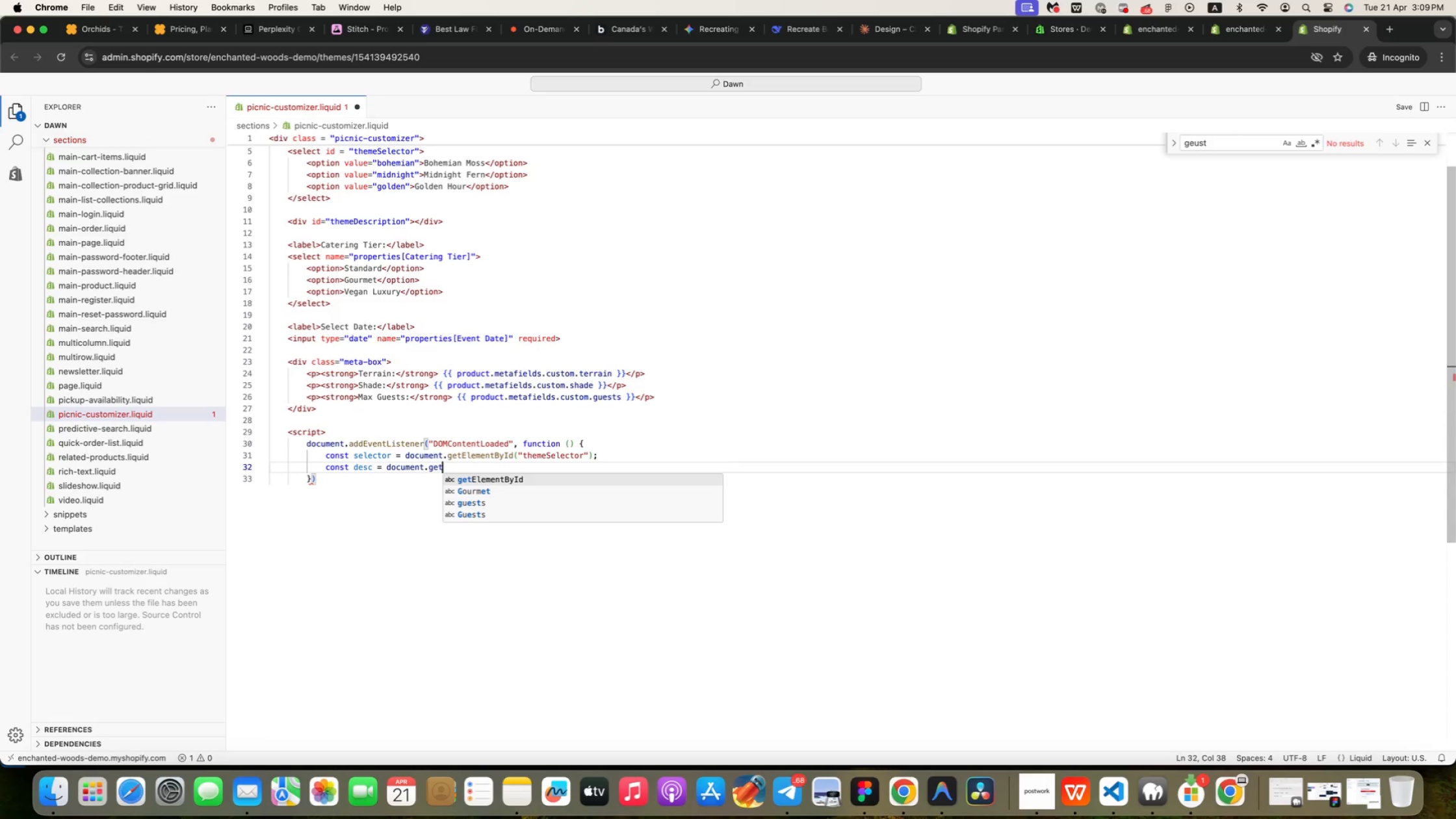 
type(.get)
 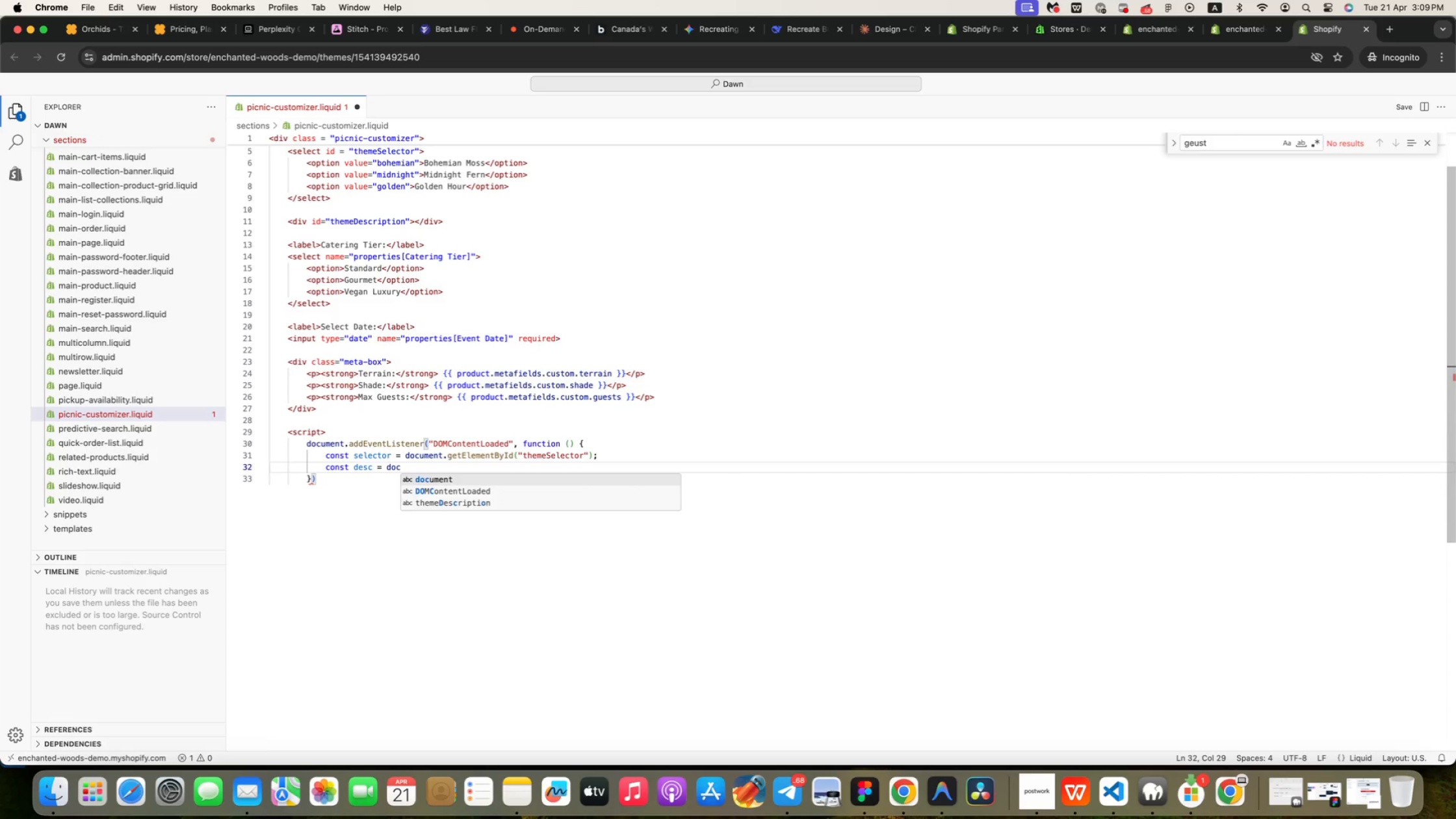 
key(Enter)
 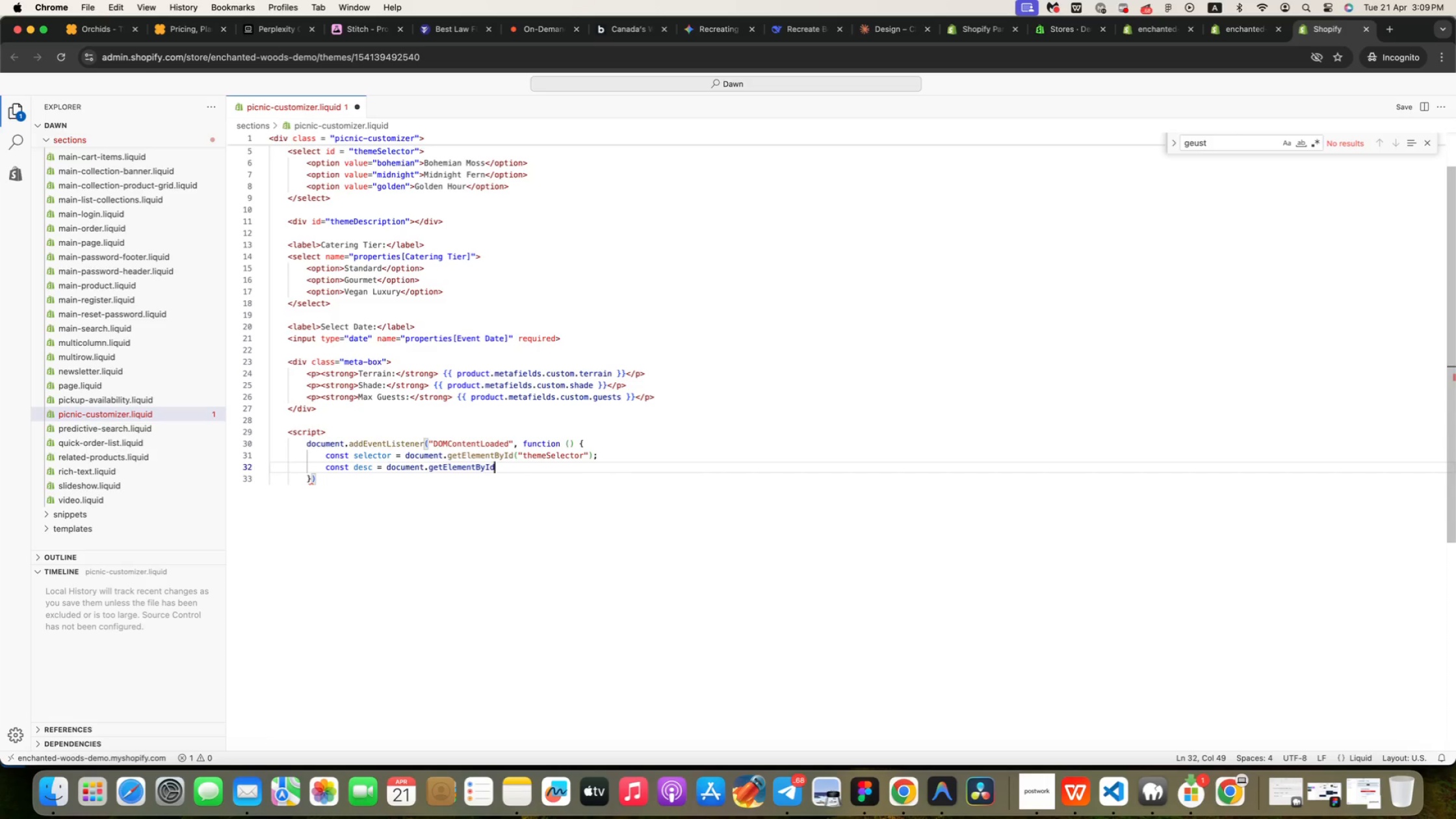 
key(Shift+9)
 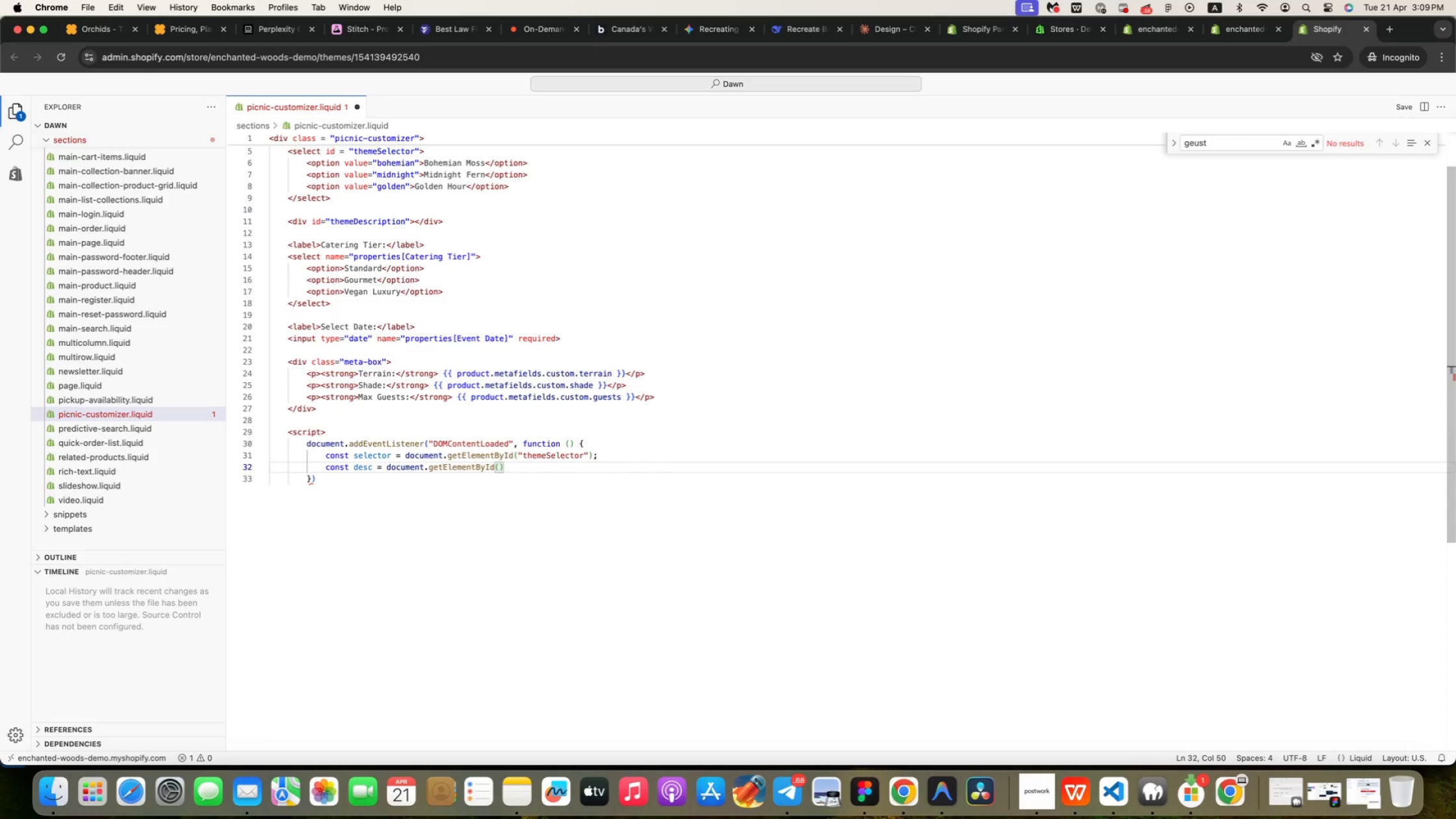 
key(Shift+Quote)
 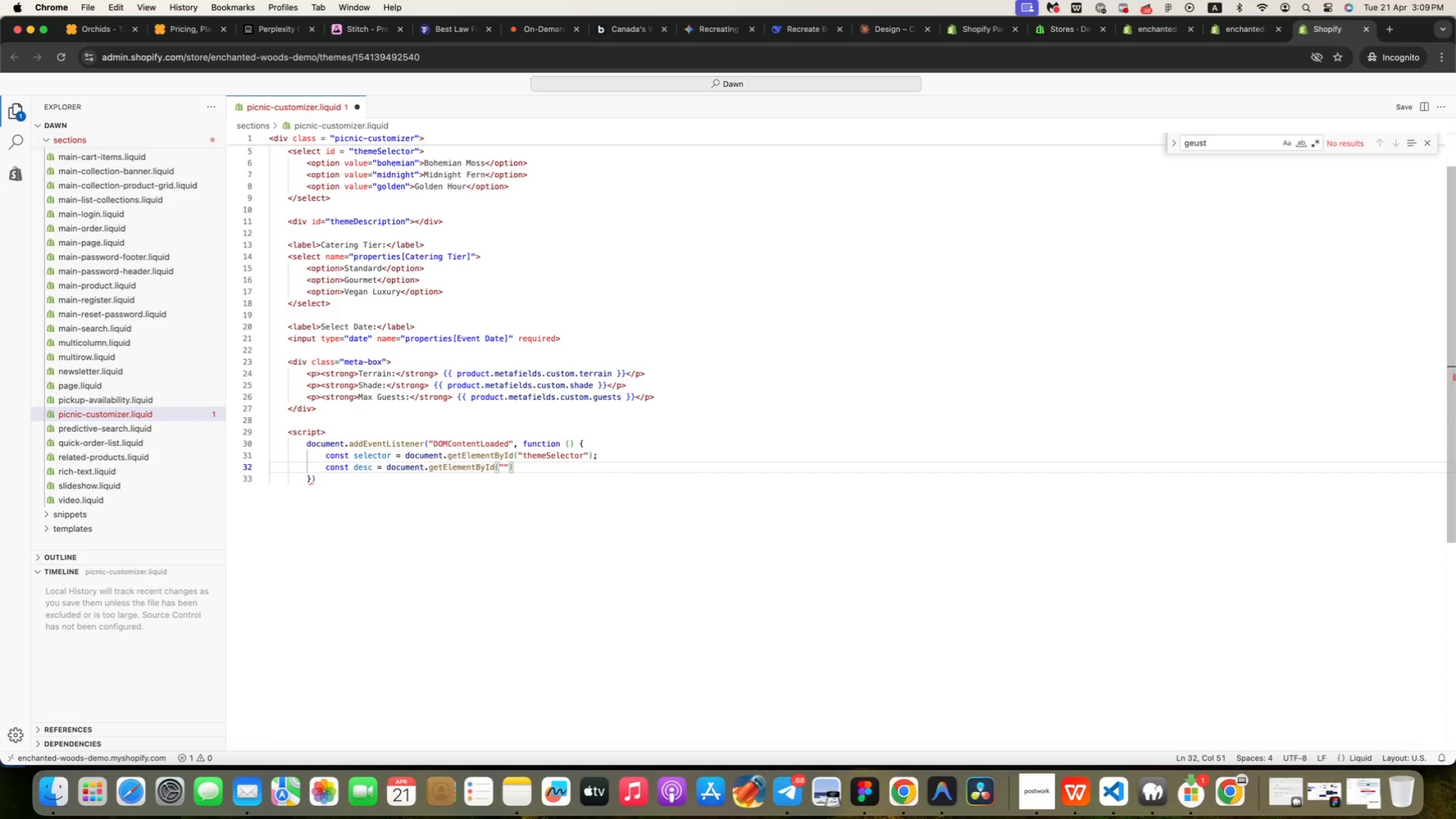 
type(themeDescription)
 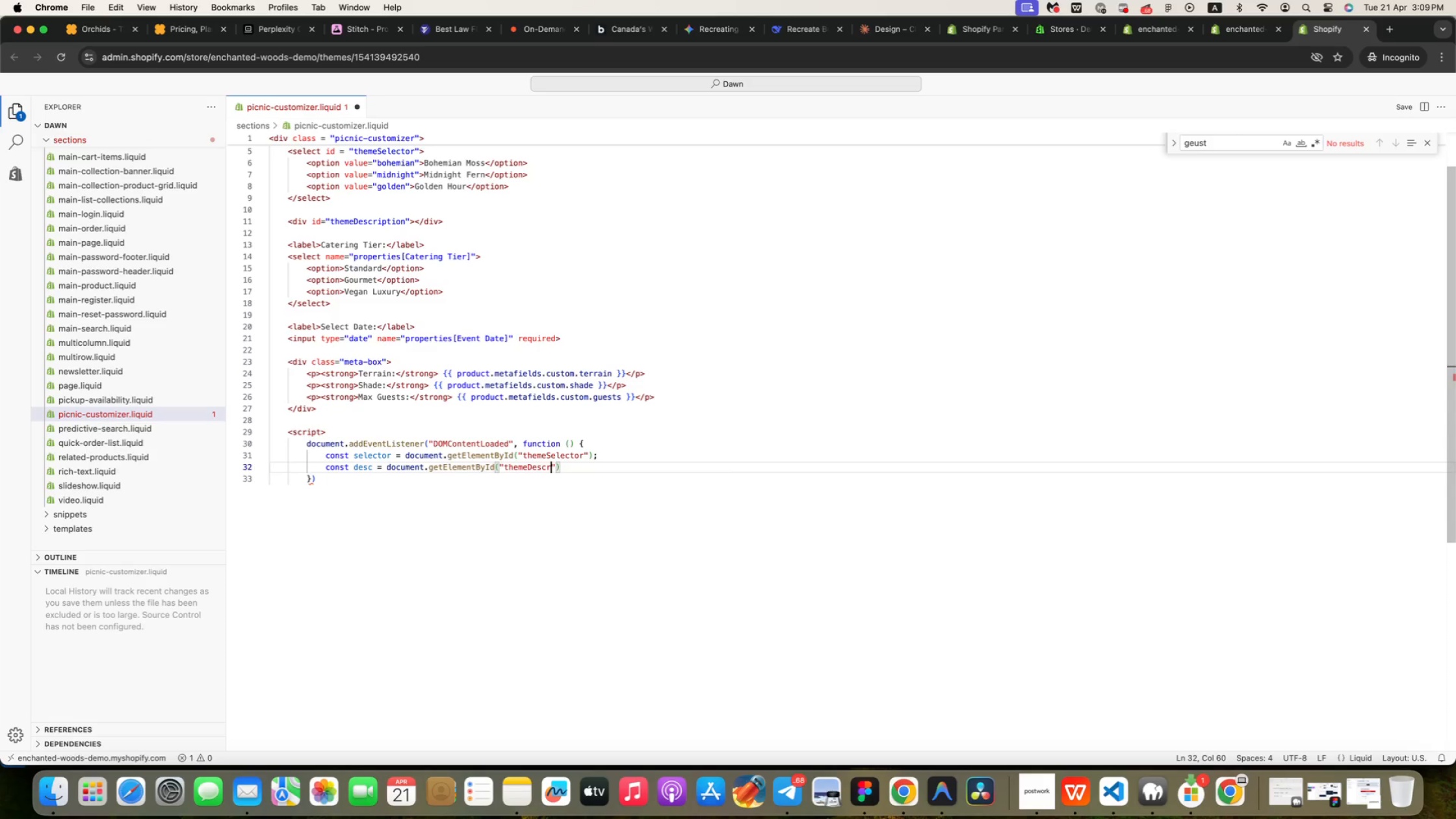 
key(Meta+ArrowRight)
 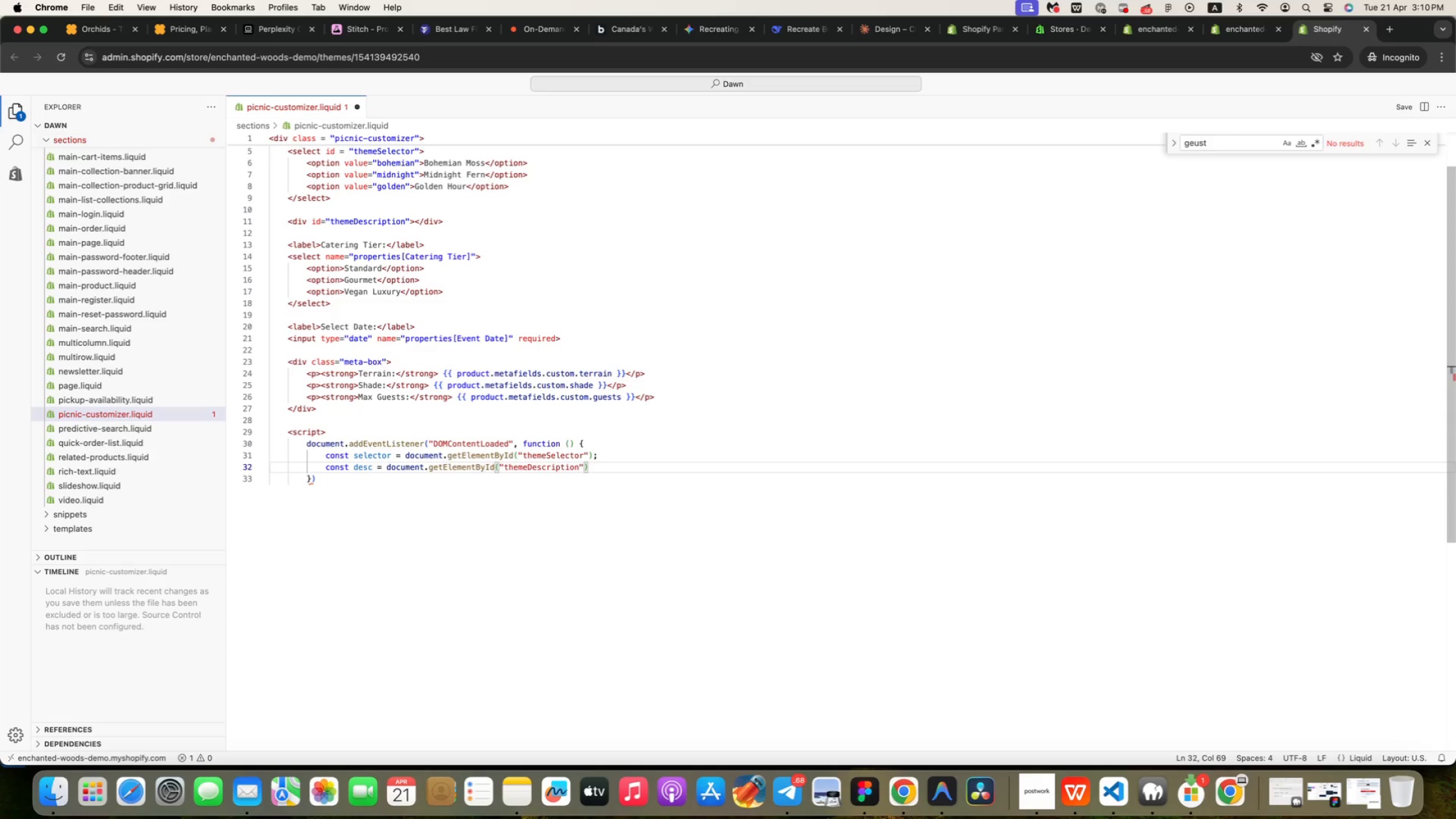 
key(Semicolon)
 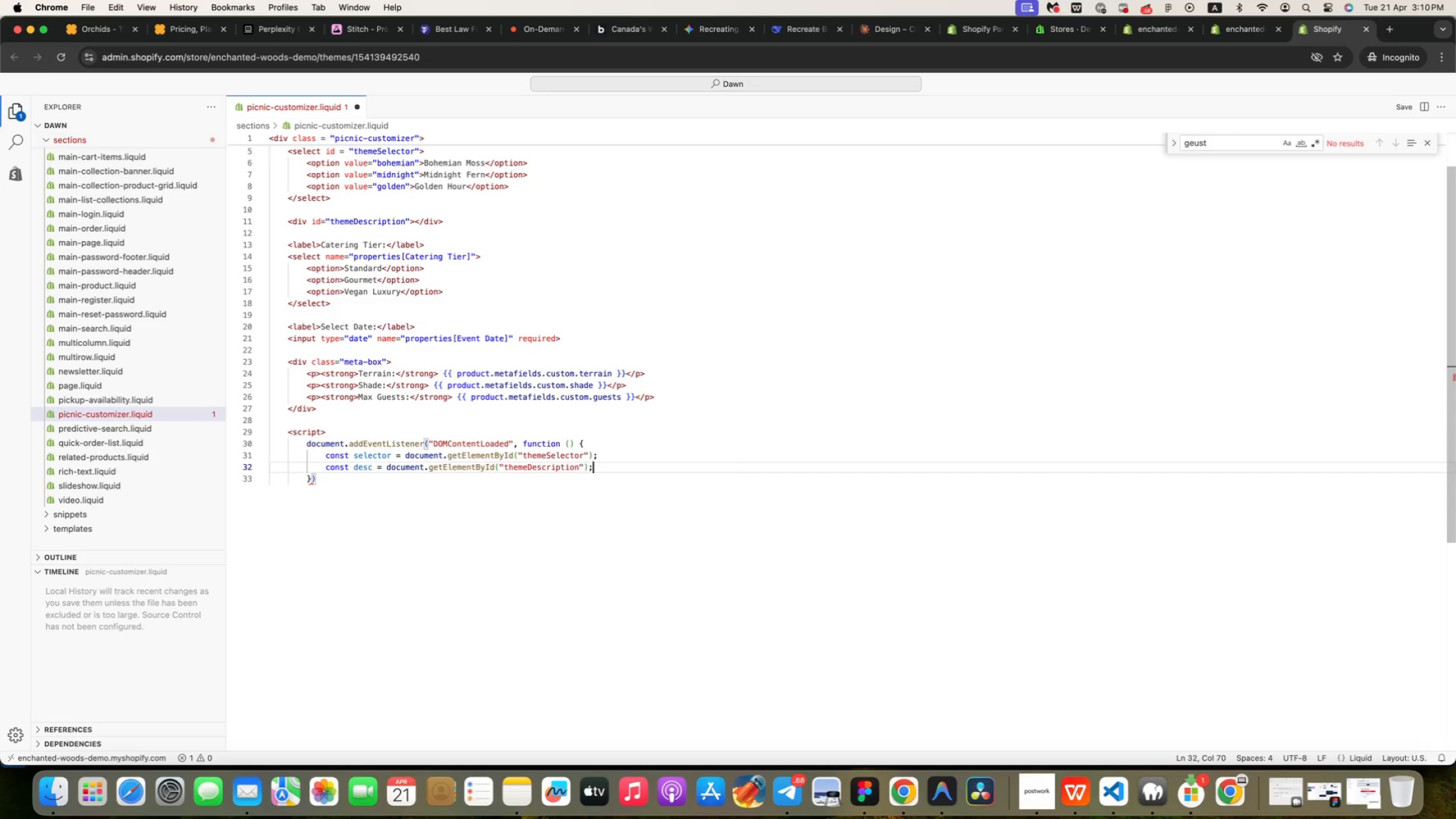 
key(Enter)
 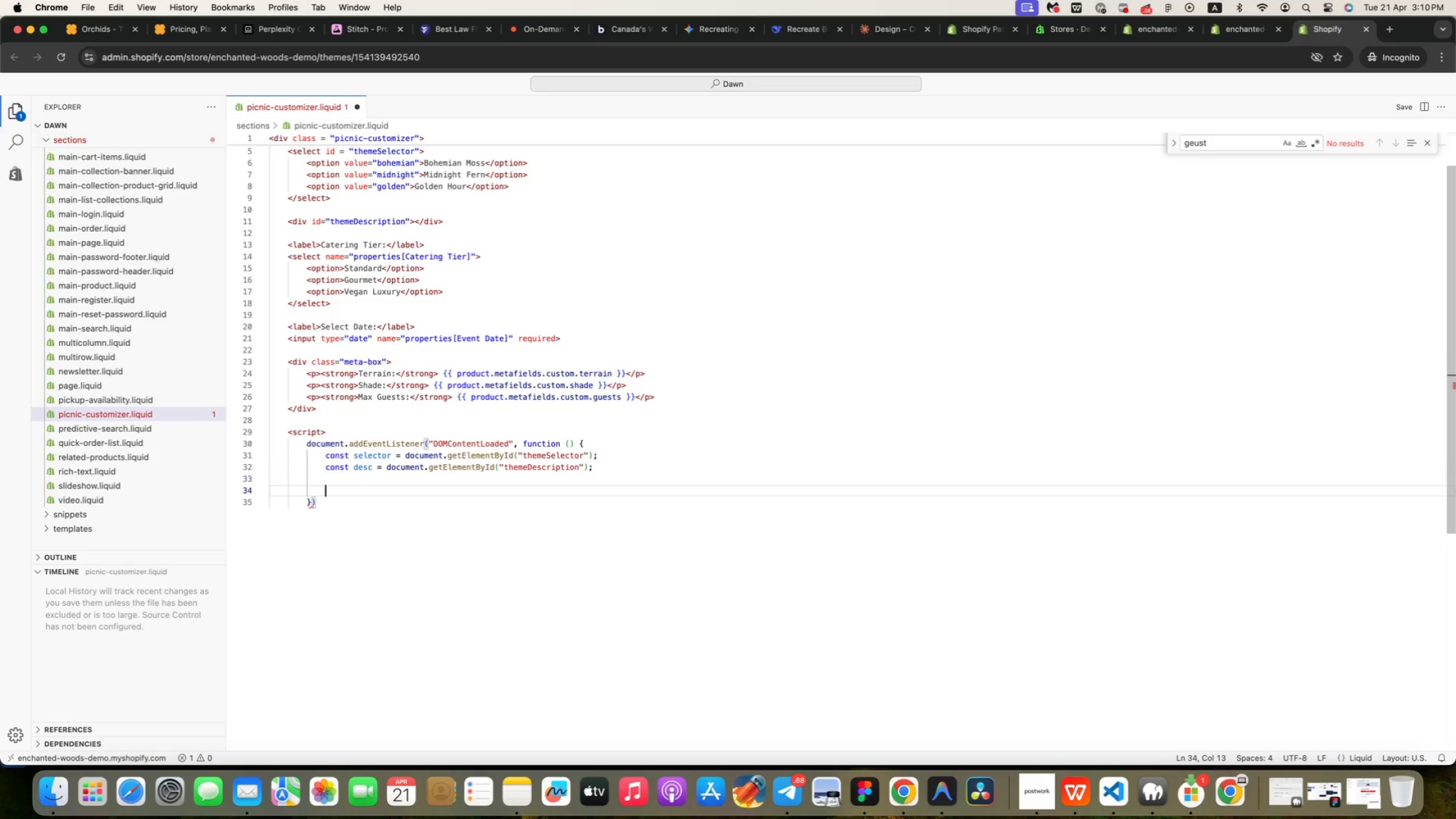 
key(Enter)
 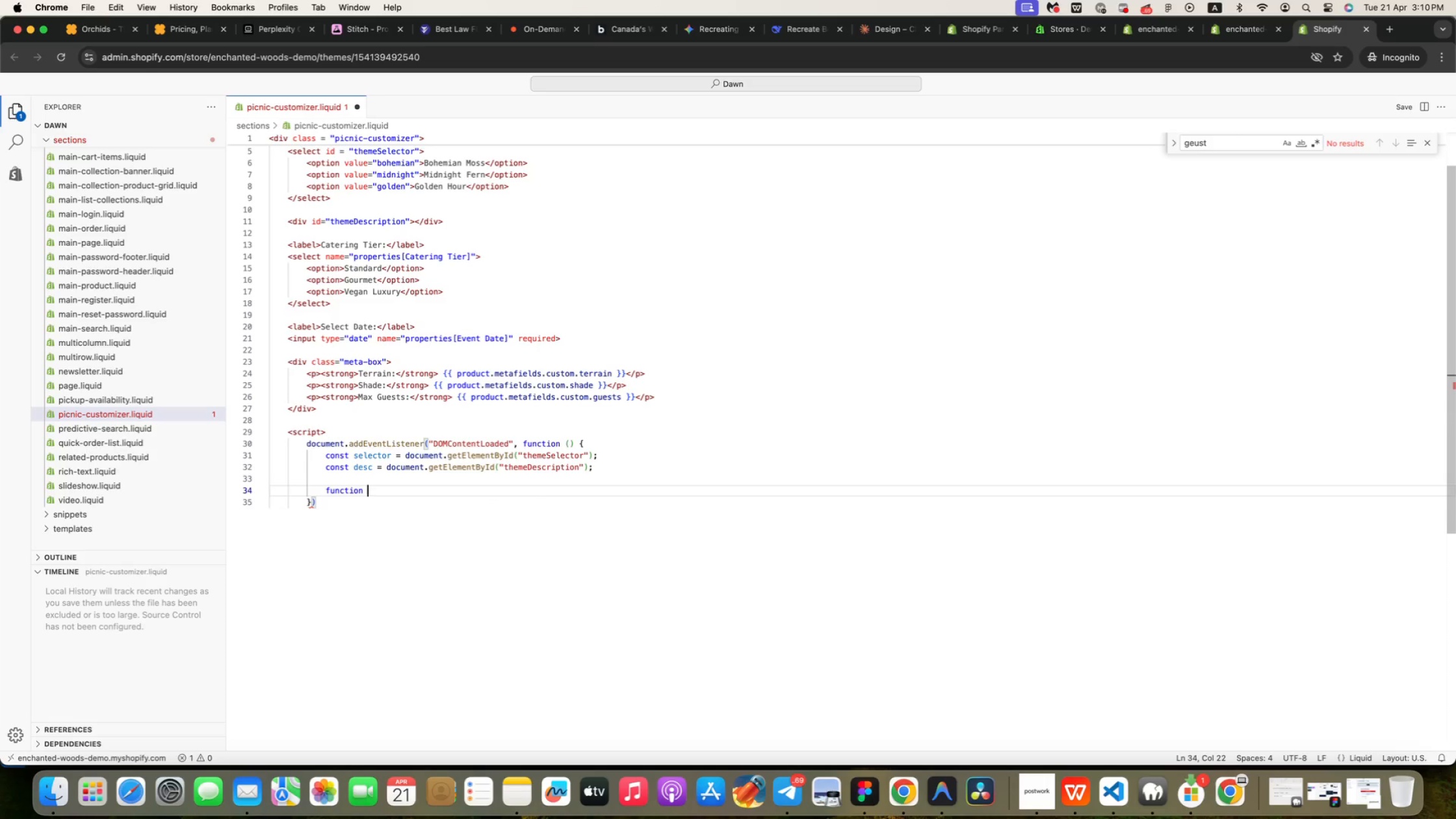 
type(function updateTheme )
key(Backspace)
type(()
 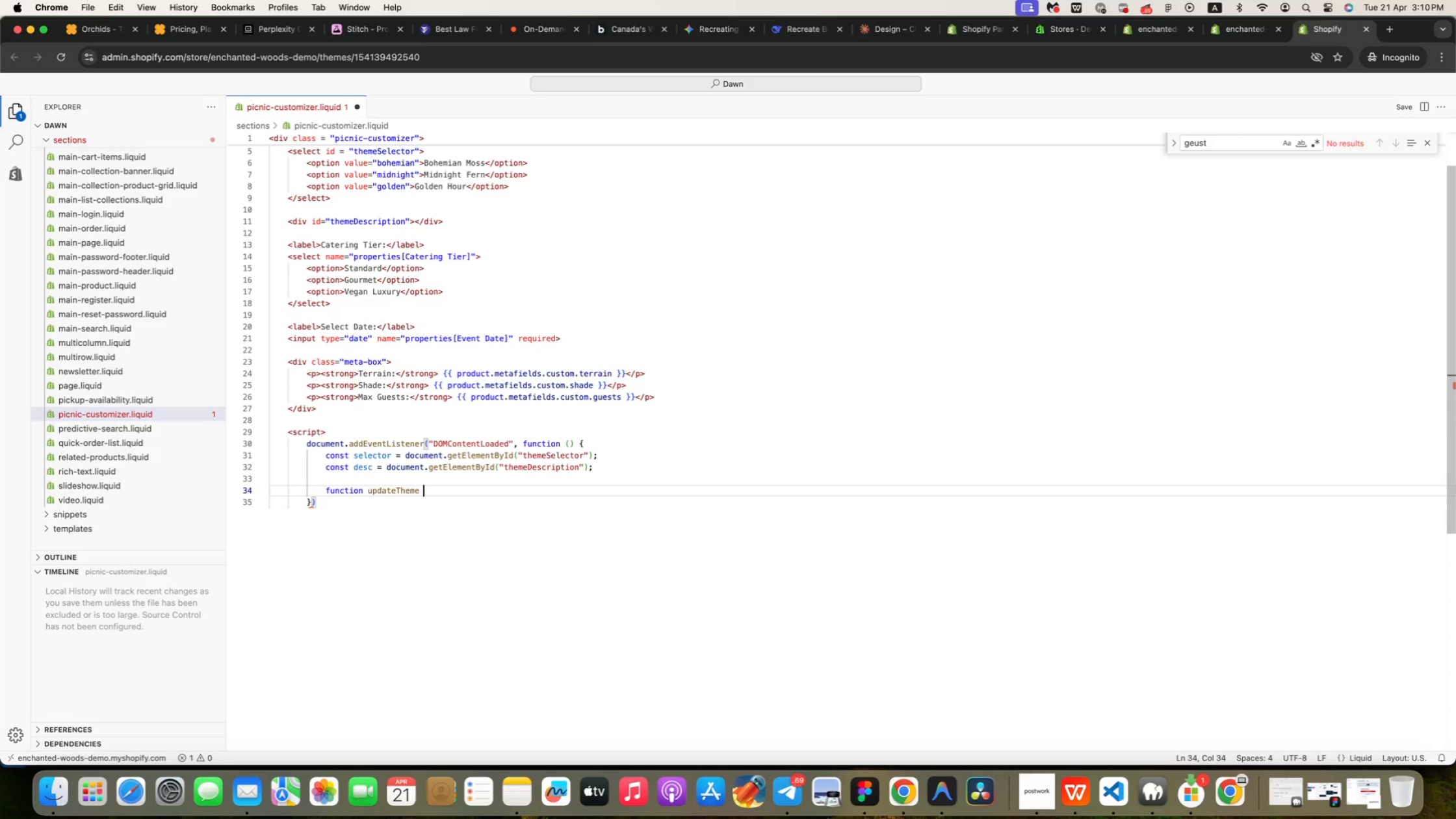 
key(ArrowRight)
 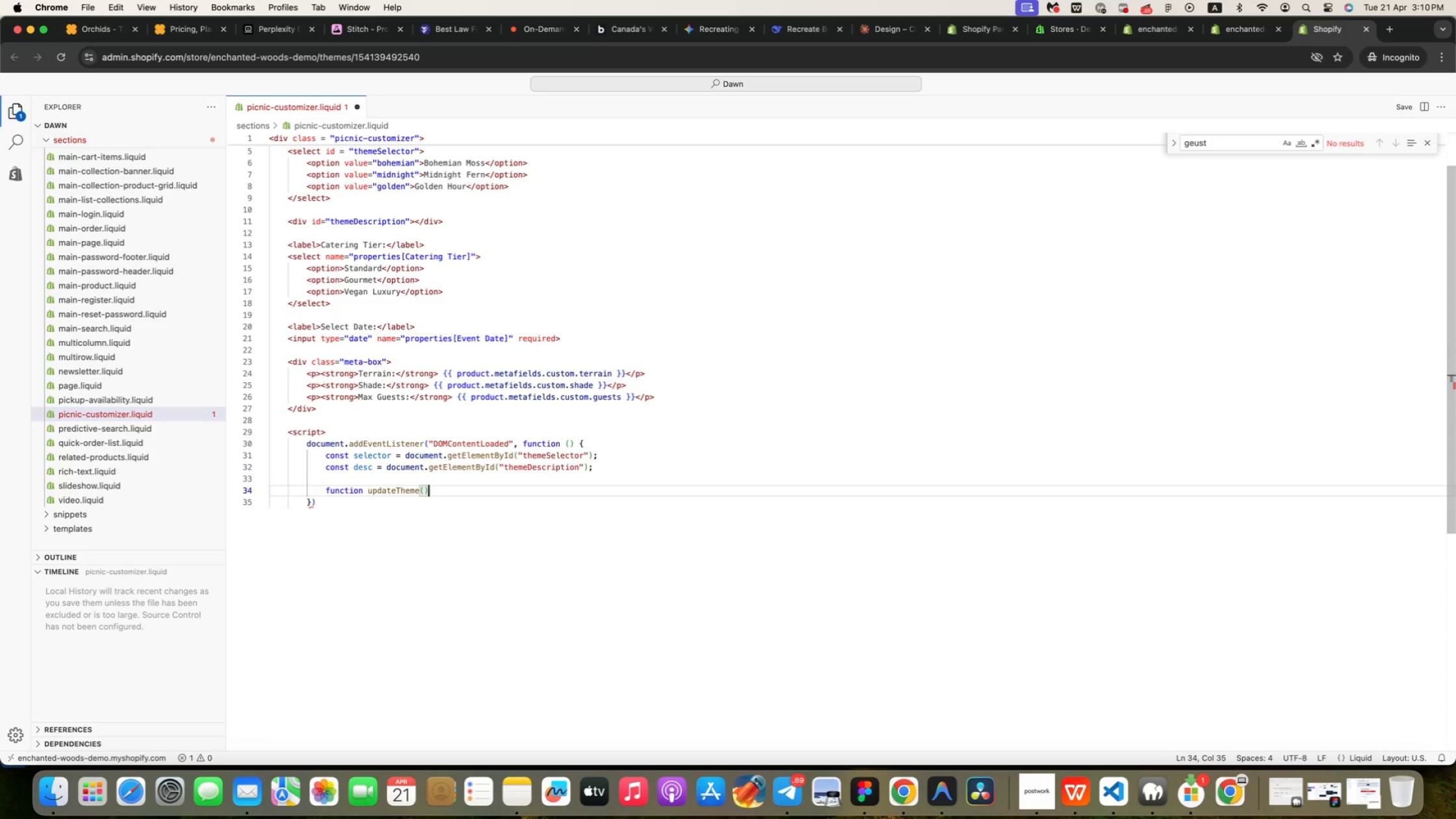 
key(Space)
 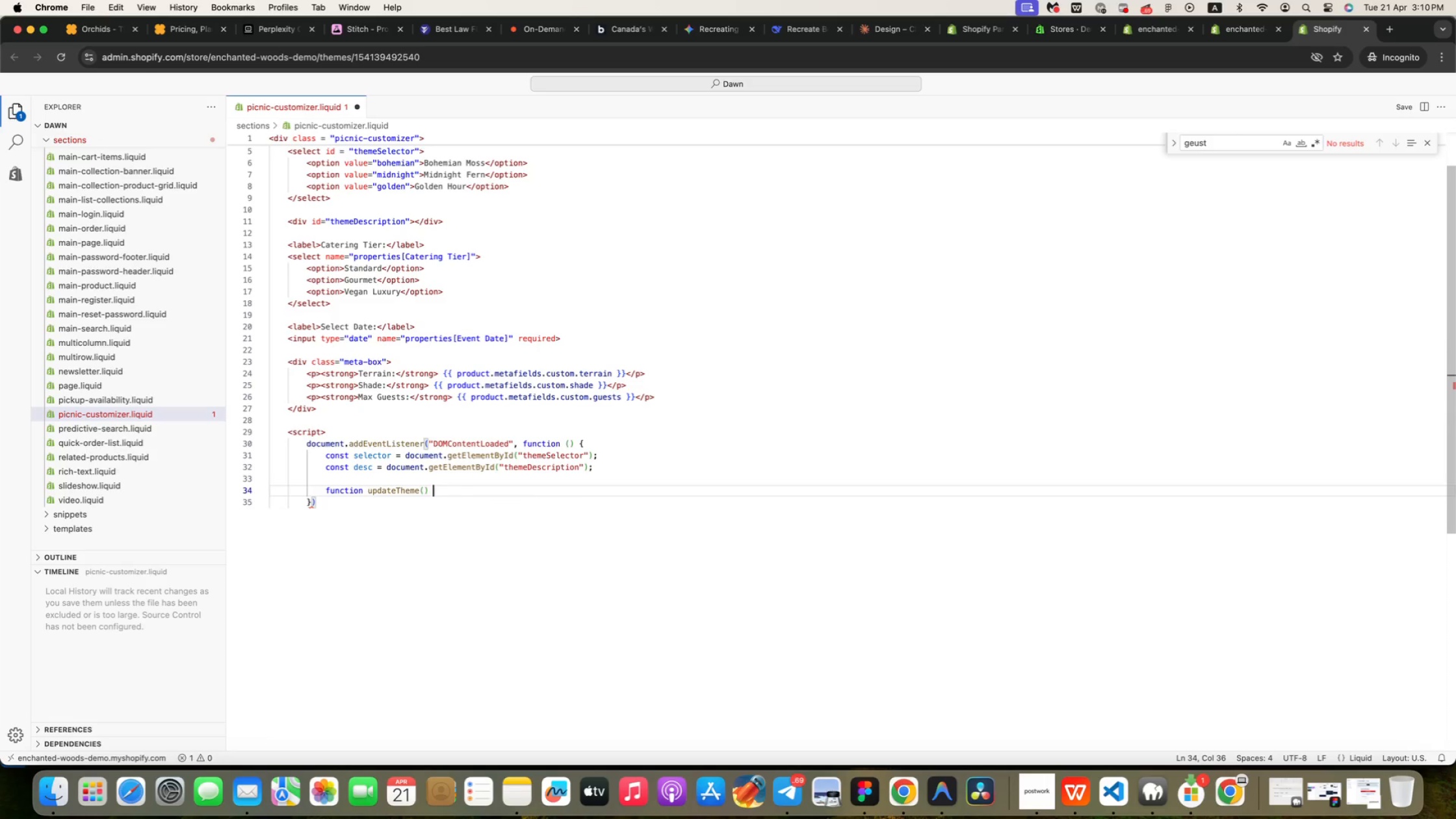 
key(Shift+BracketLeft)
 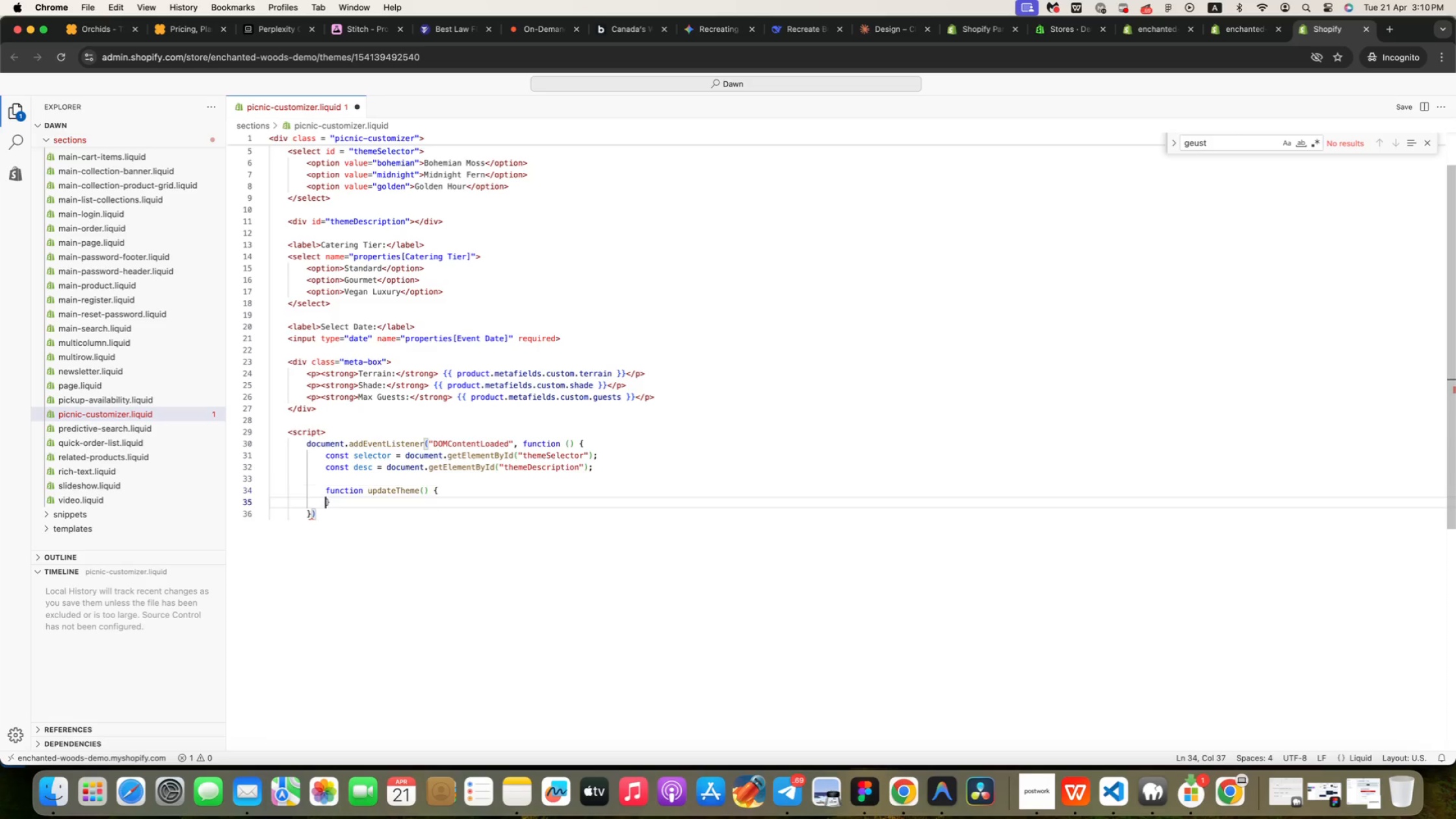 
key(Enter)
 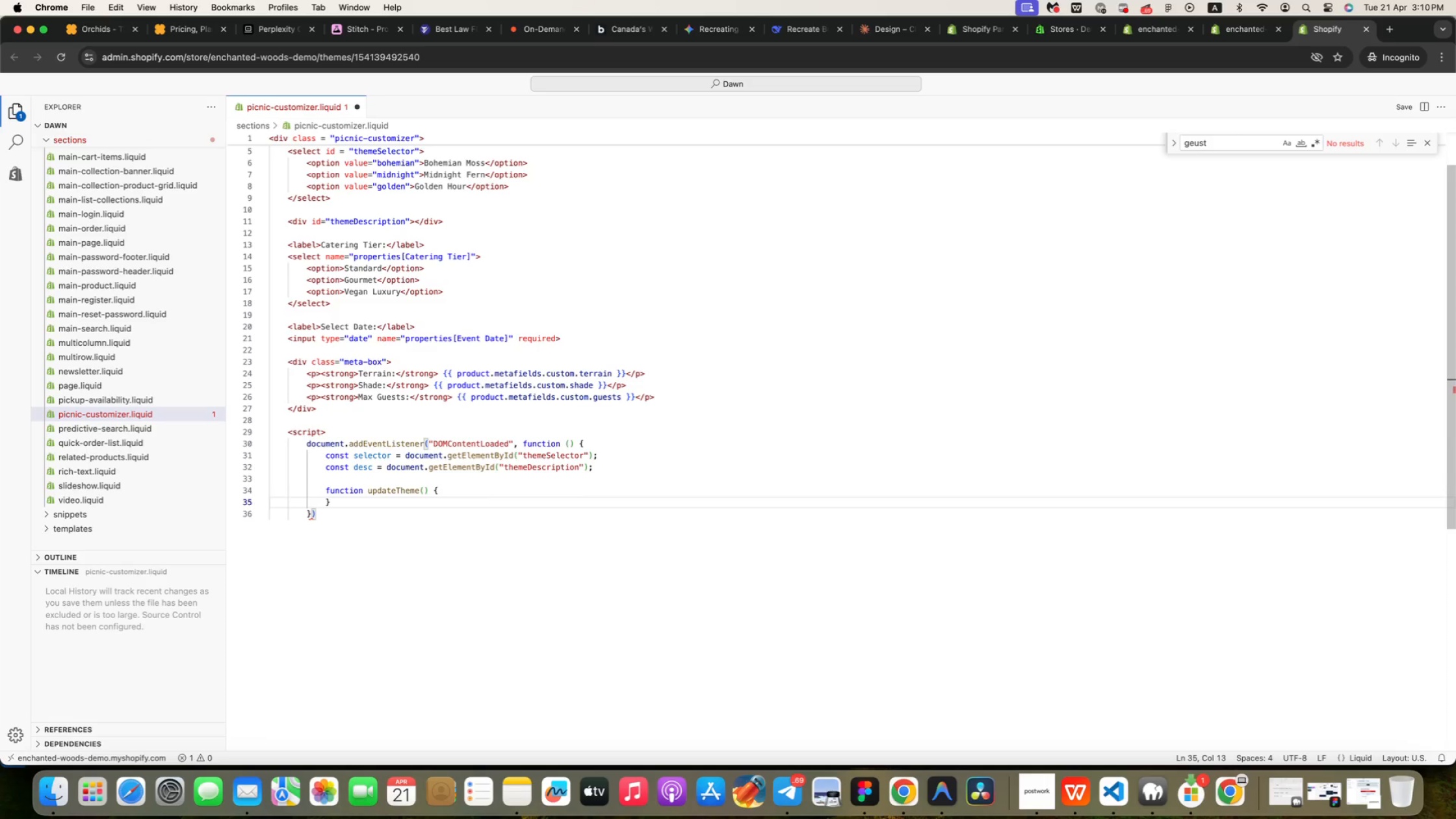 
key(Enter)
 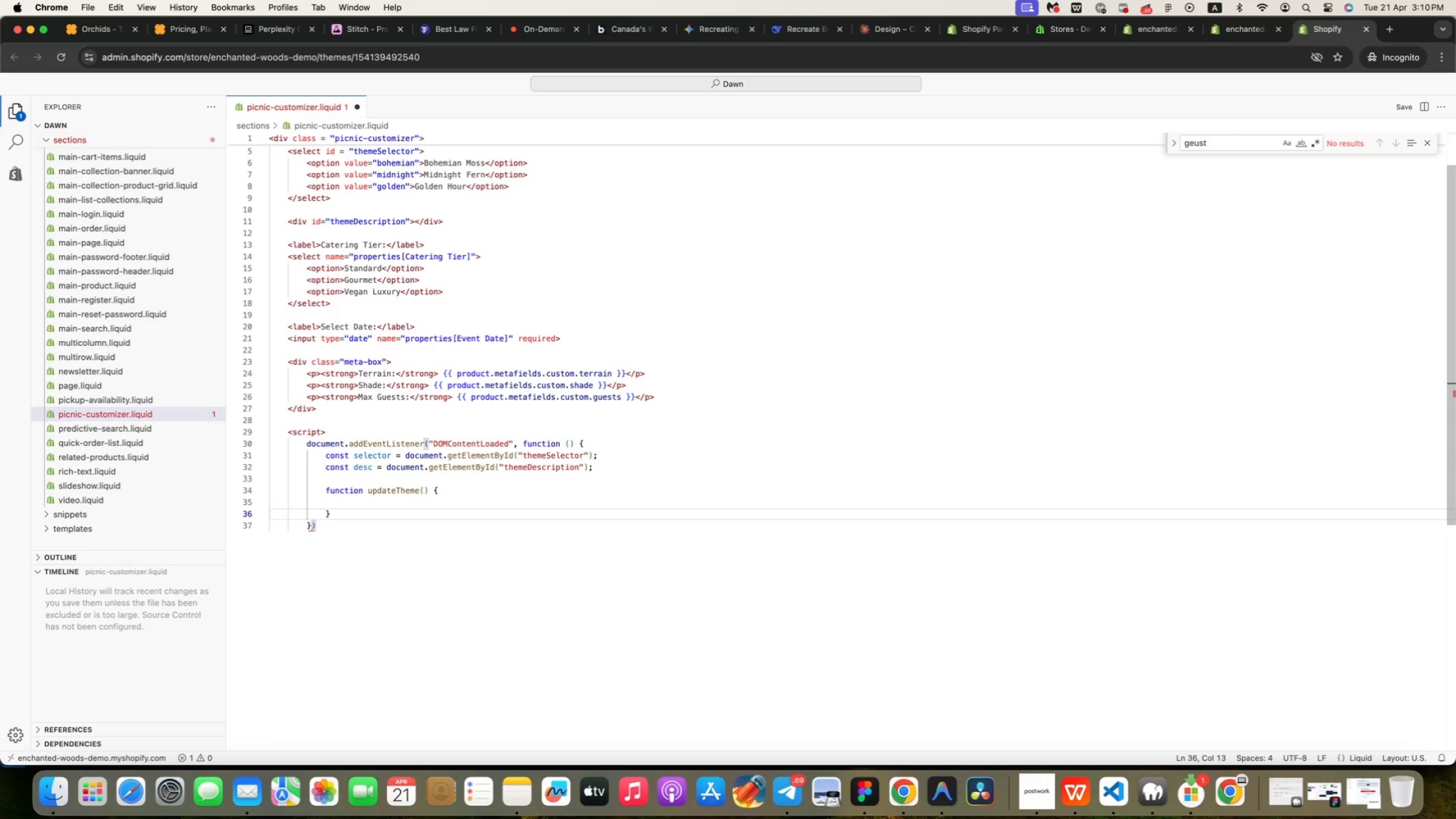 
key(ArrowUp)
 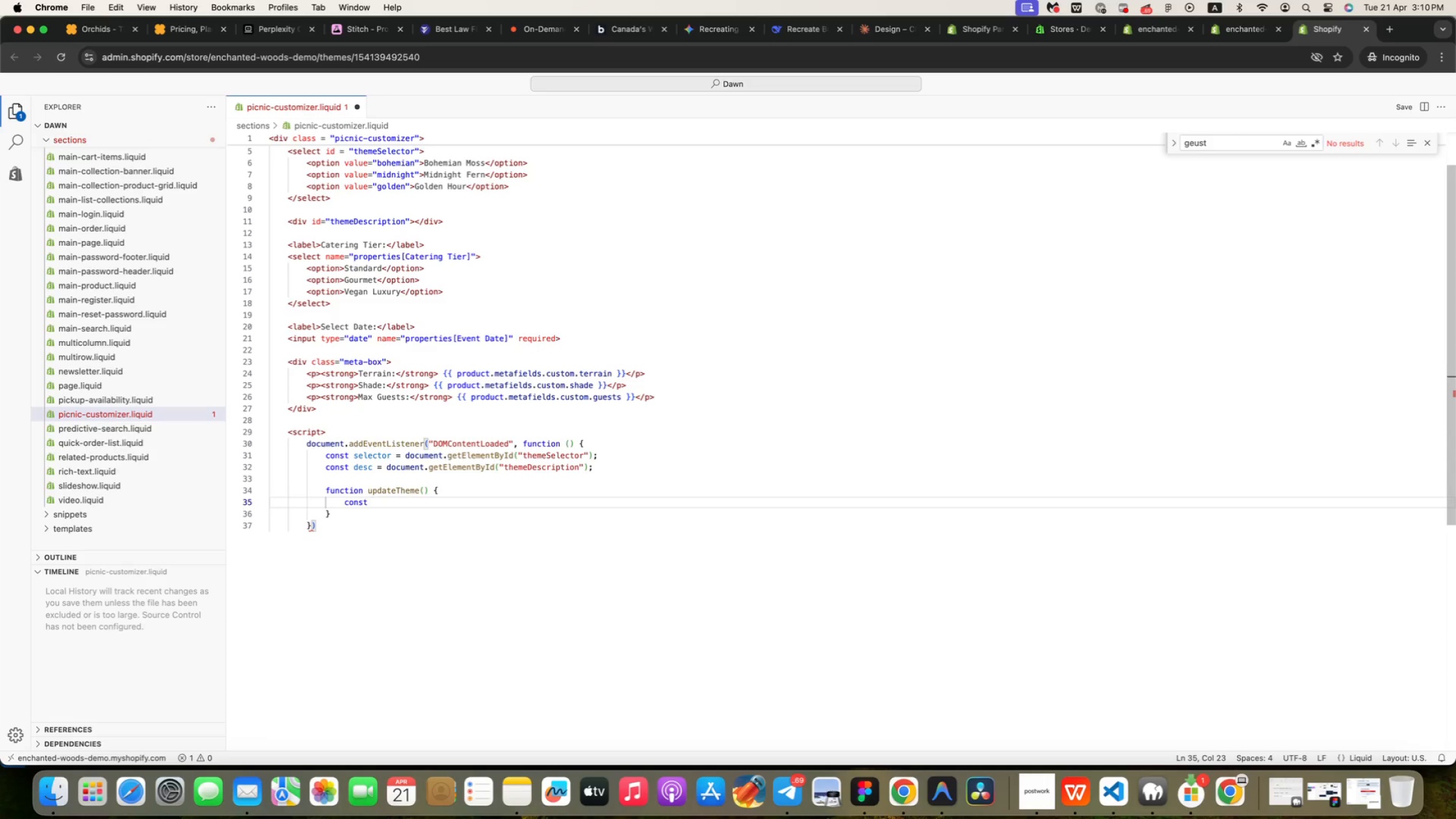 
key(Tab)
type(const value = see)
 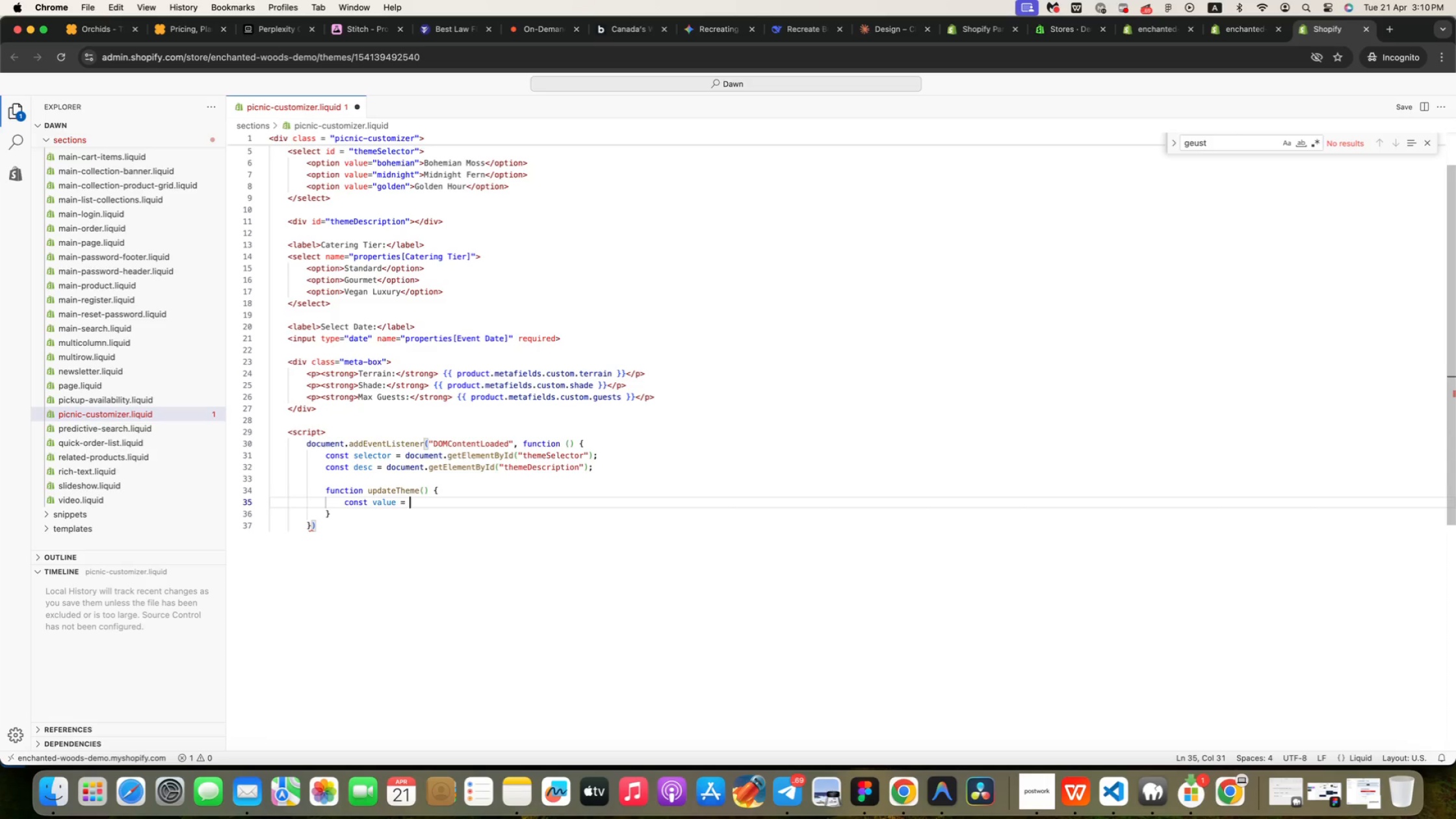 
key(ArrowDown)
 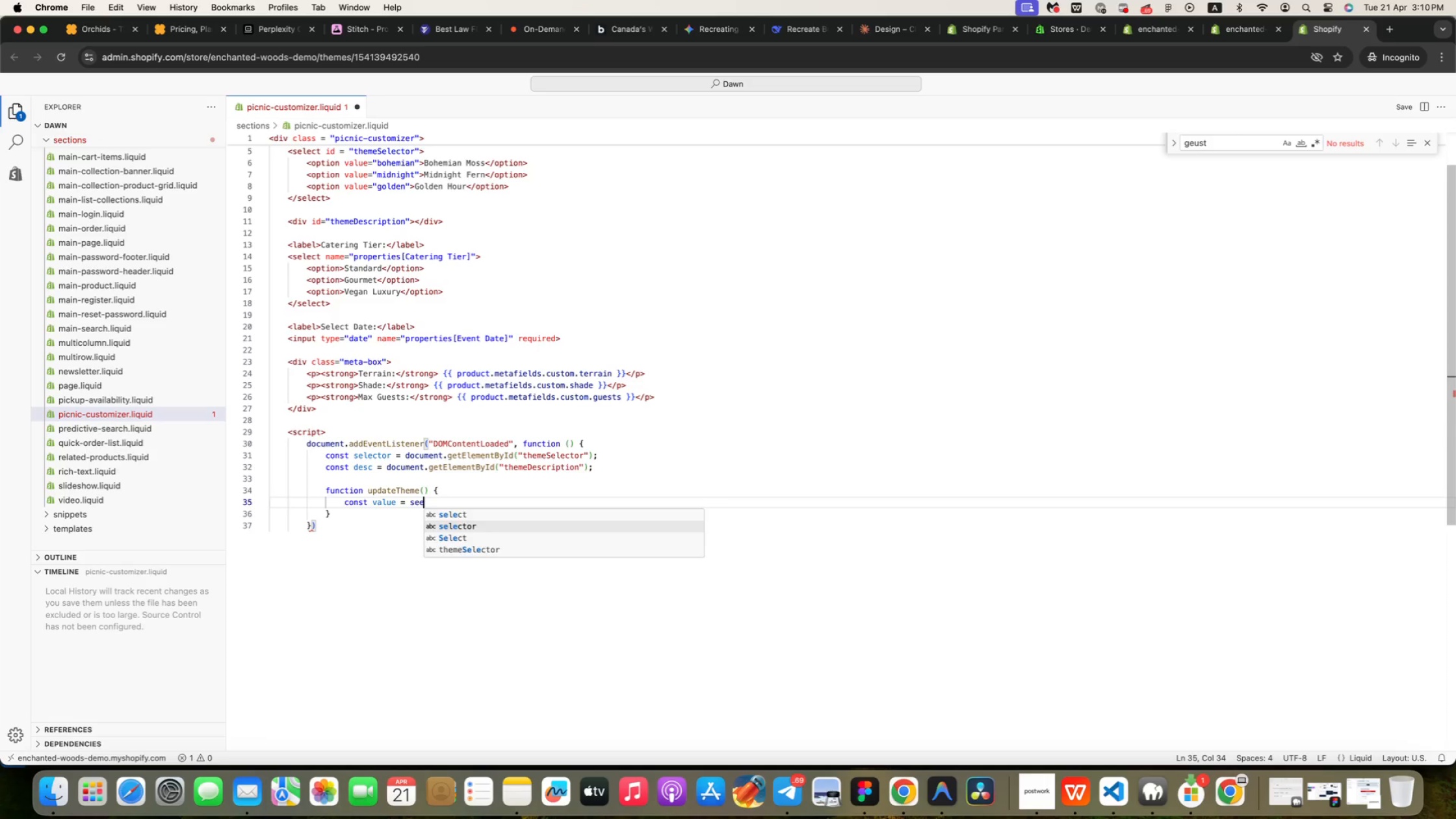 
key(Enter)
 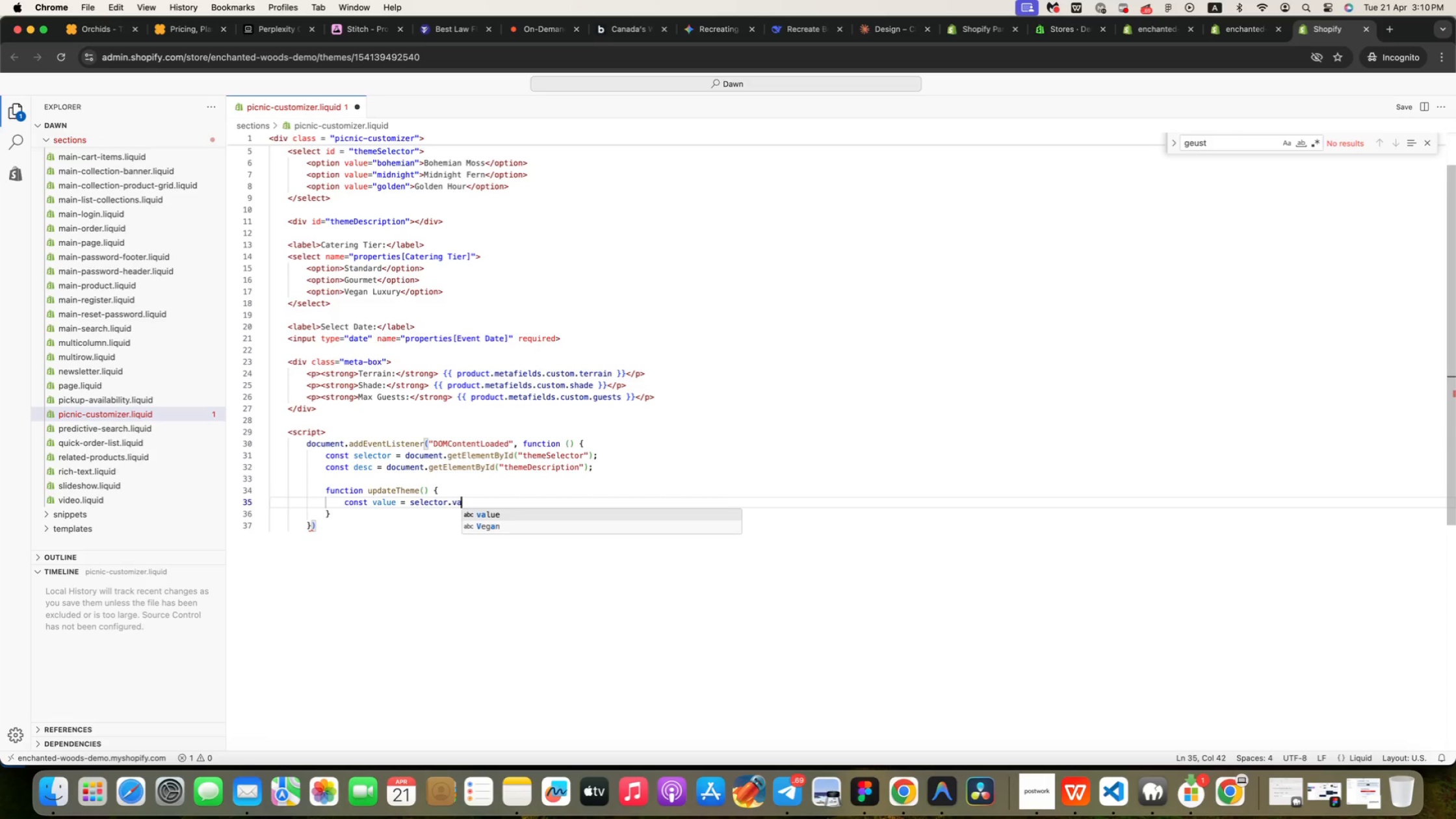 
type(.value;)
 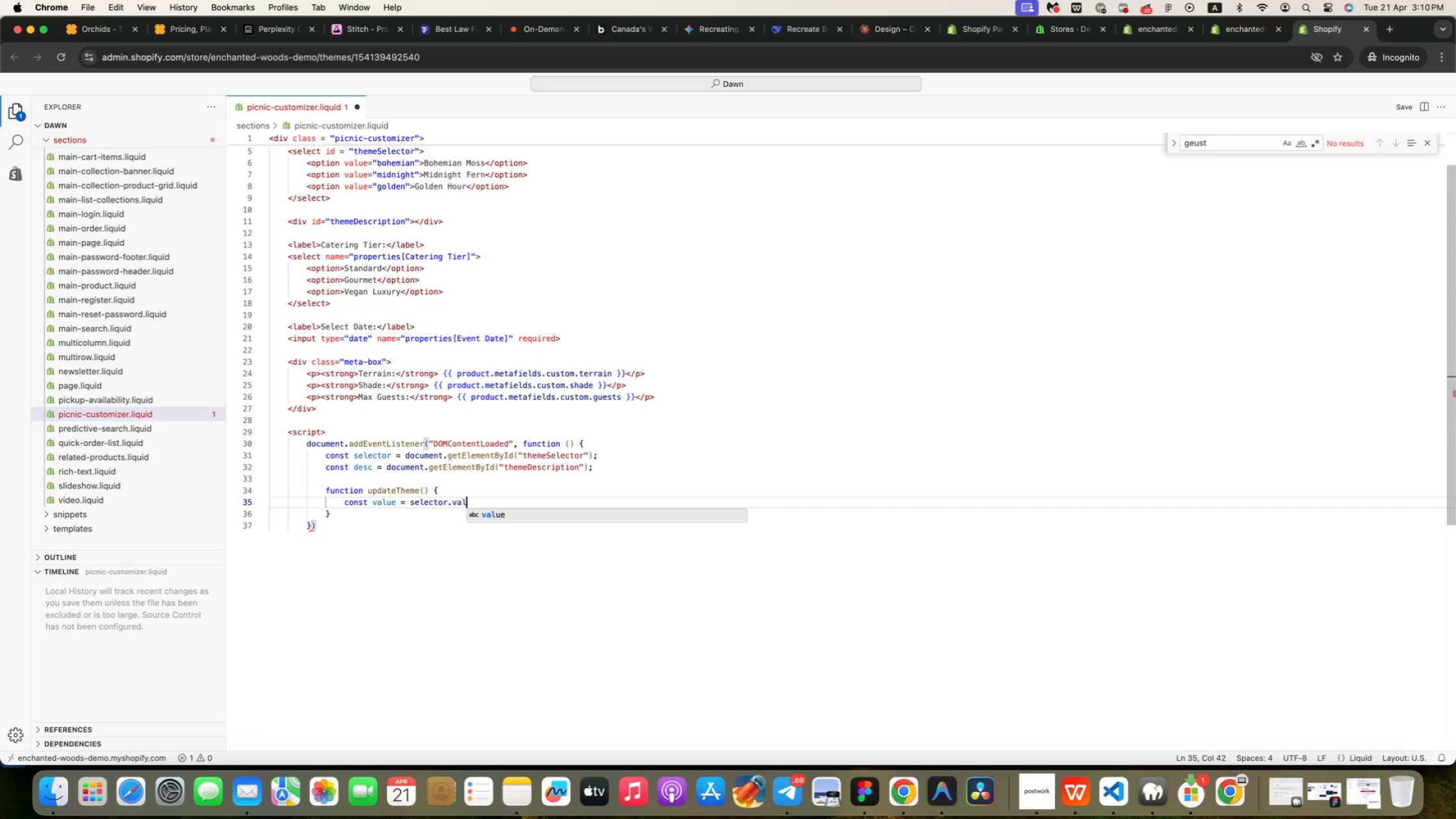 
key(Enter)
 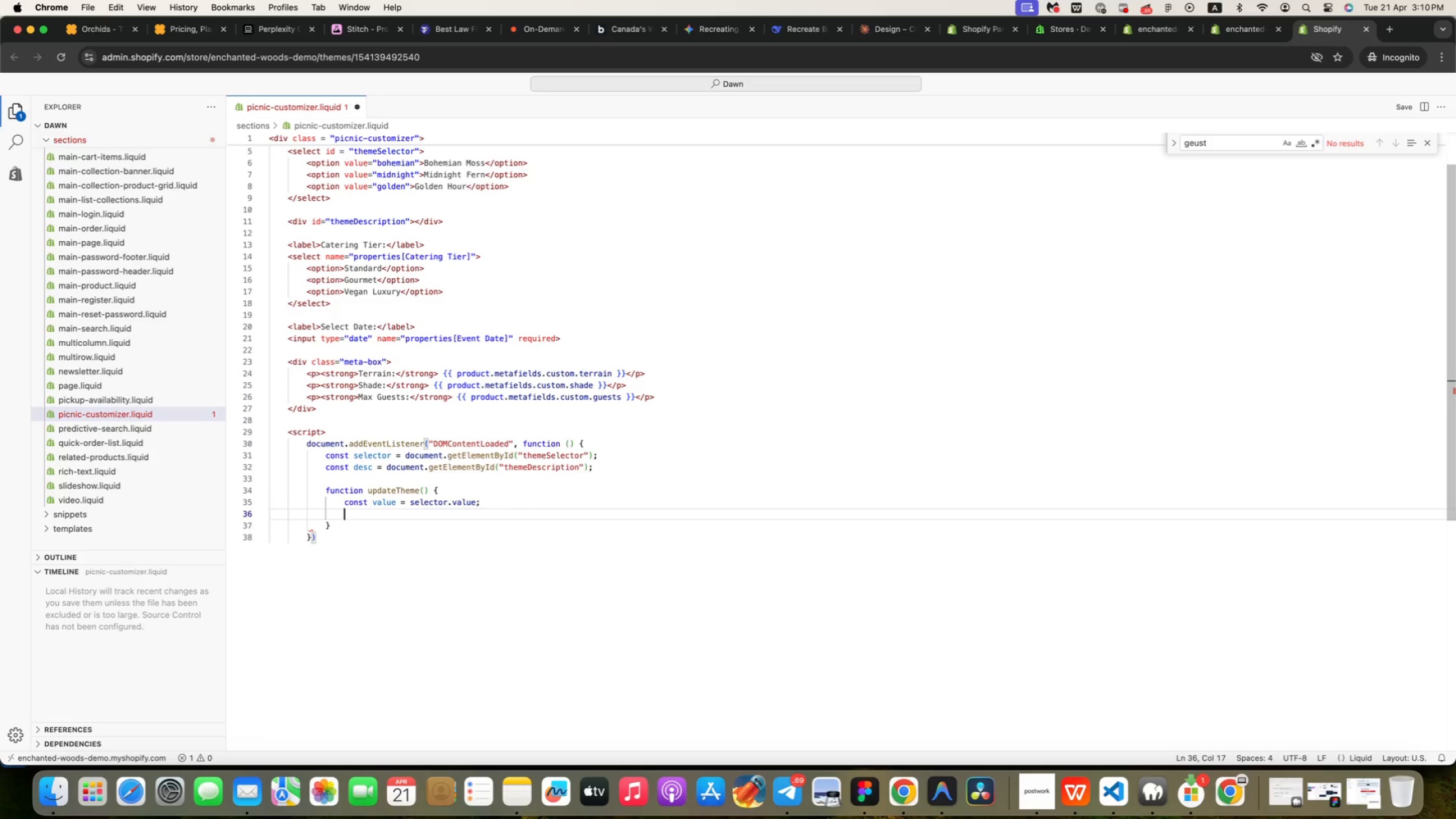 
key(Enter)
 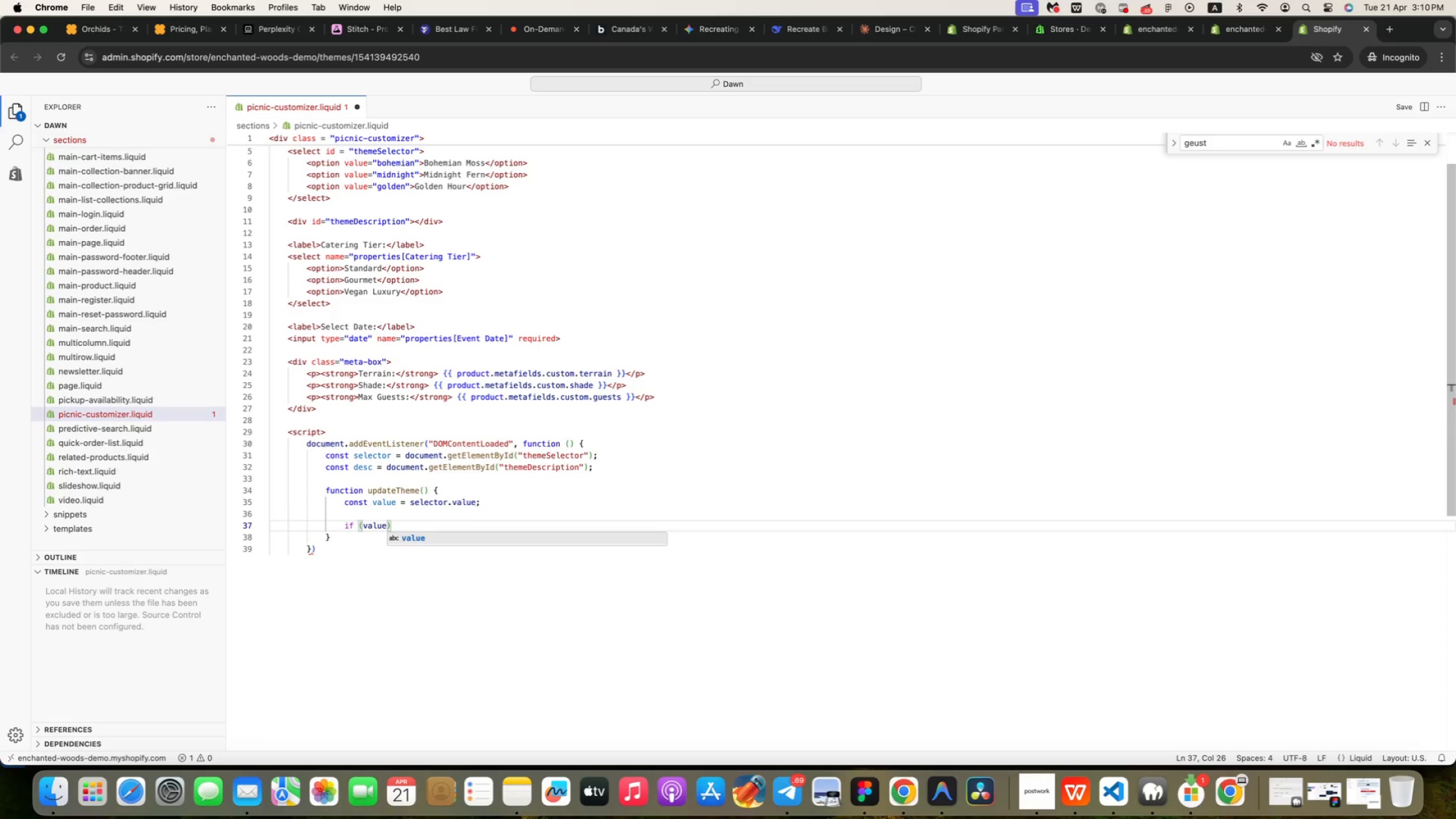 
type(if (c)
key(Backspace)
type(value === "beh)
key(Backspace)
key(Backspace)
type(ohemian)
 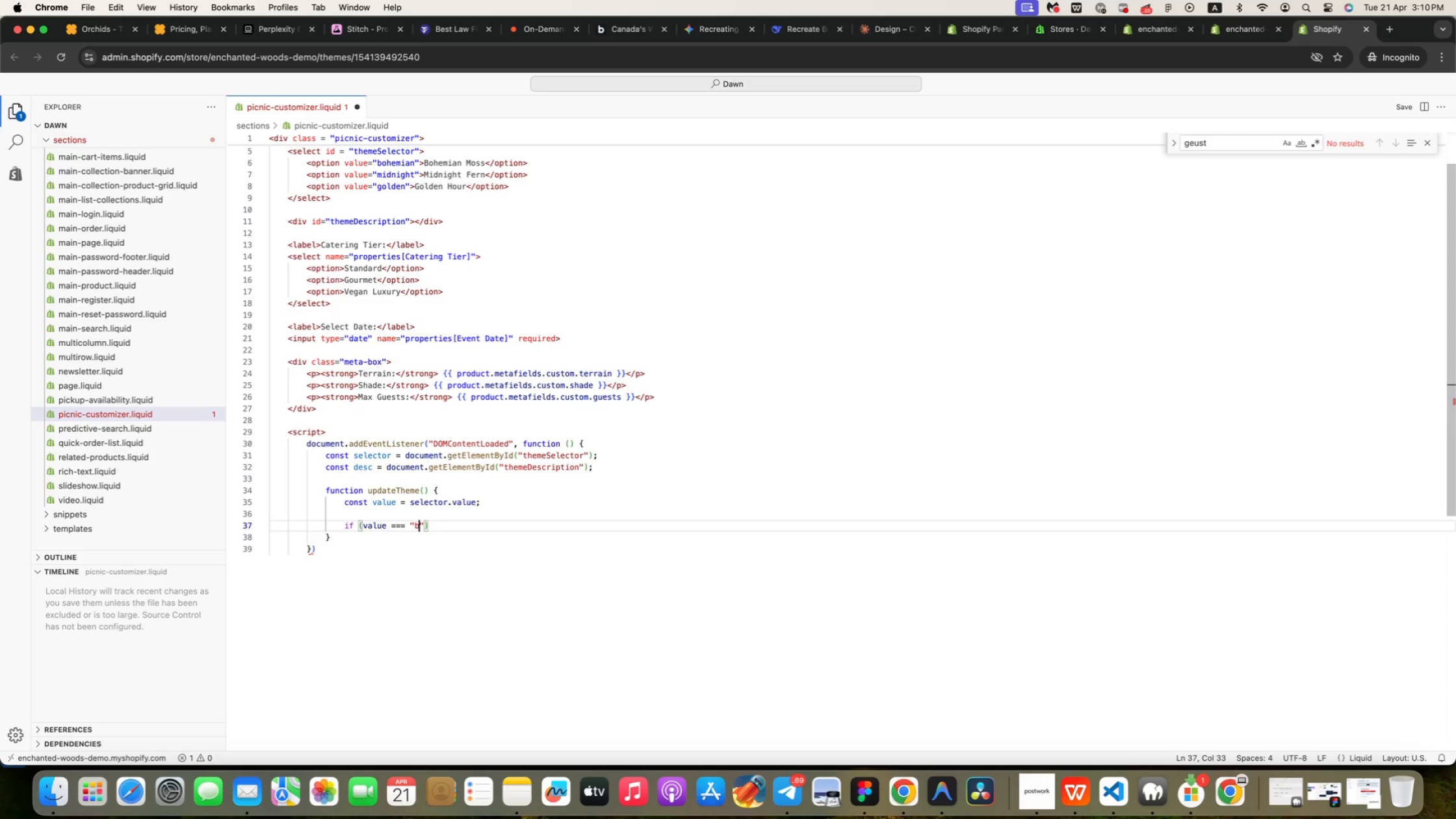 
key(ArrowRight)
 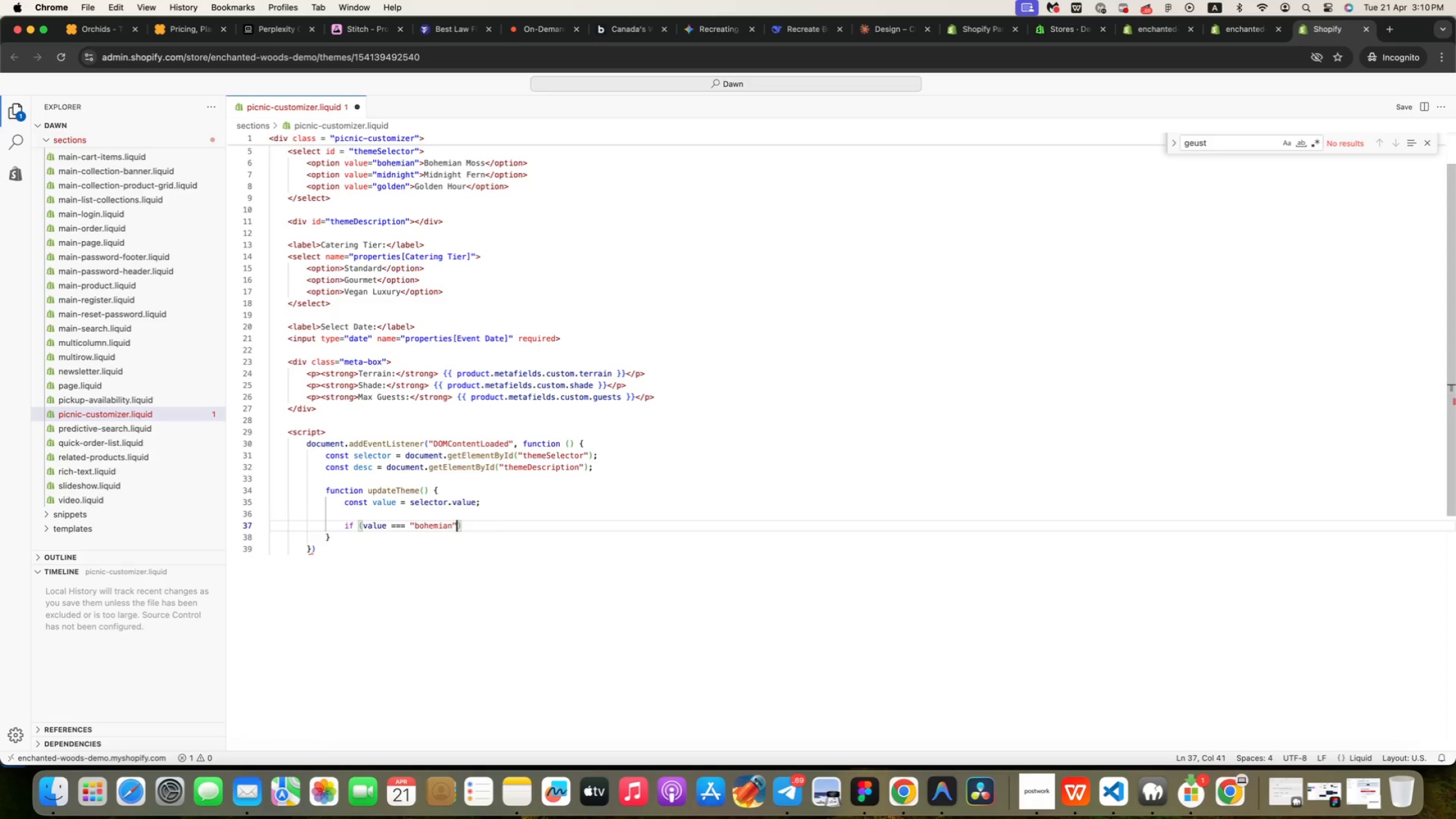 
key(ArrowRight)
 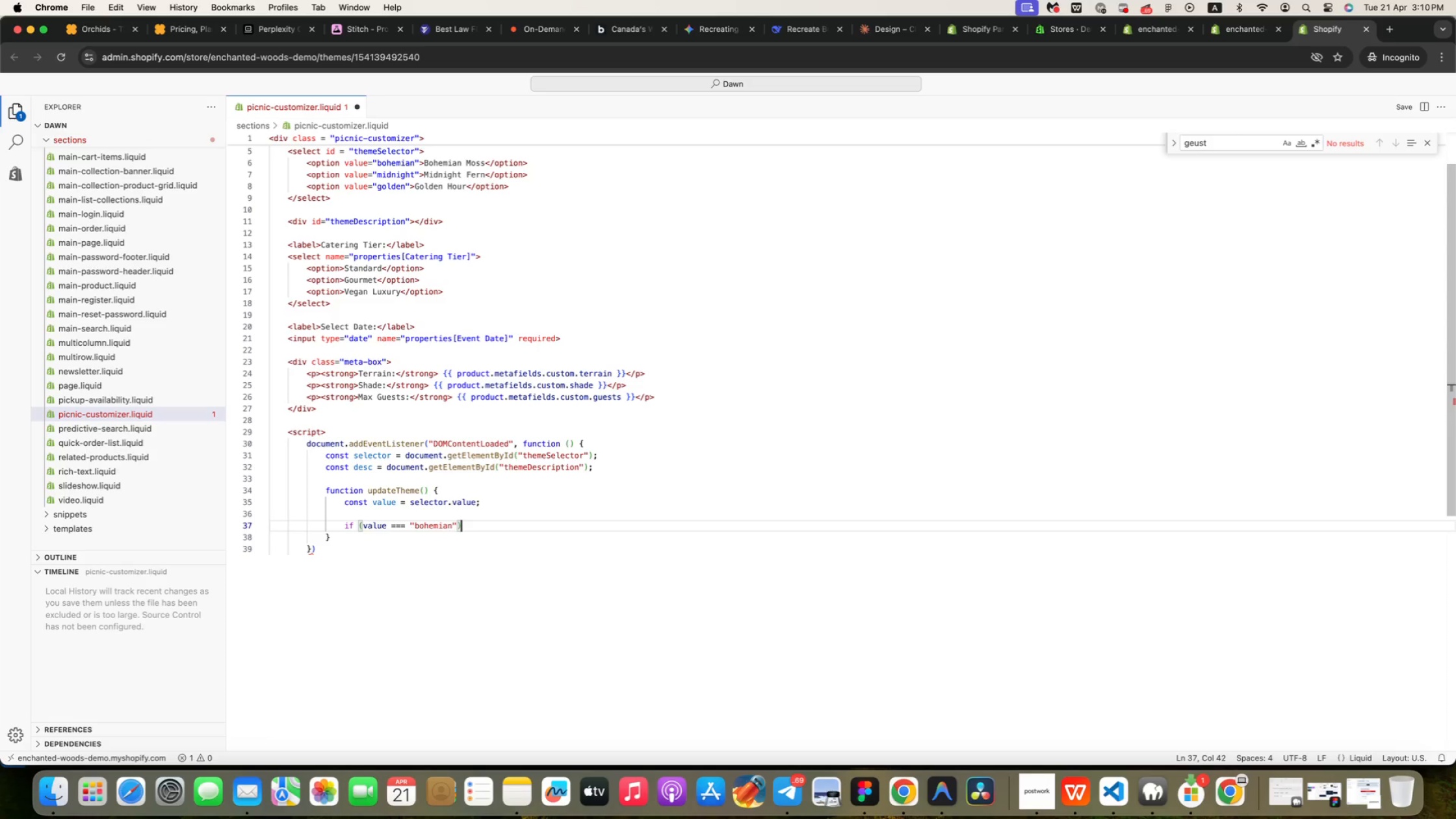 
key(Space)
 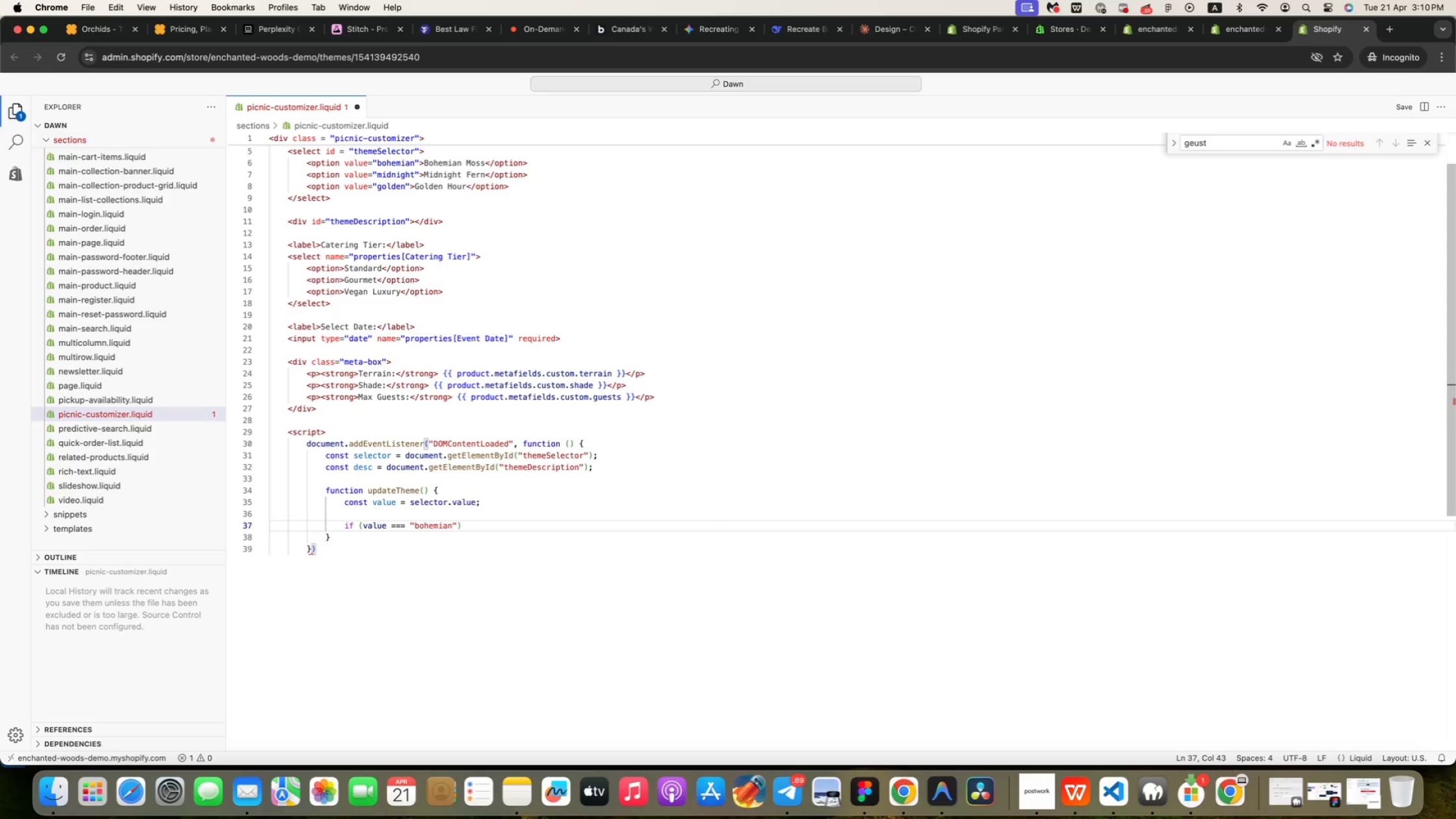 
key(Shift+BracketLeft)
 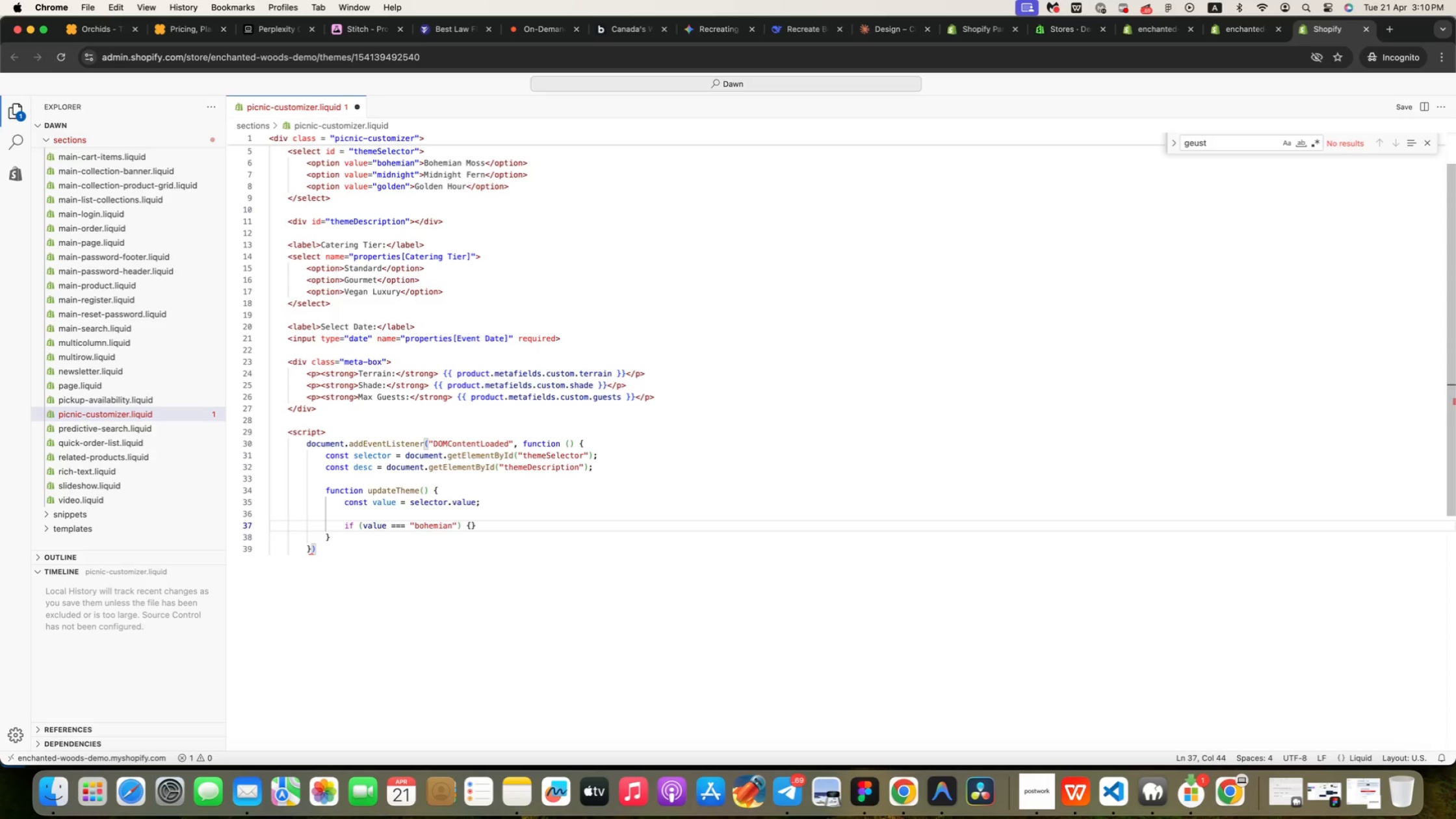 
key(Enter)
 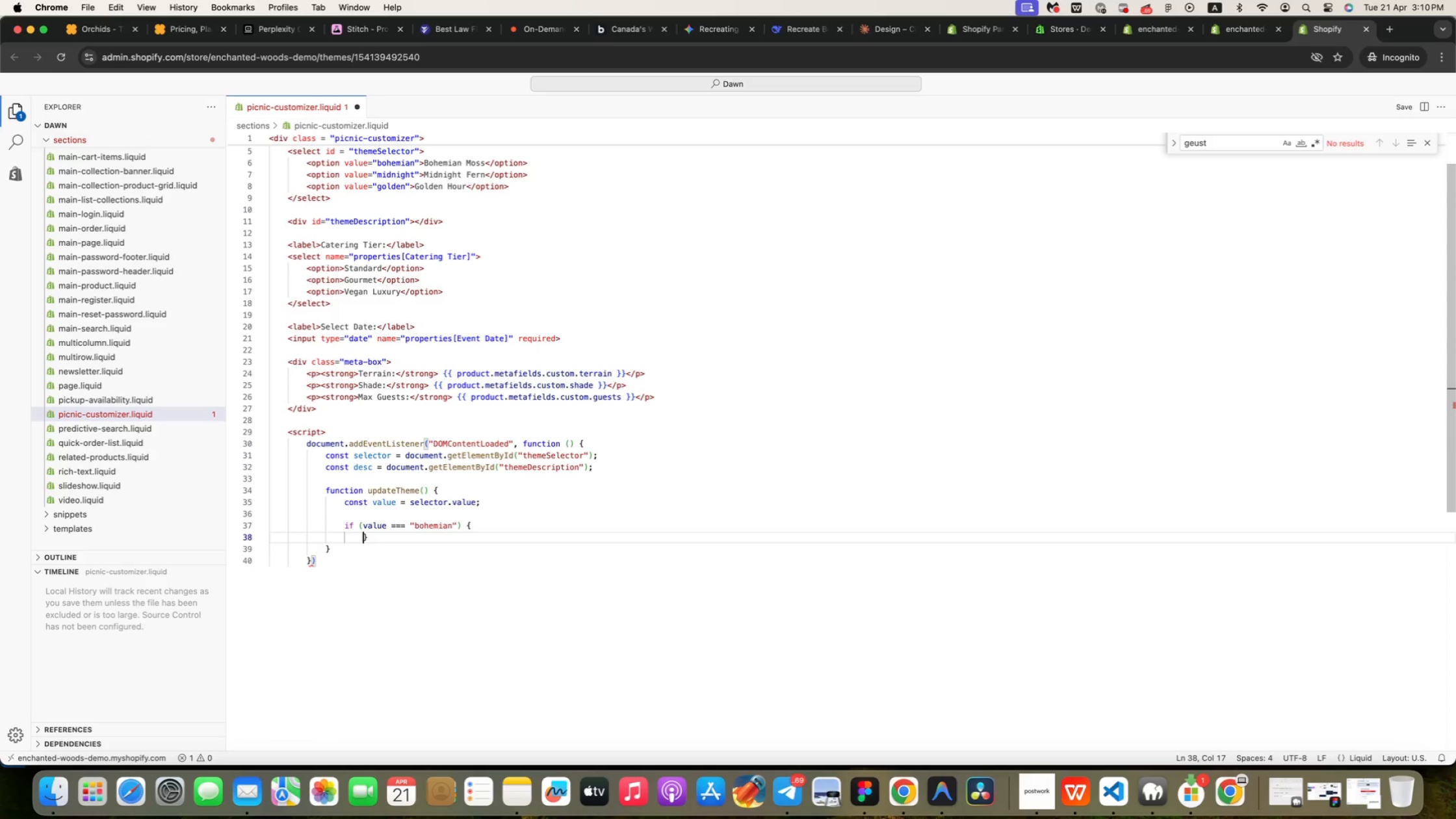 
key(Tab)
 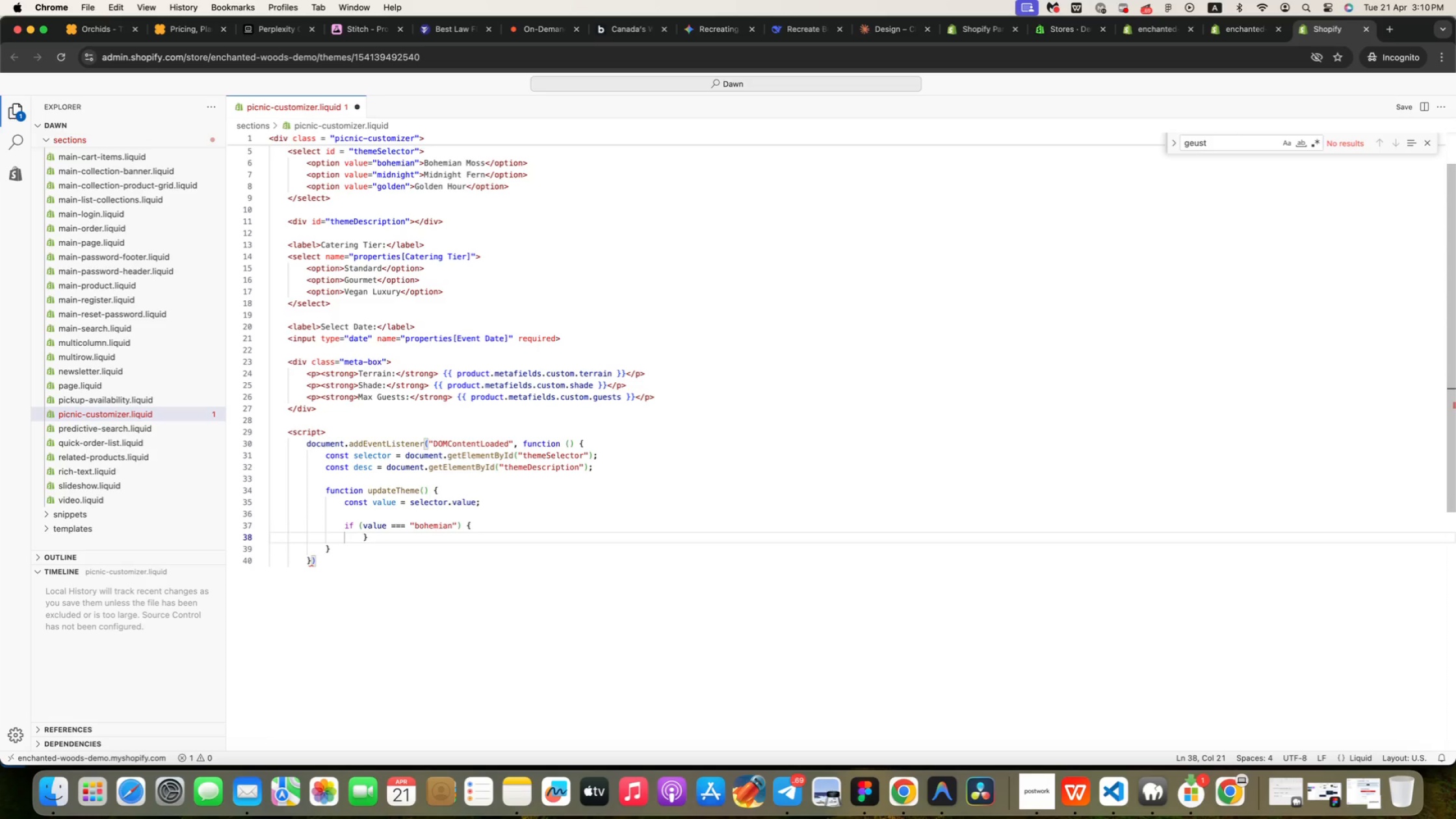 
key(Enter)
 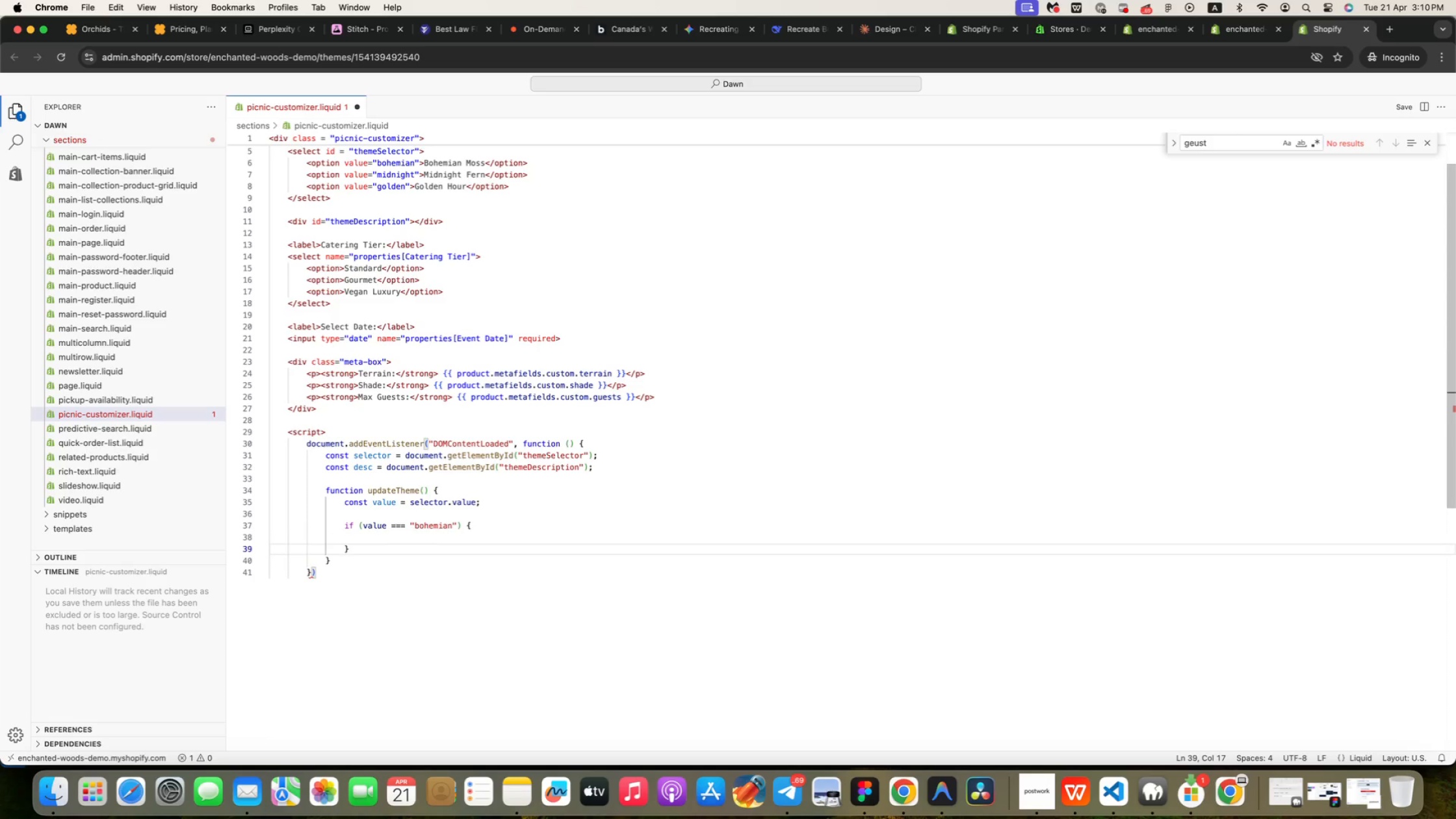 
key(ArrowUp)
 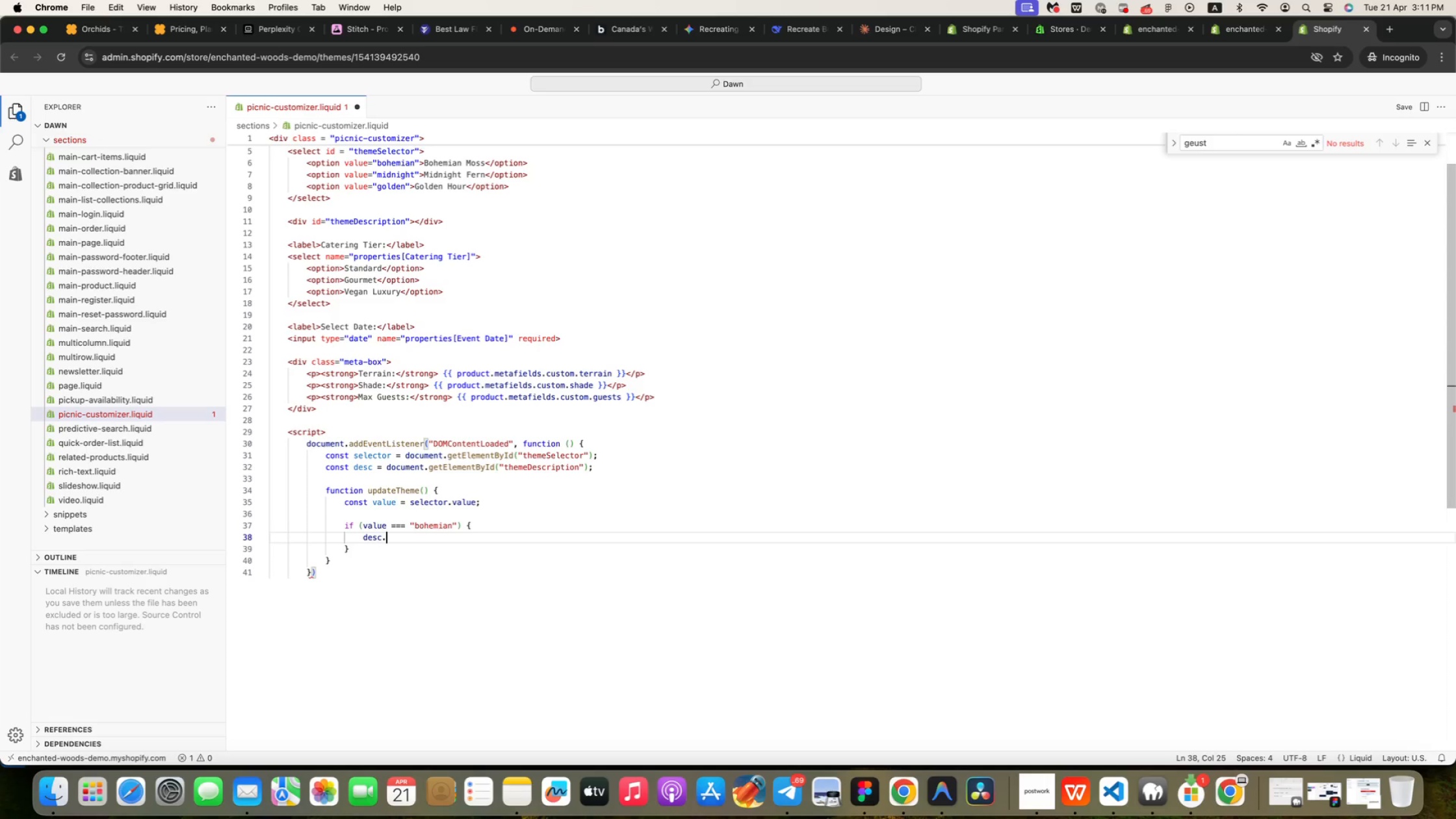 
key(Tab)
type(desc.innerText = "Earthy tones, mar)
key(Backspace)
type(ca)
key(Backspace)
type(rame decore)
key(Backspace)
type(, and relaxed vibes )
key(Backspace)
type(.)
 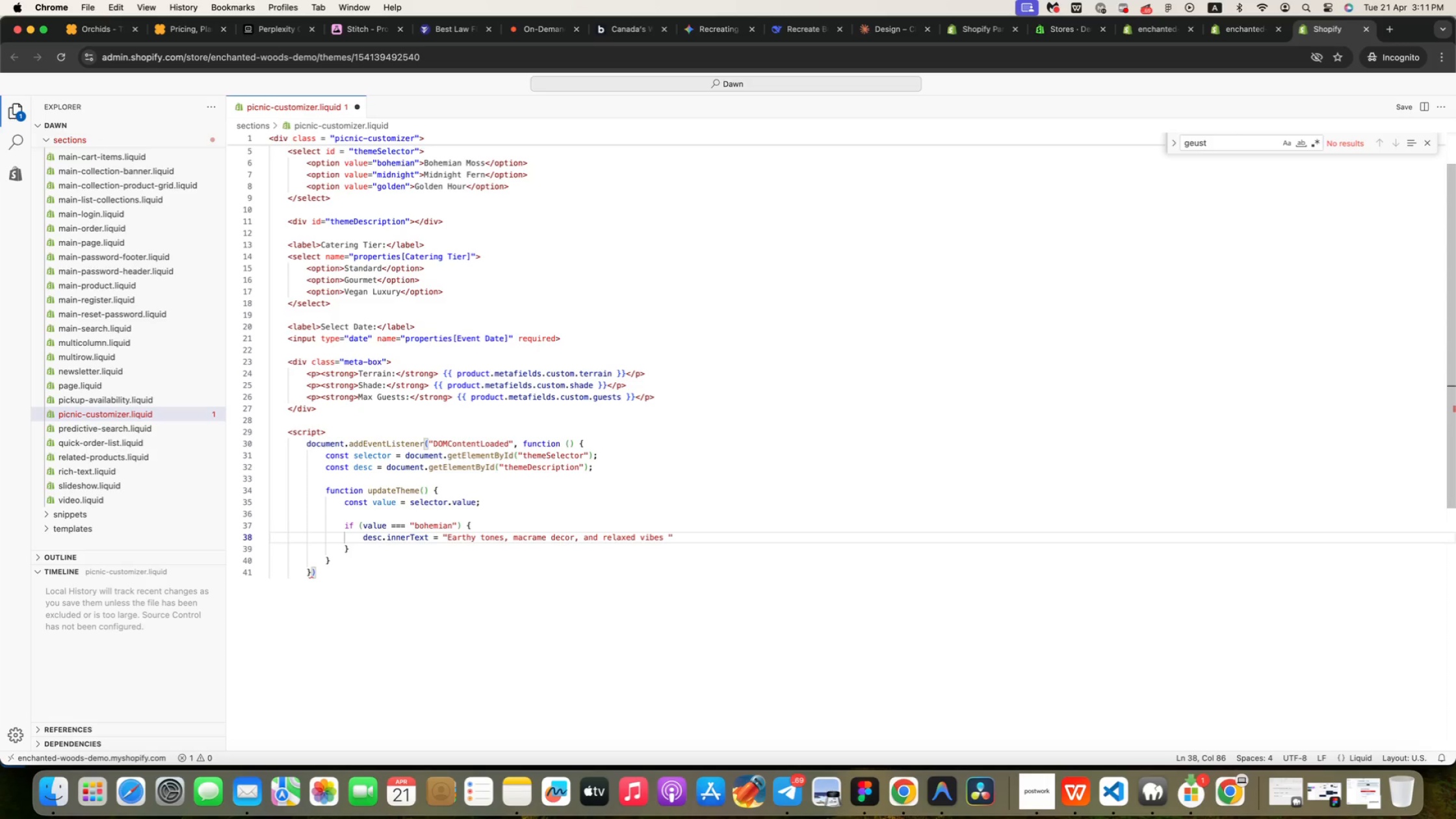 
key(ArrowRight)
 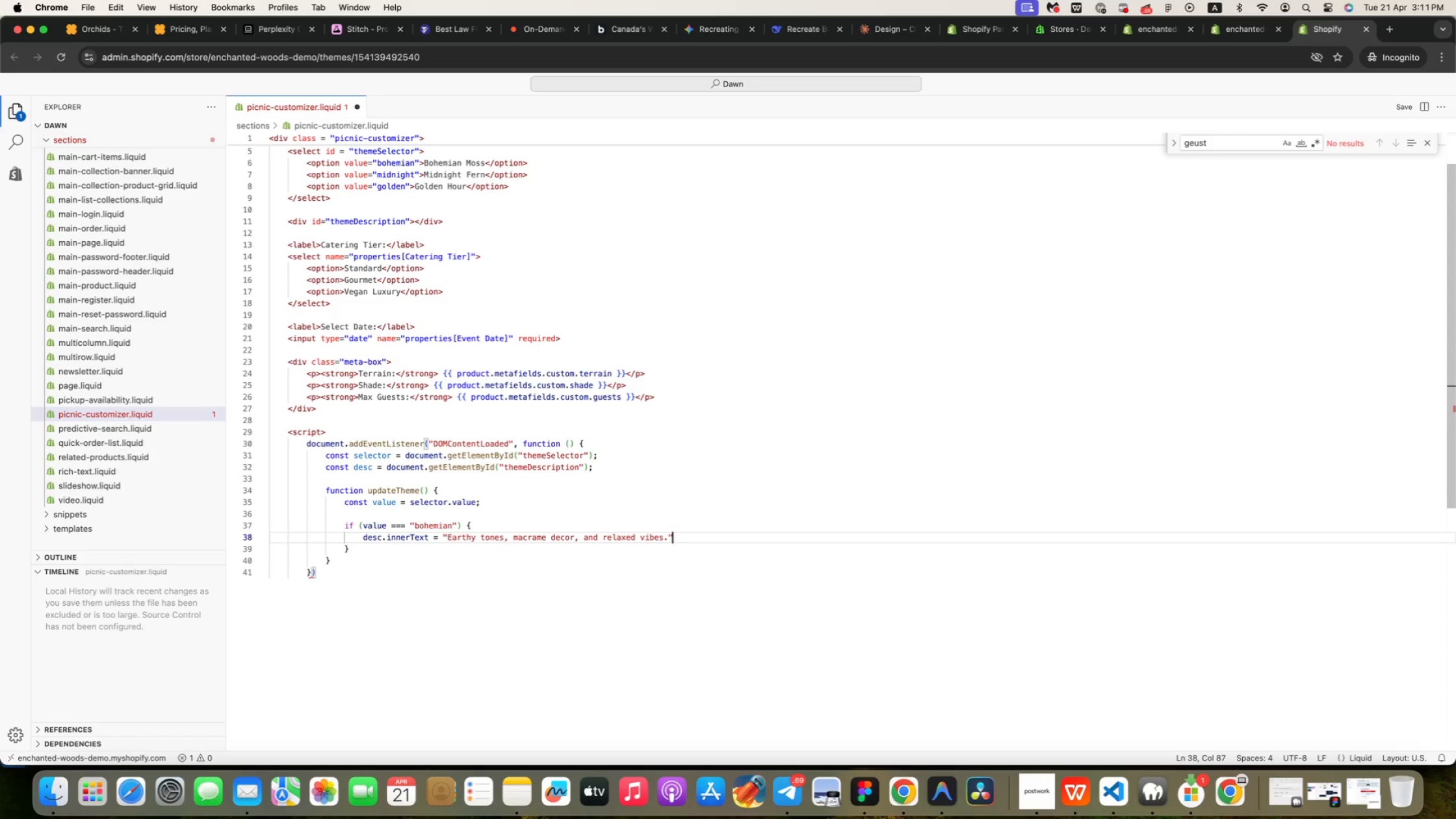 
key(Semicolon)
 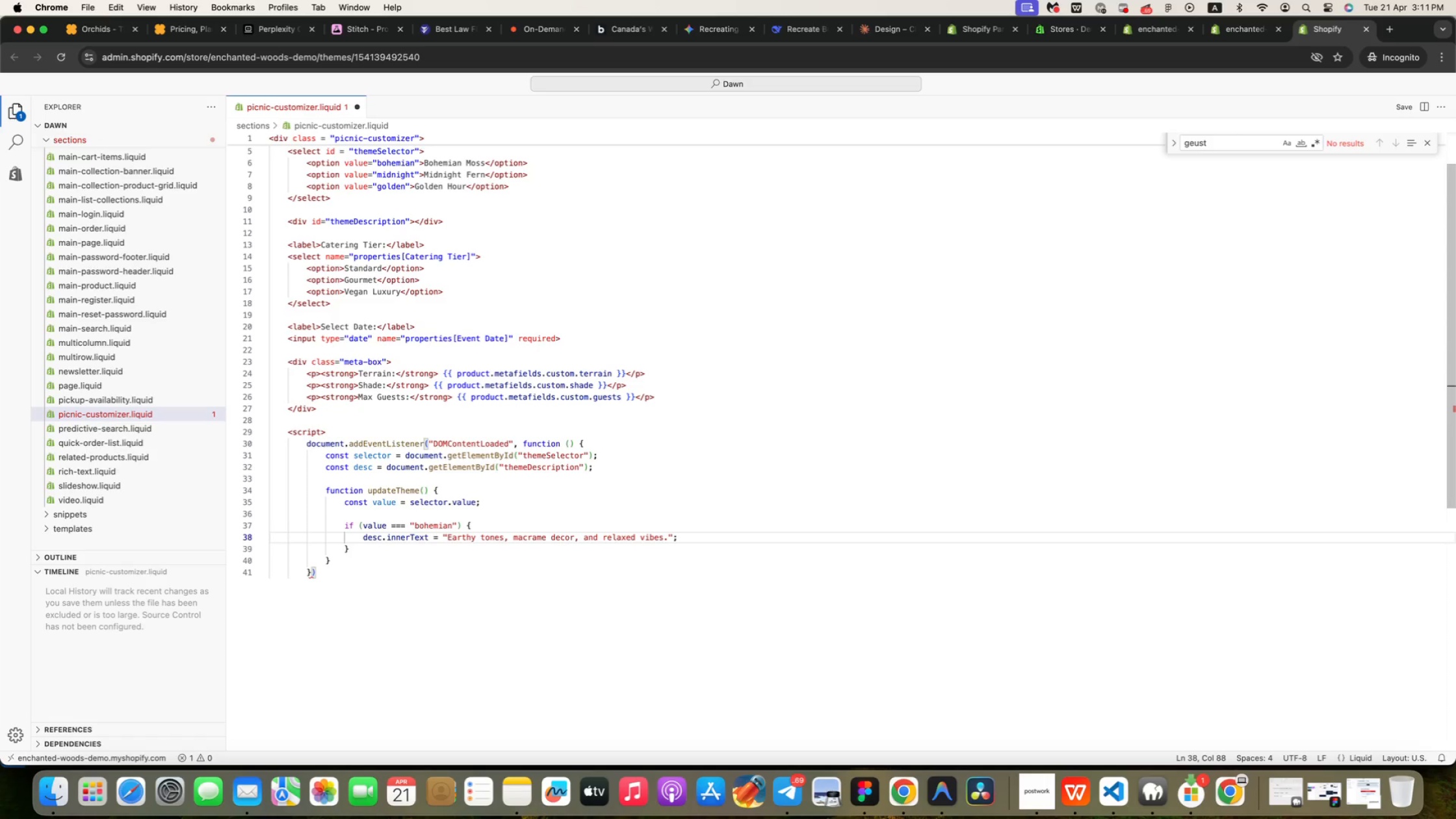 
key(ArrowDown)
 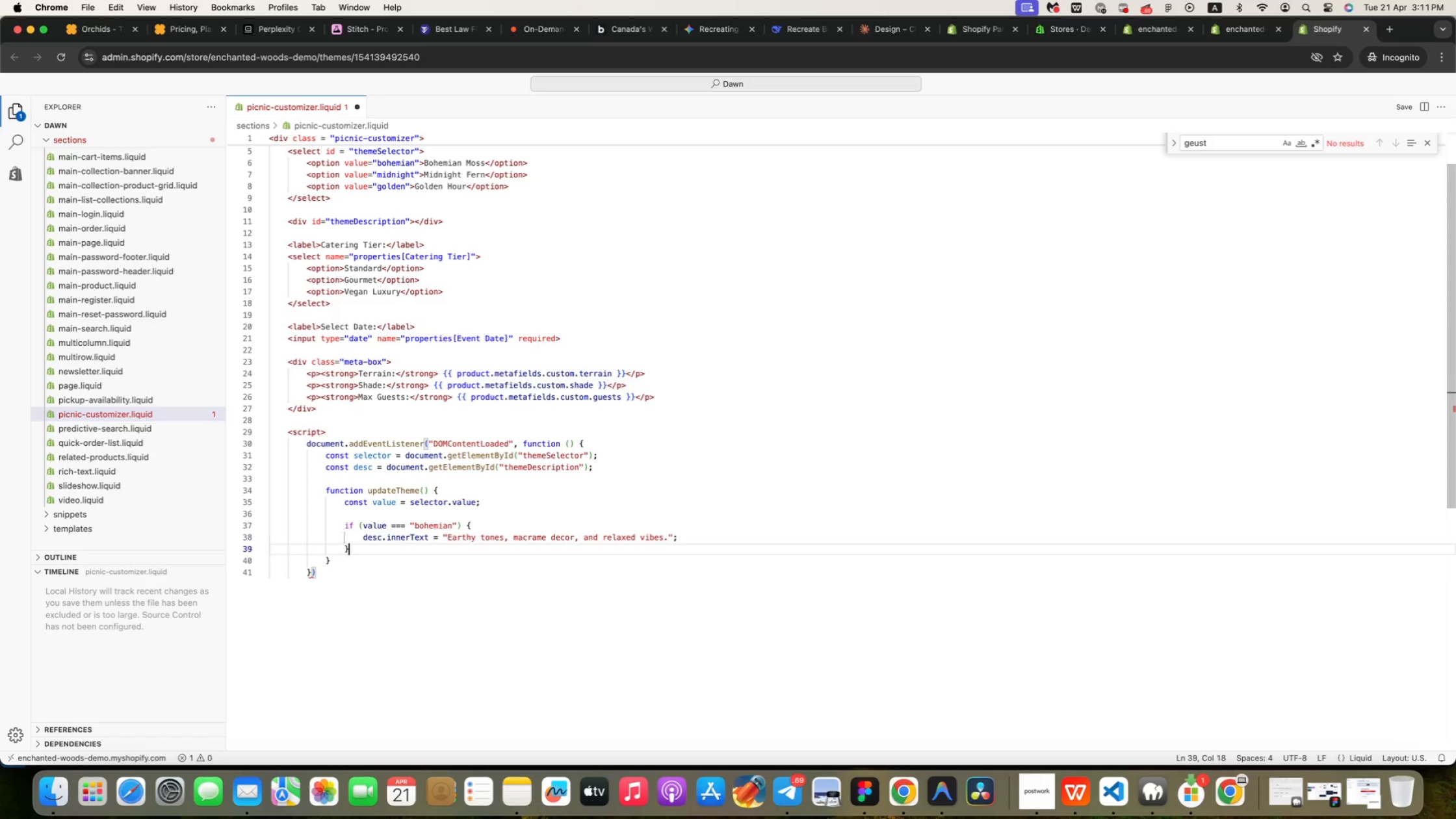 
key(Enter)
 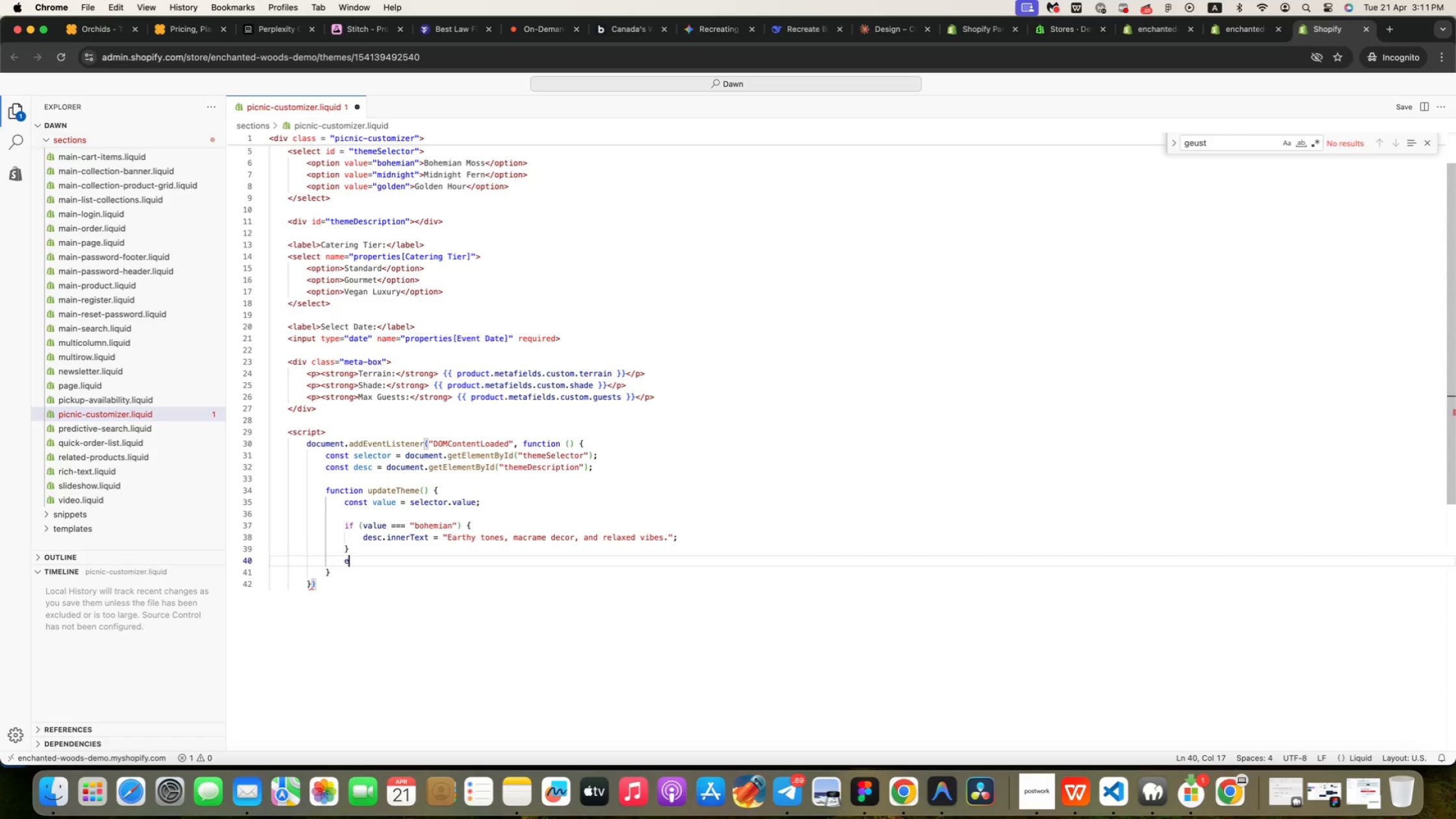 
type(else if (value === ')
key(Backspace)
type("midnight)
 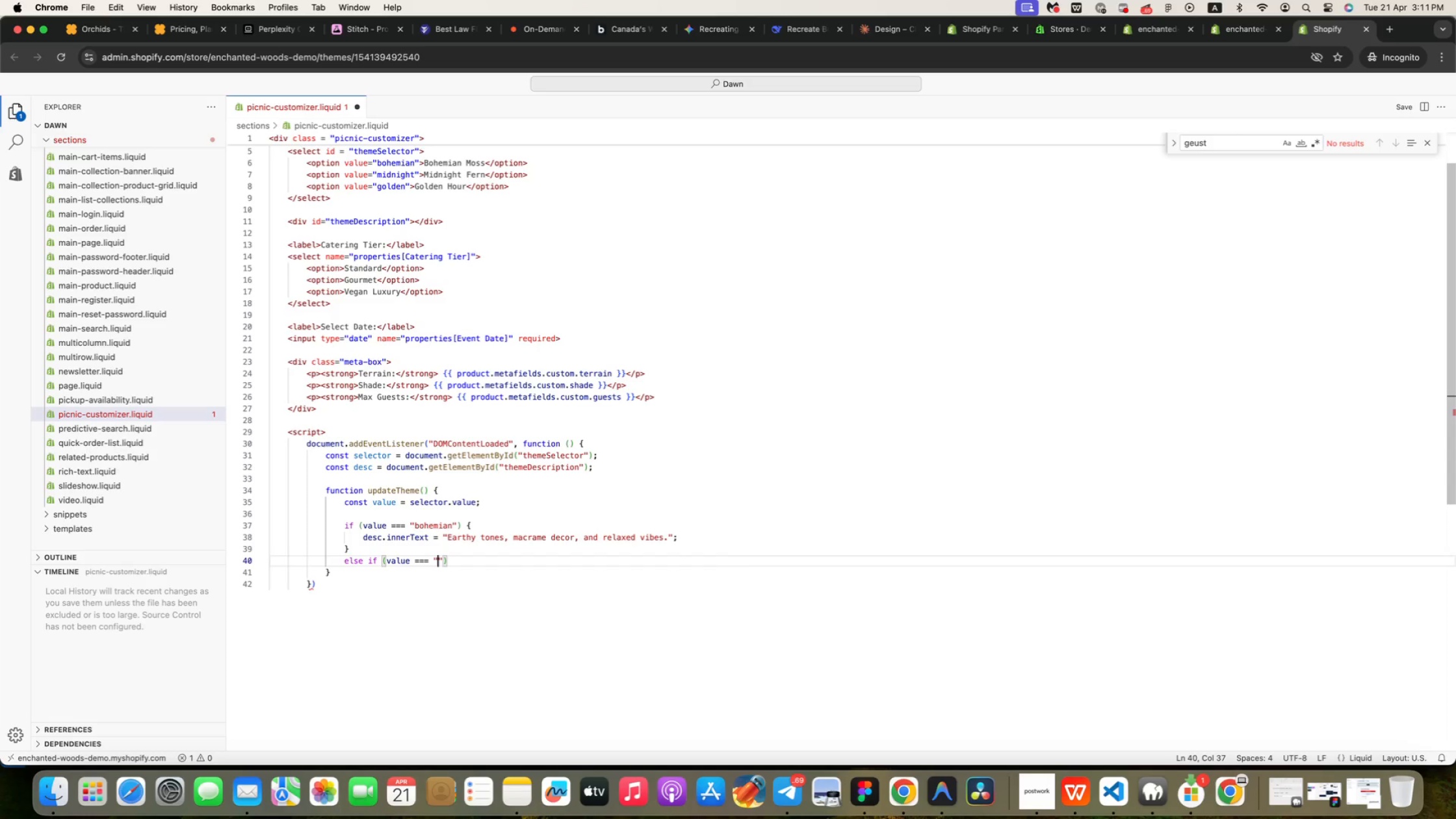 
key(Meta+ArrowRight)
 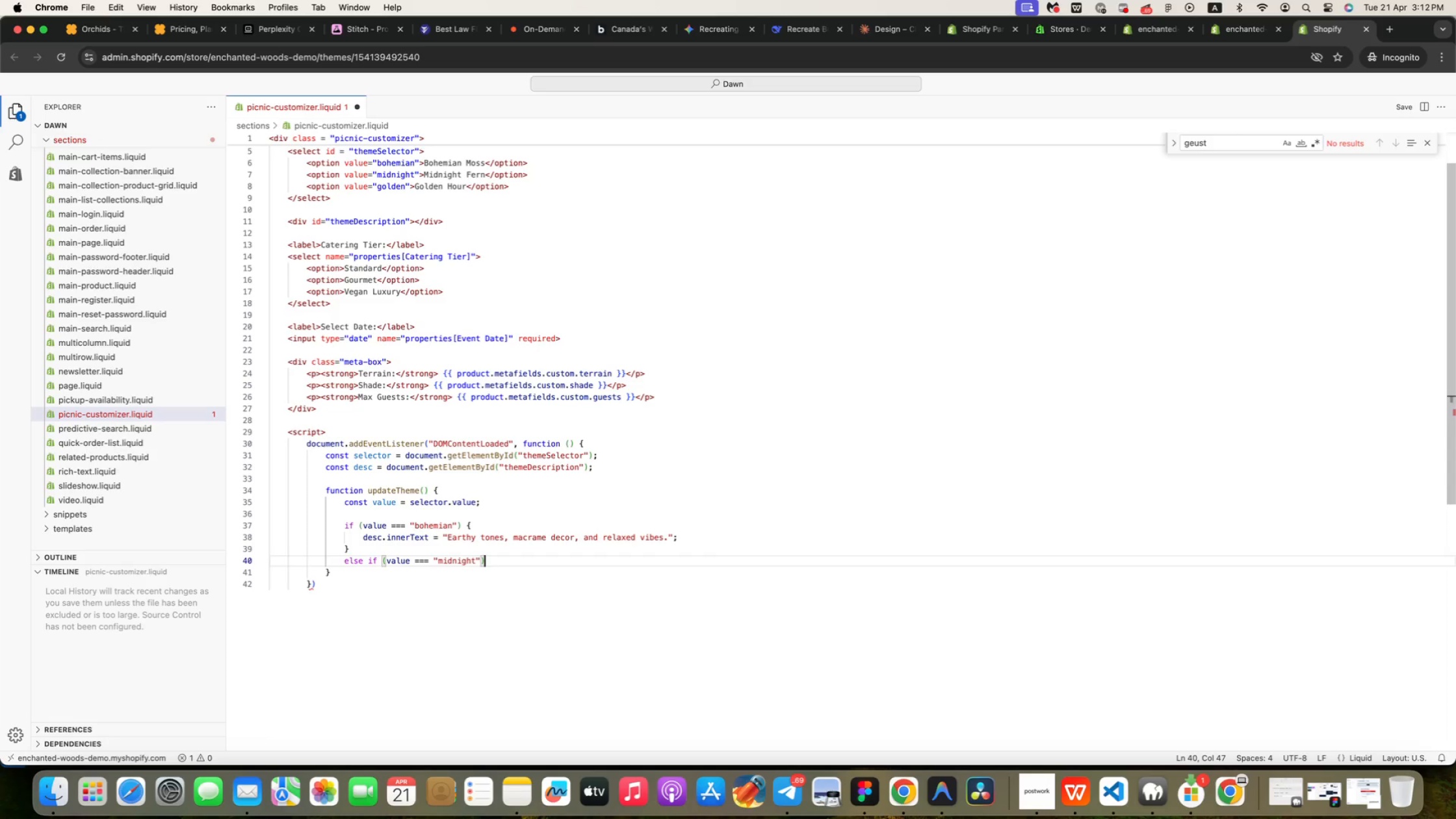 
key(Space)
 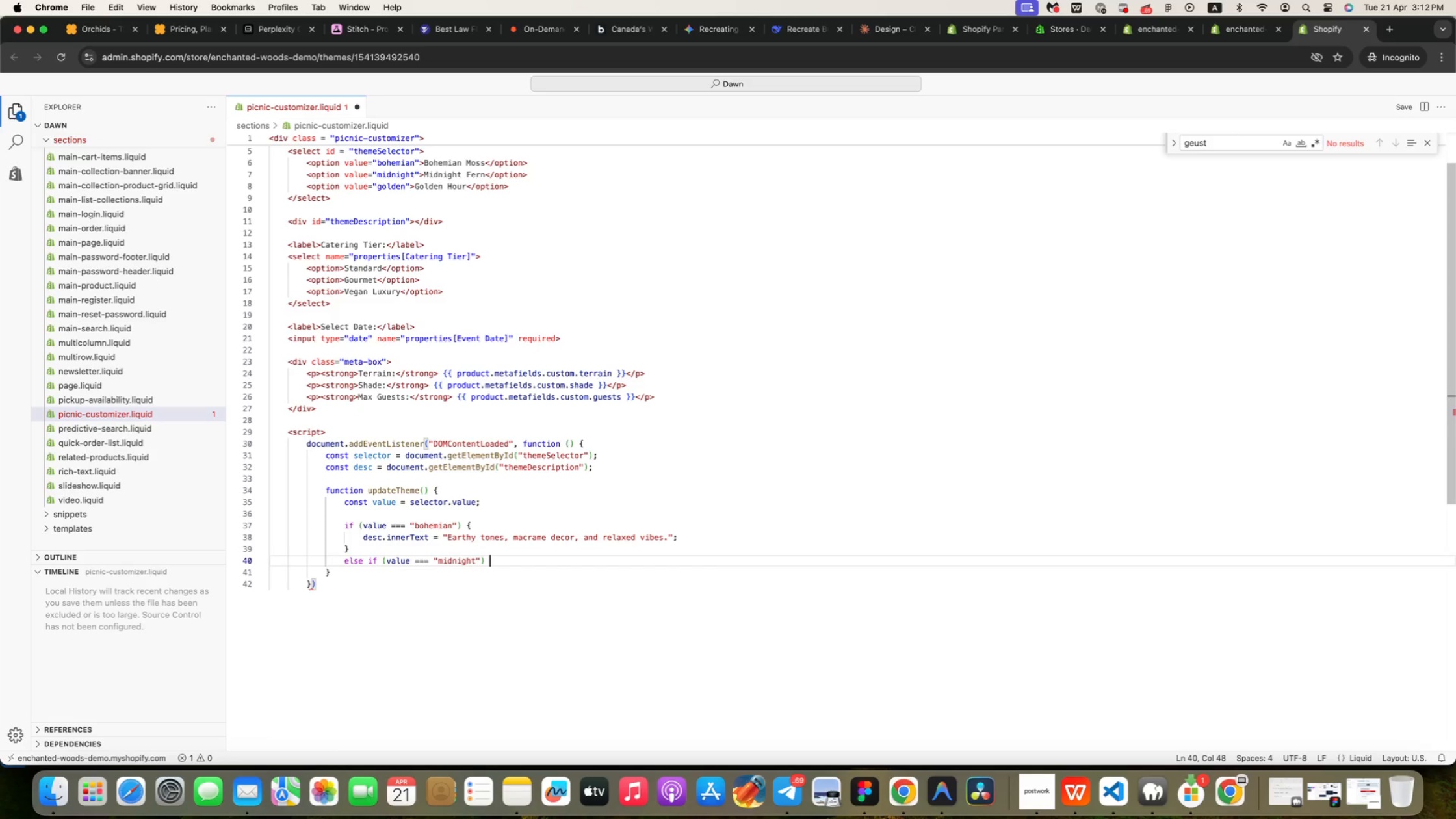 
key(Shift+ShiftRight)
 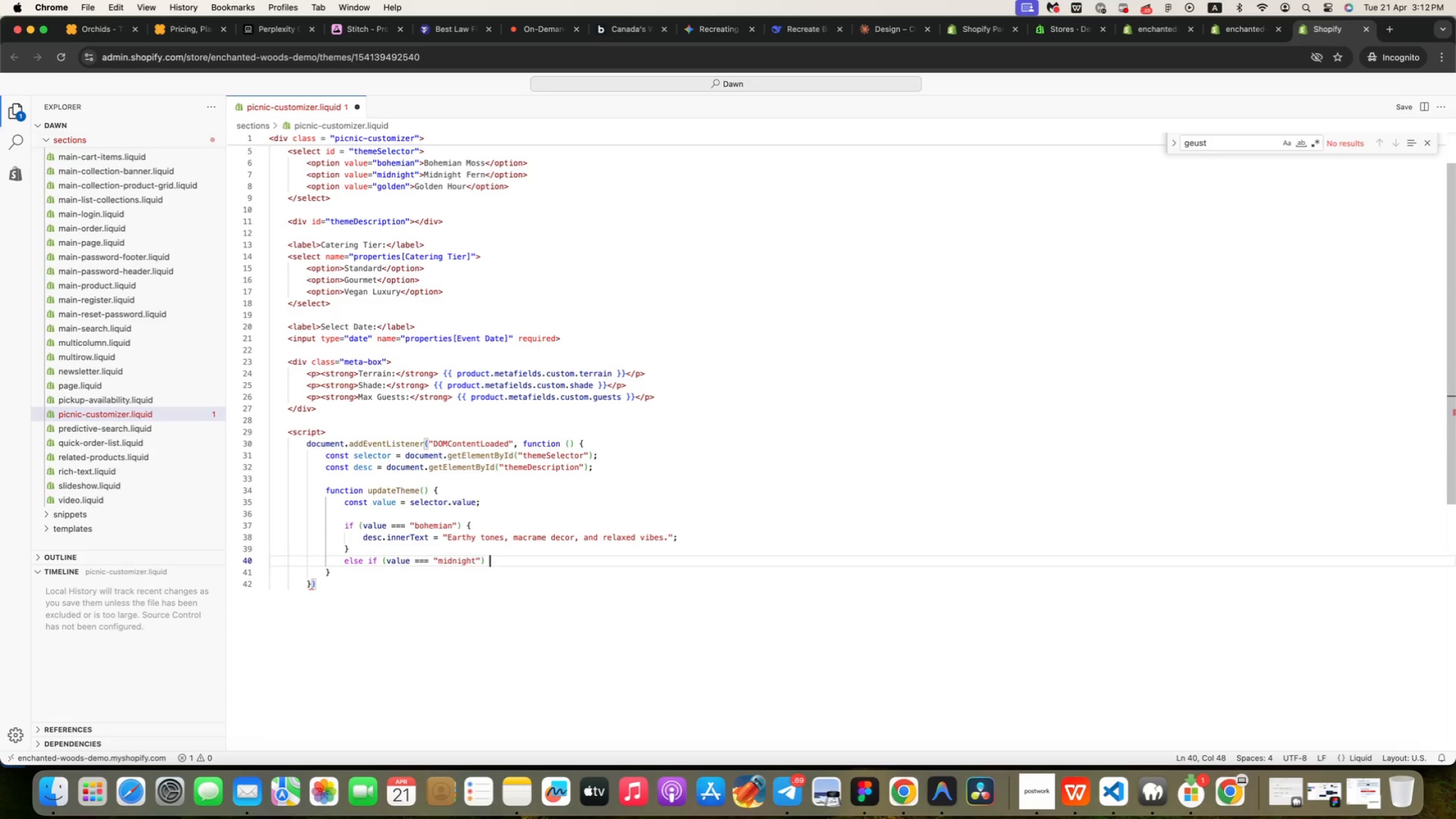 
key(Shift+BracketLeft)
 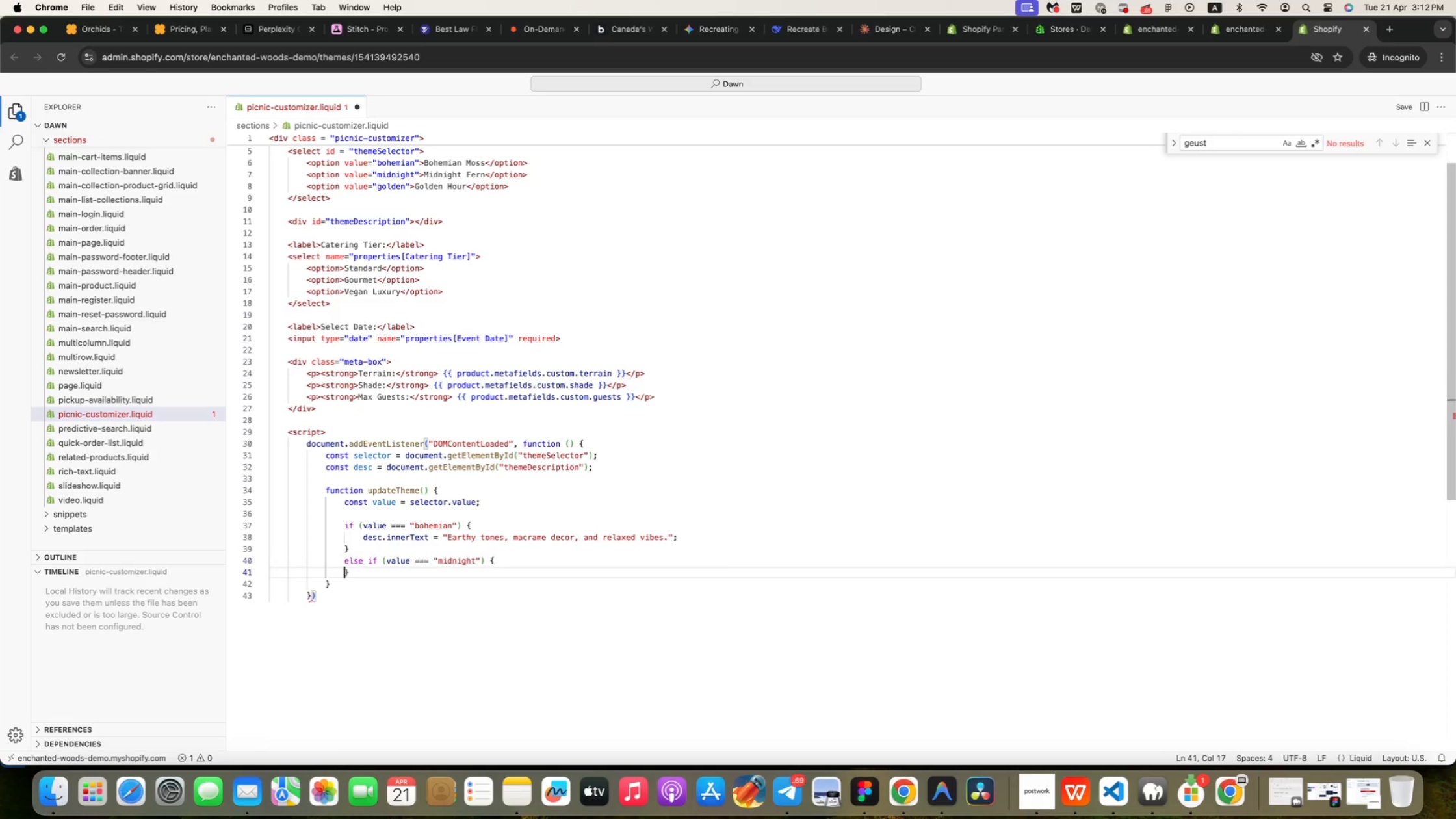 
key(Enter)
 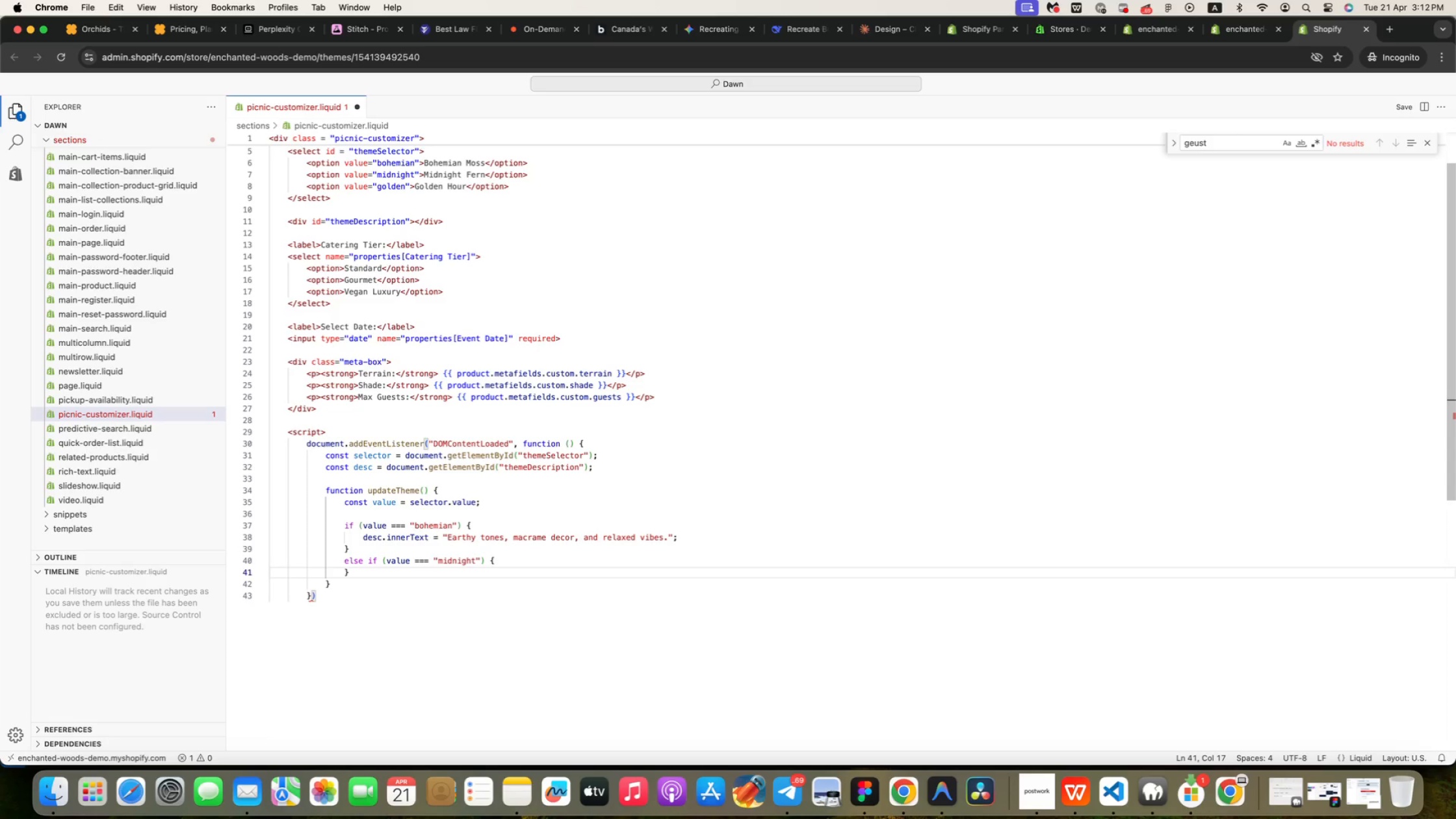 
key(Enter)
 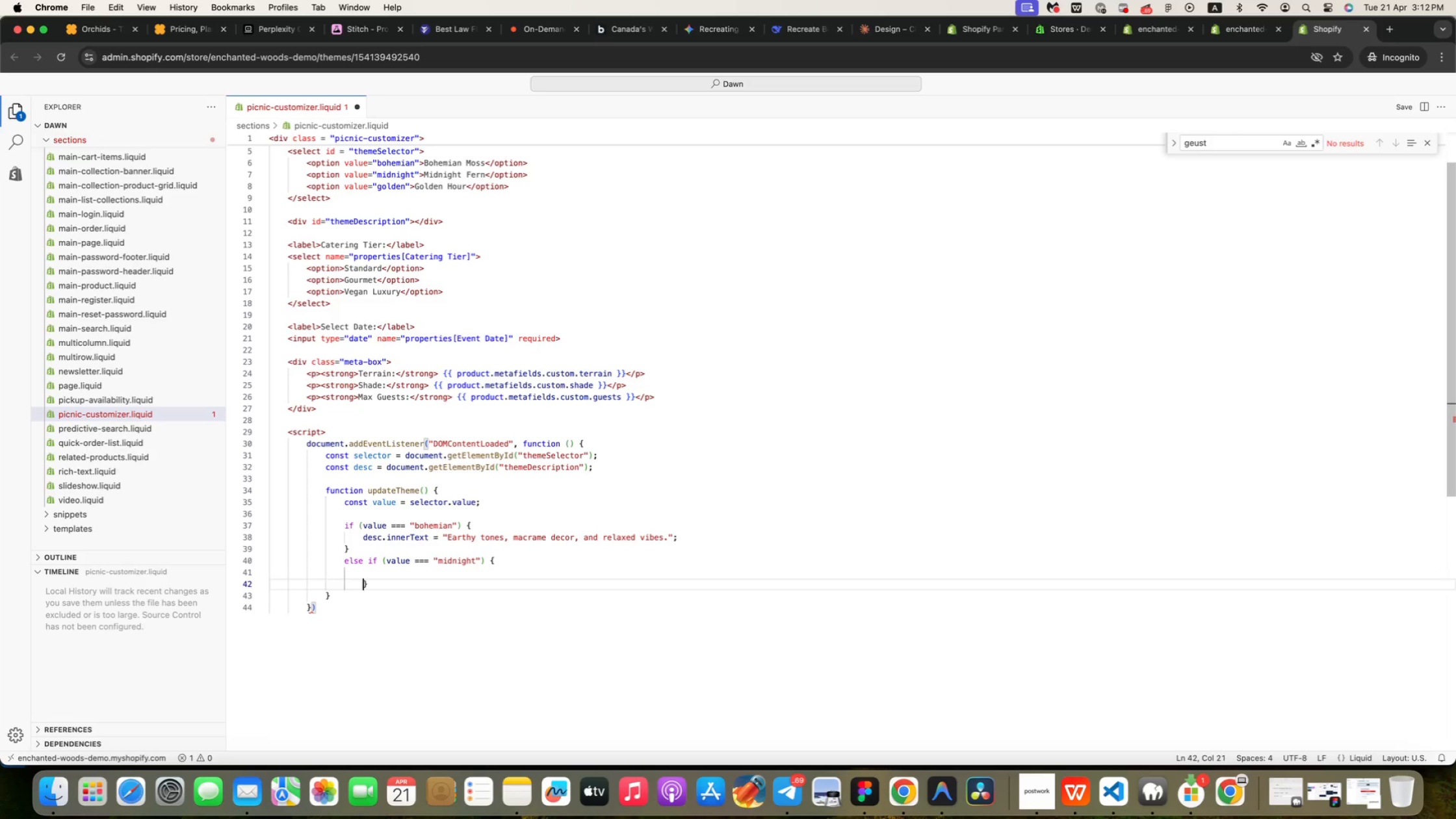 
key(Tab)
 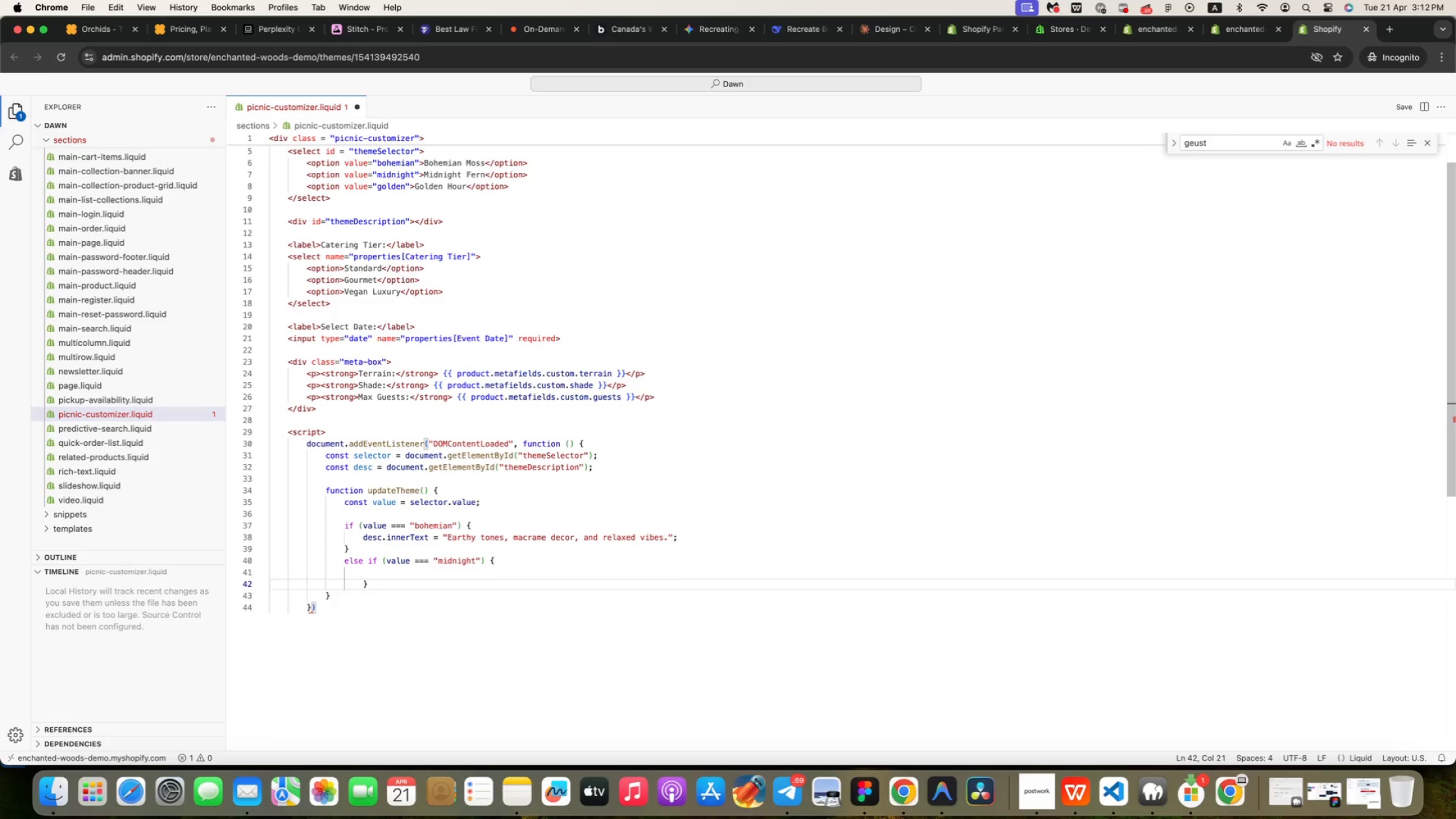 
key(Backspace)
 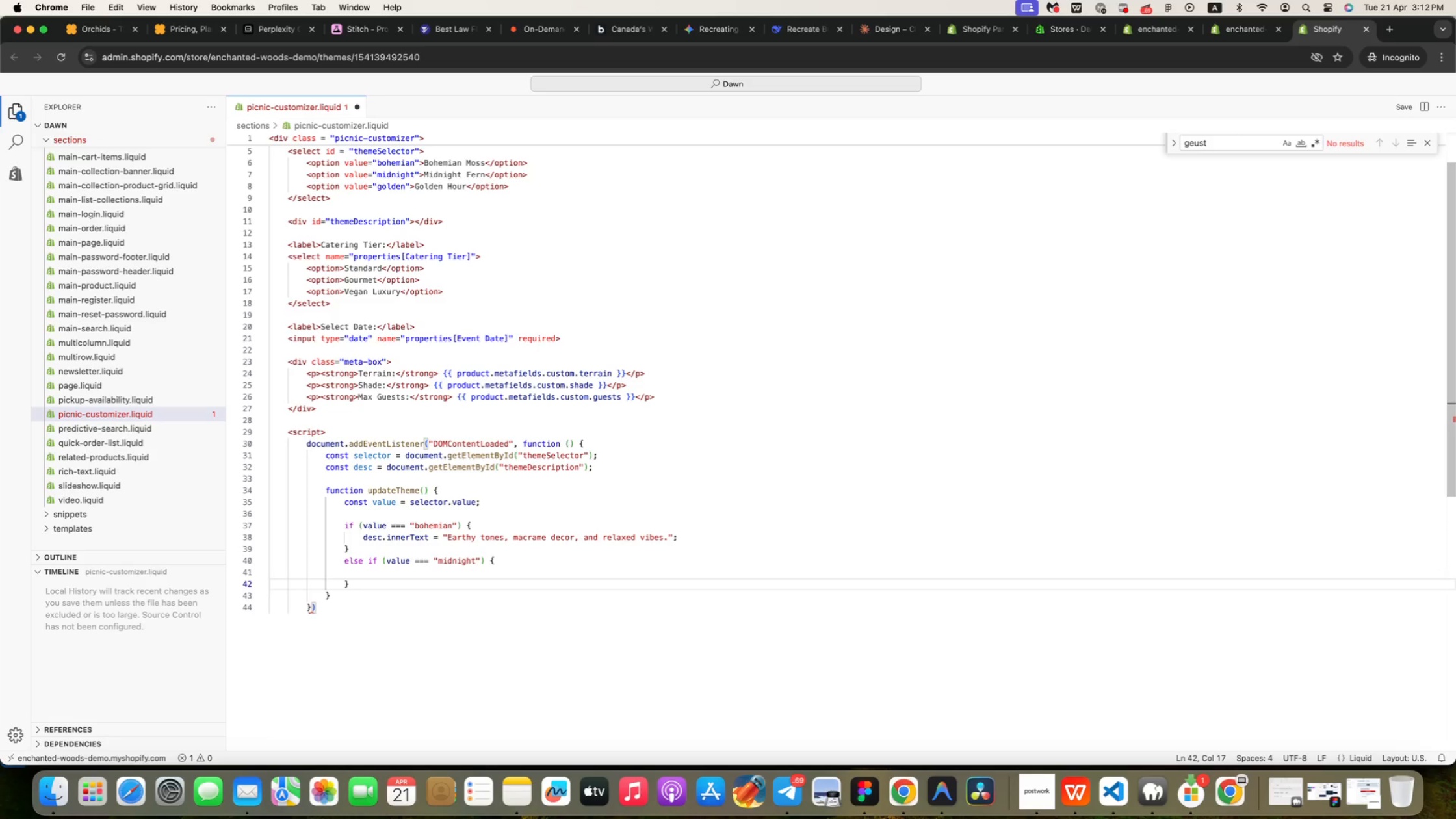 
key(ArrowUp)
 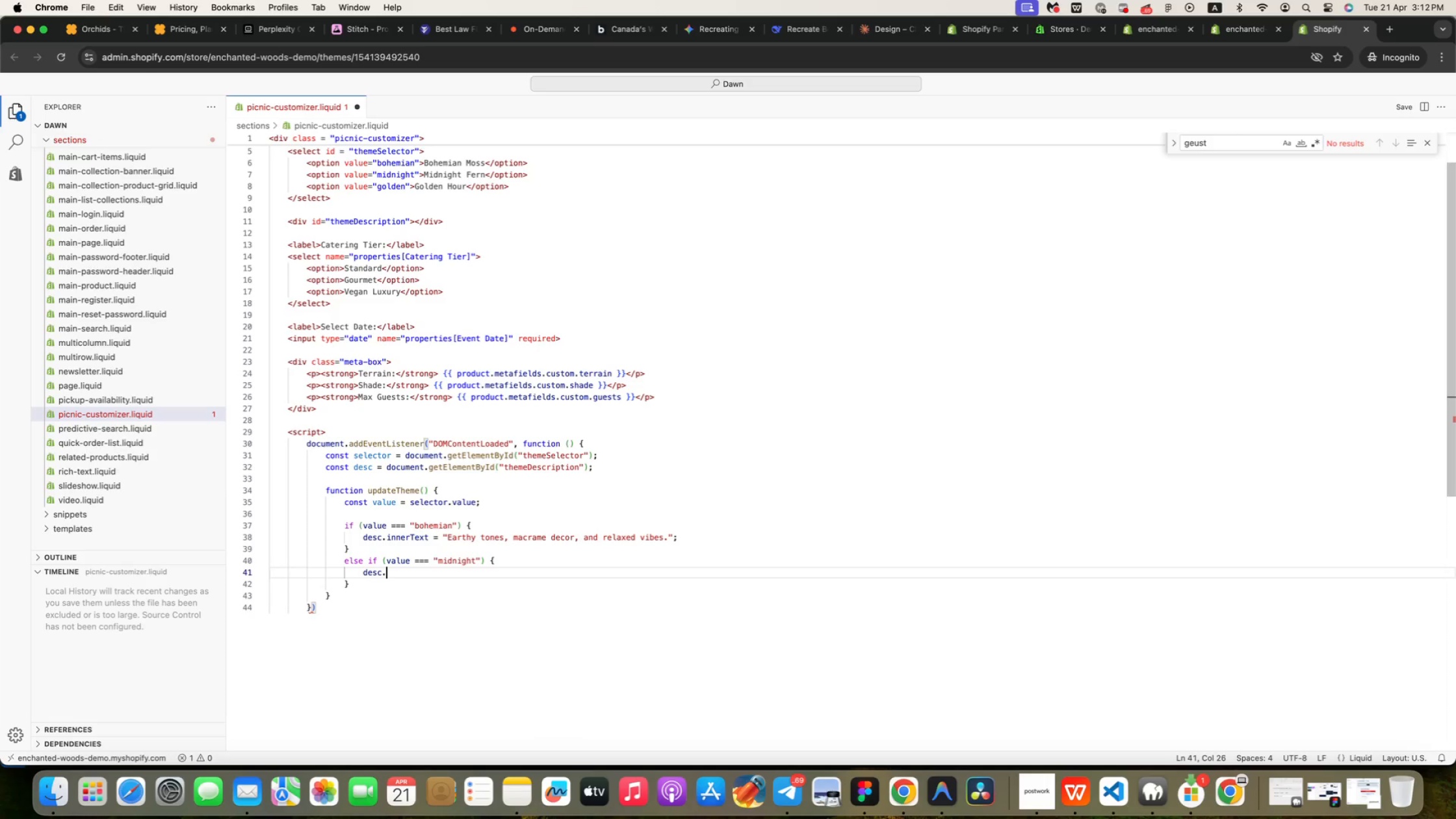 
key(Tab)
type(desc.inn)
 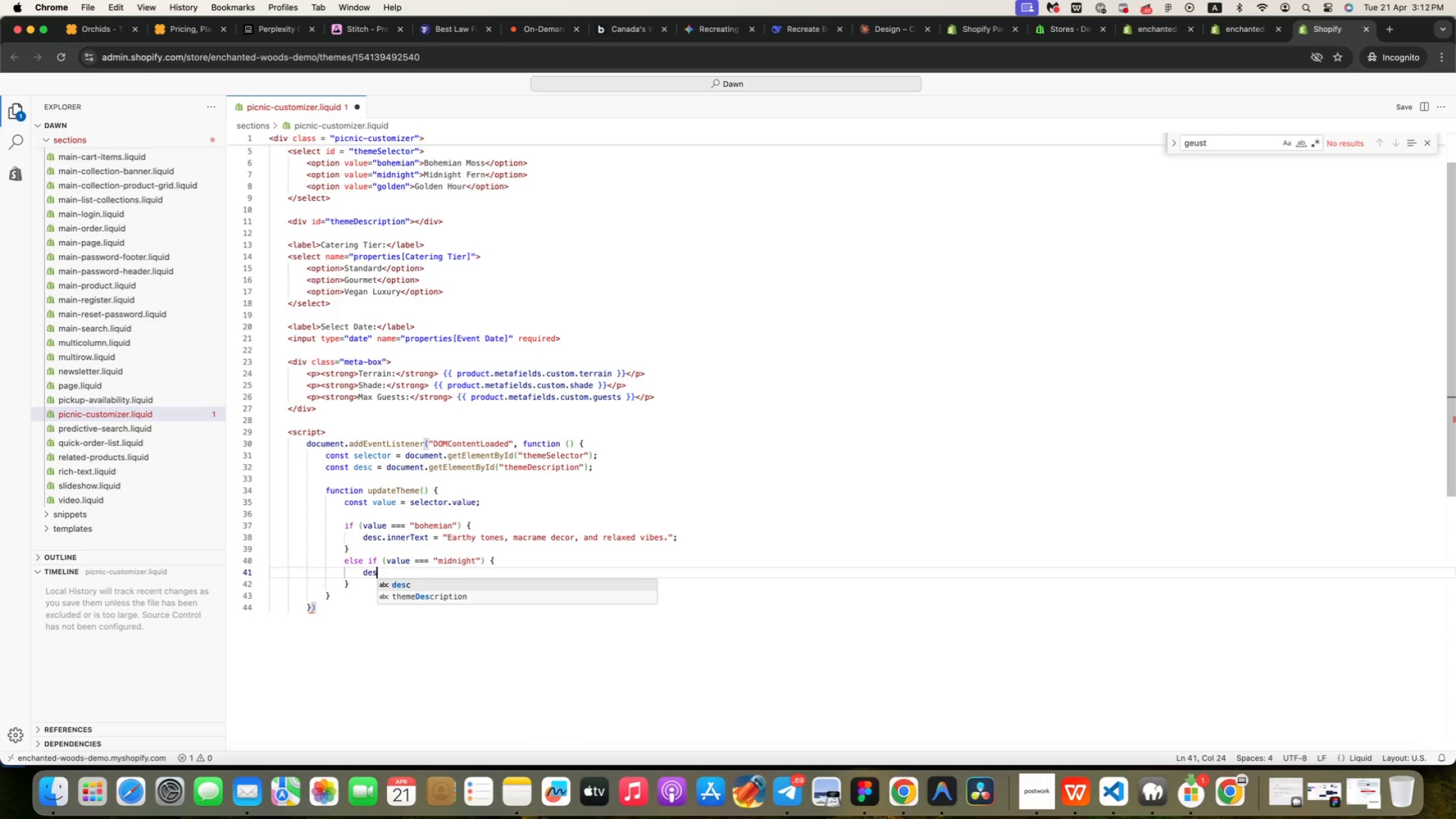 
key(Enter)
 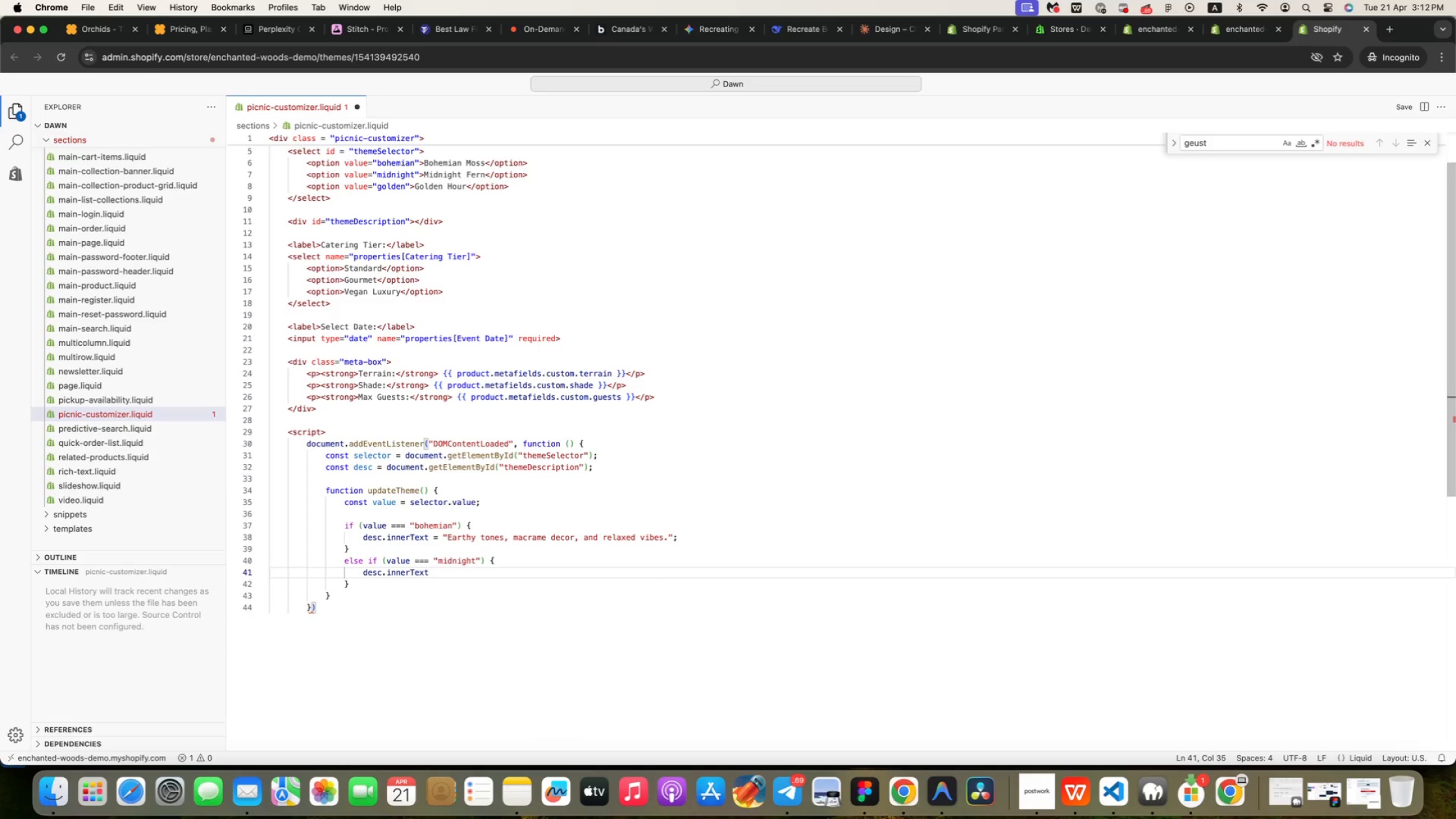 
key(Backspace)
key(Backspace)
key(Backspace)
key(Backspace)
type(HTML)
 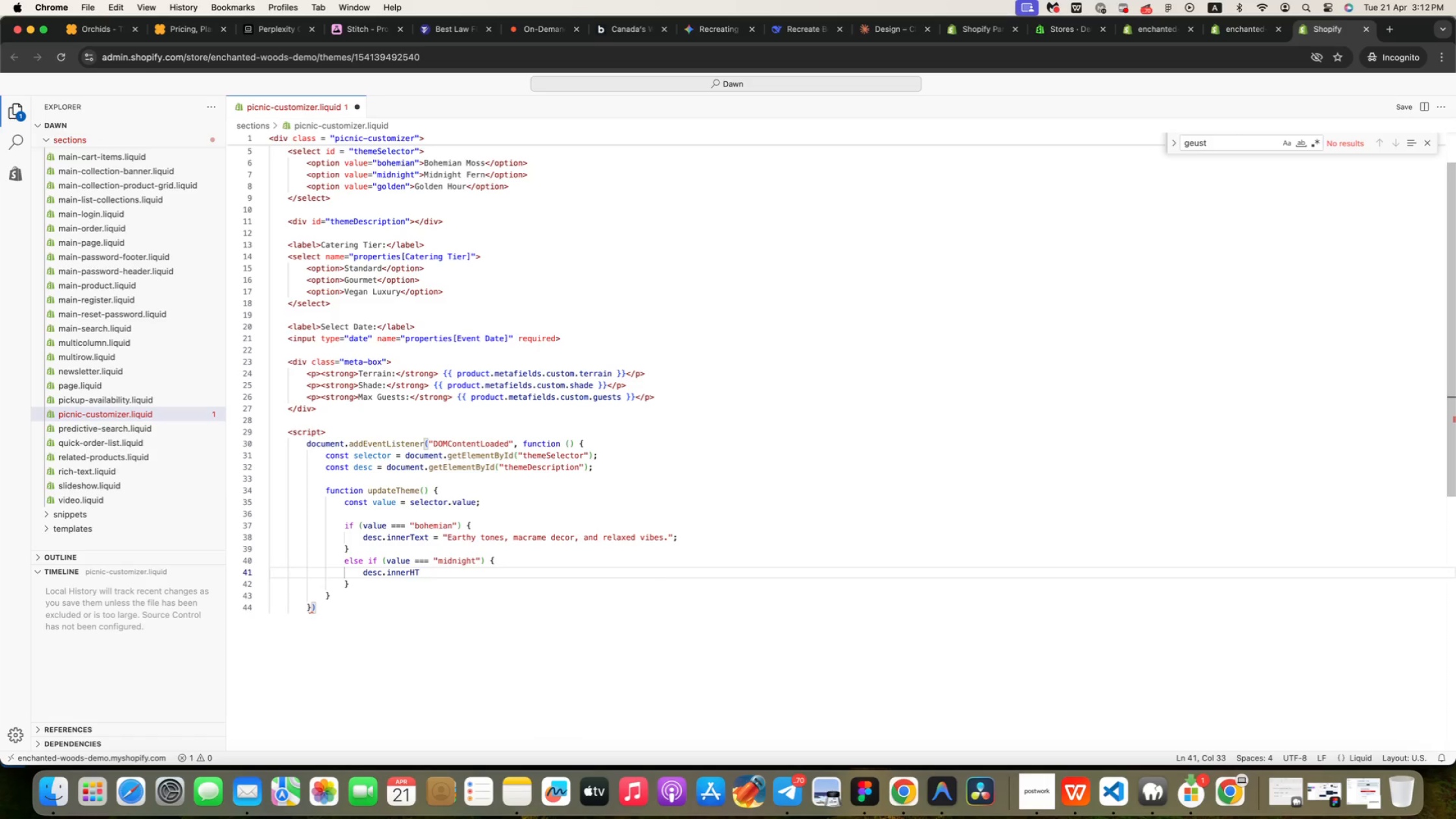 
key(ArrowUp)
 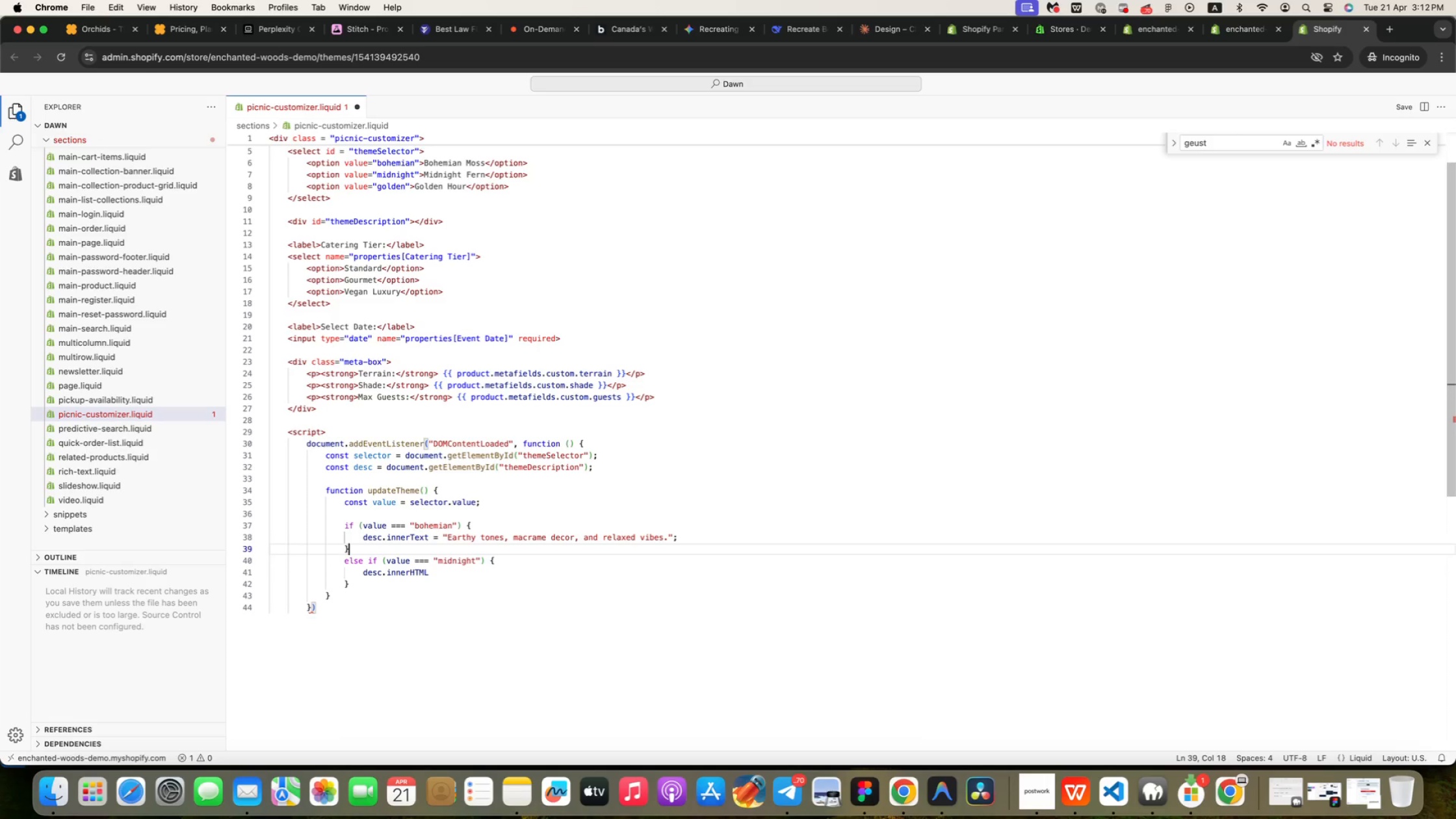 
key(ArrowUp)
 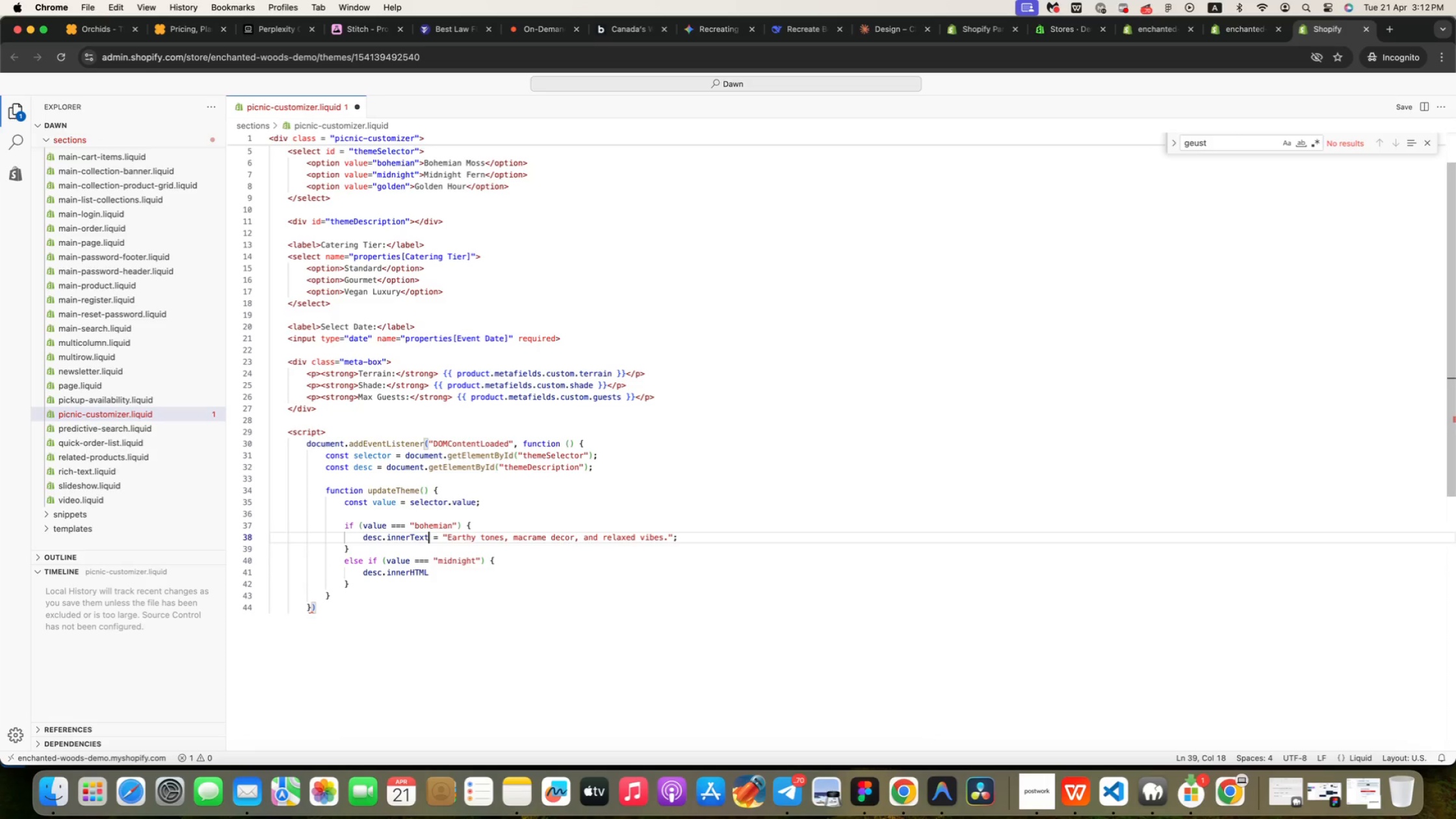 
key(ArrowUp)
 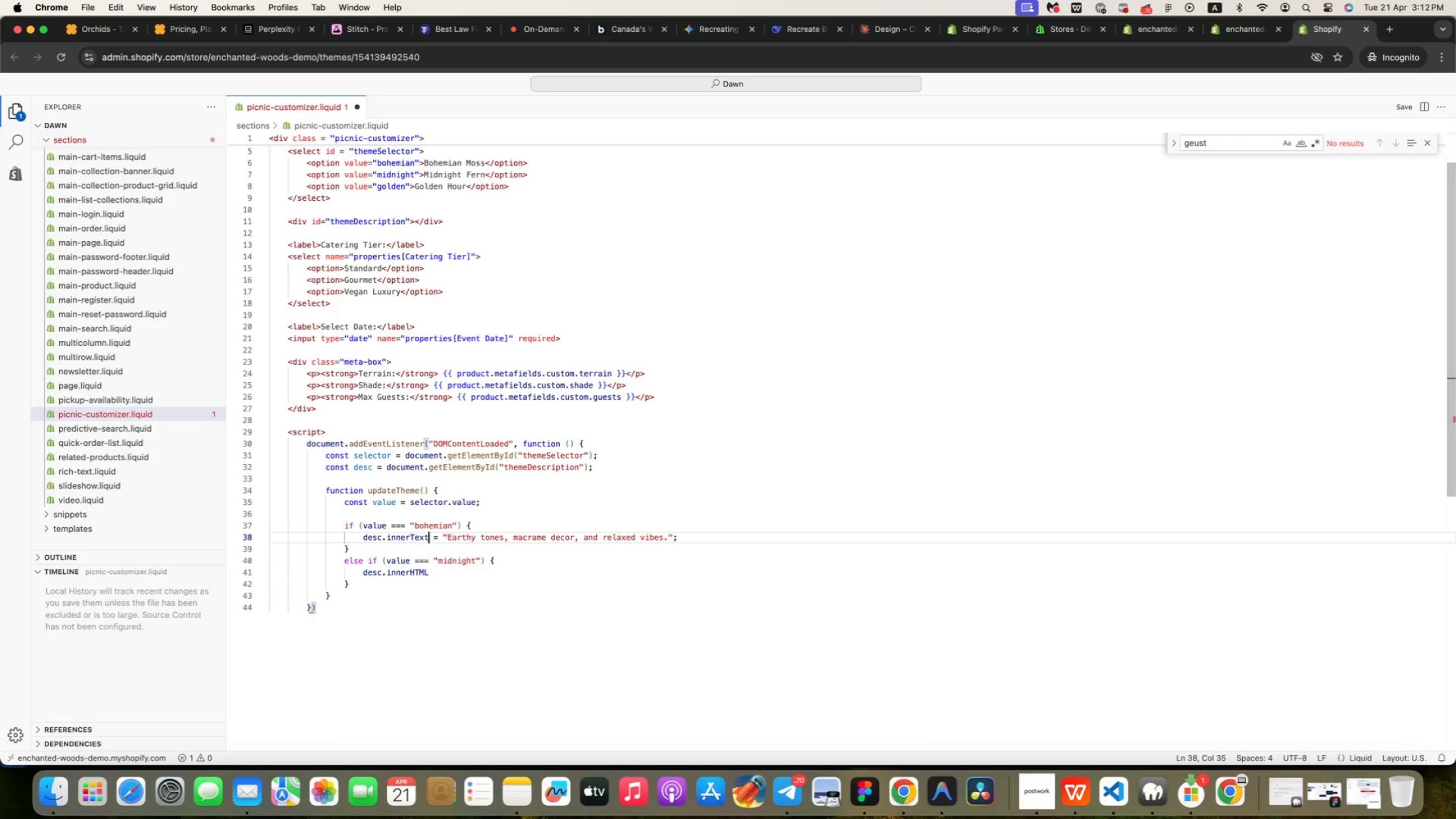 
key(ArrowLeft)
 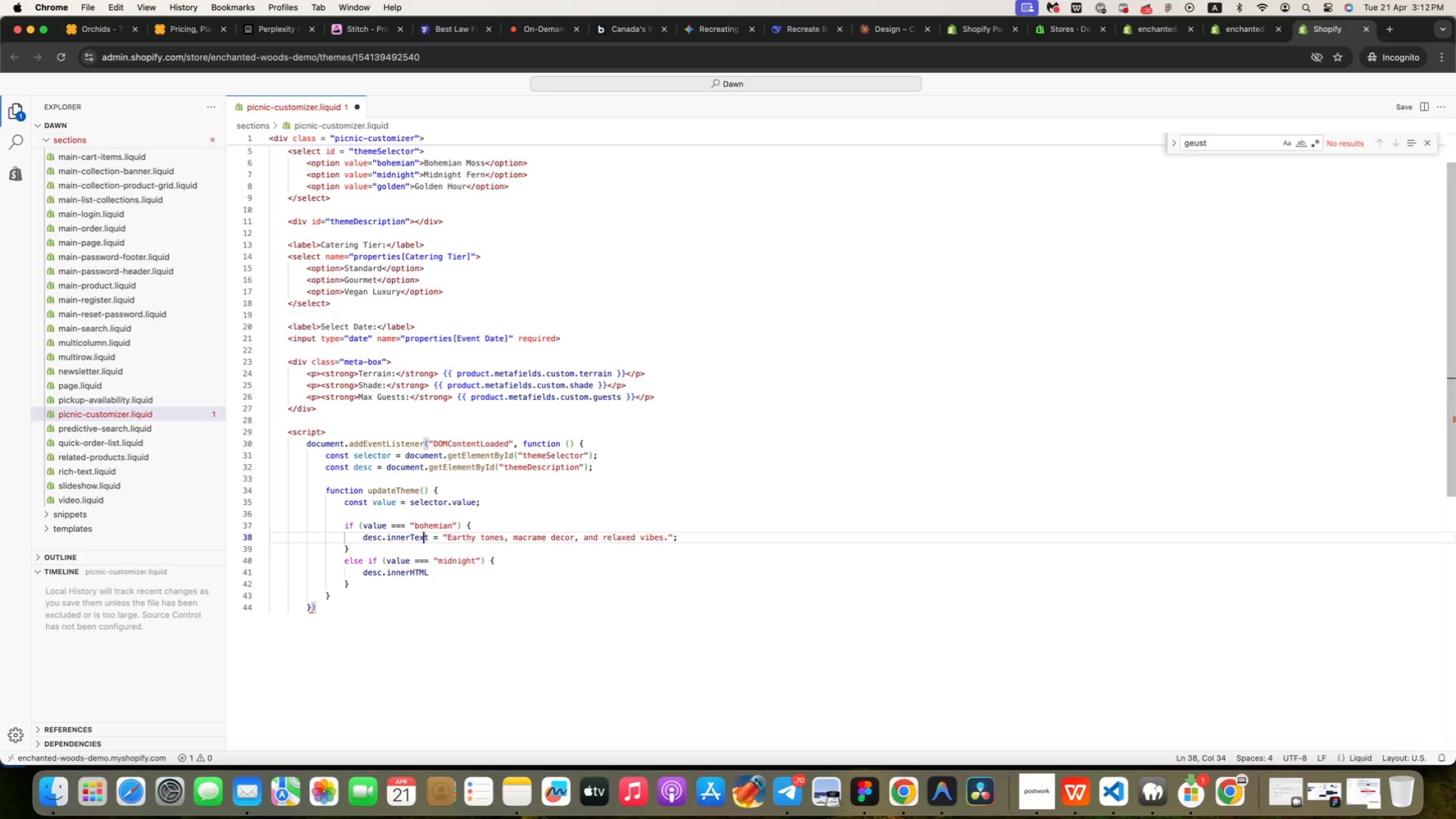 
key(ArrowRight)
 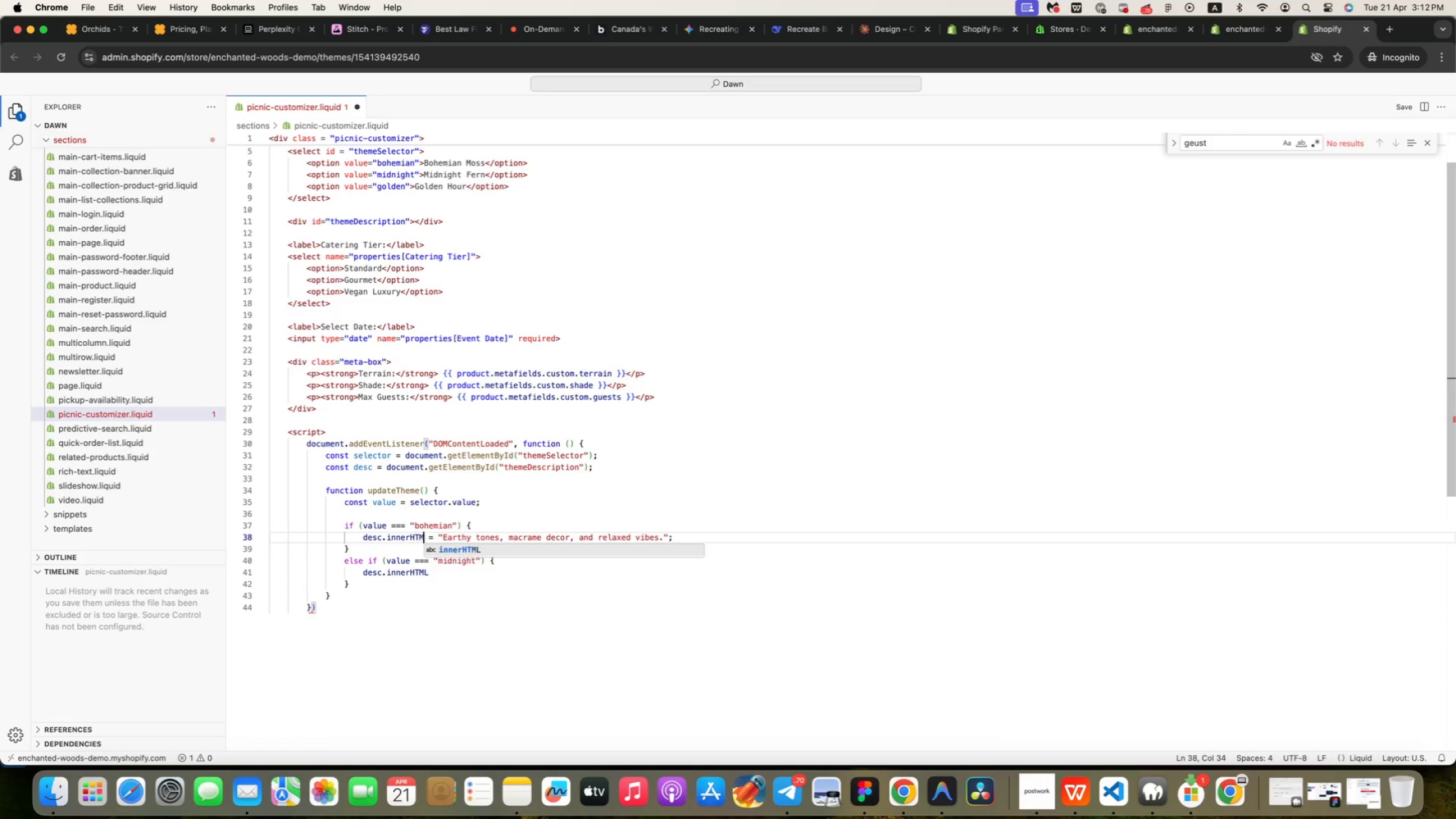 
key(Backspace)
key(Backspace)
key(Backspace)
key(Backspace)
type(HTML)
 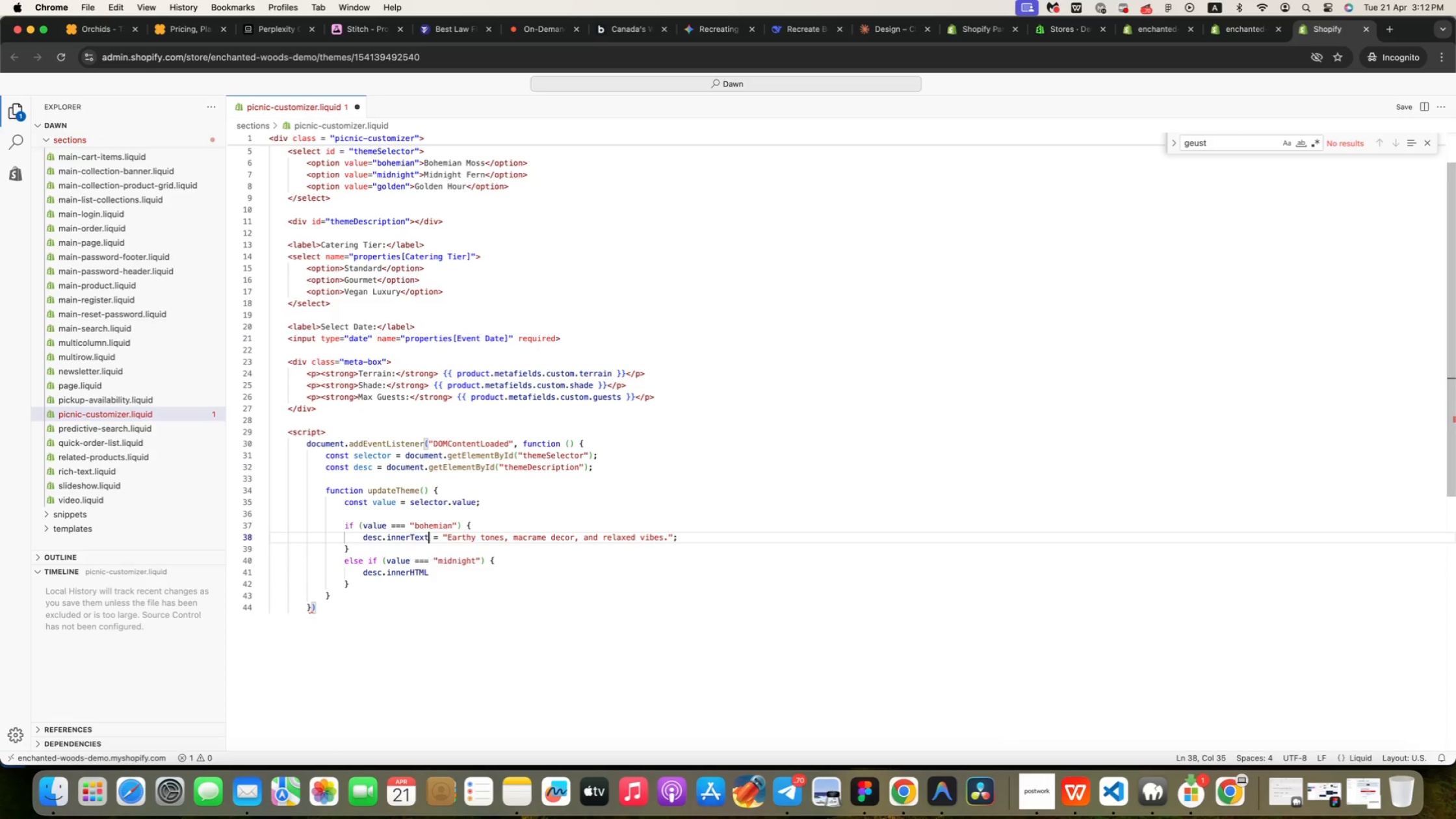 
key(ArrowDown)
 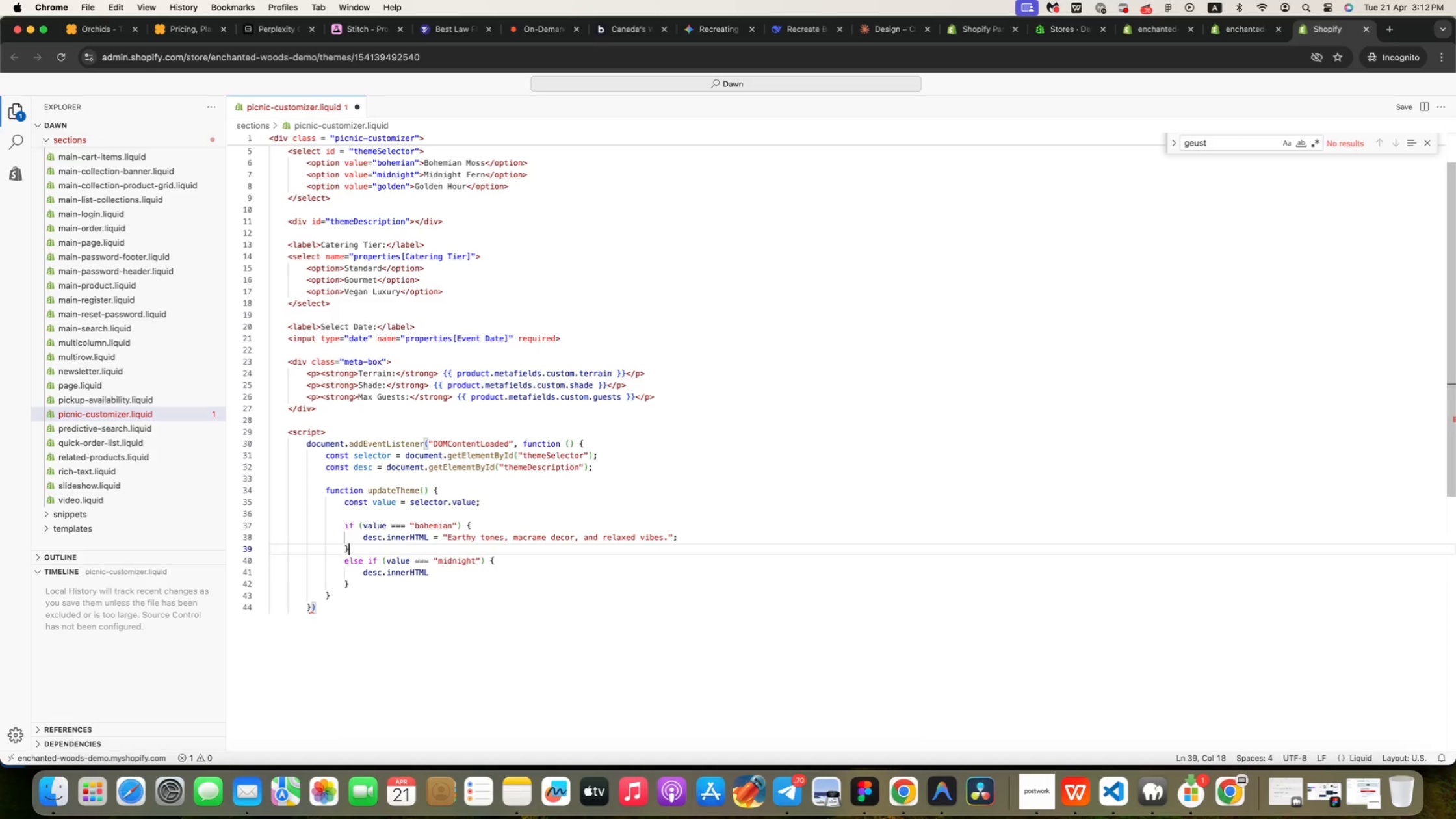 
key(ArrowDown)
 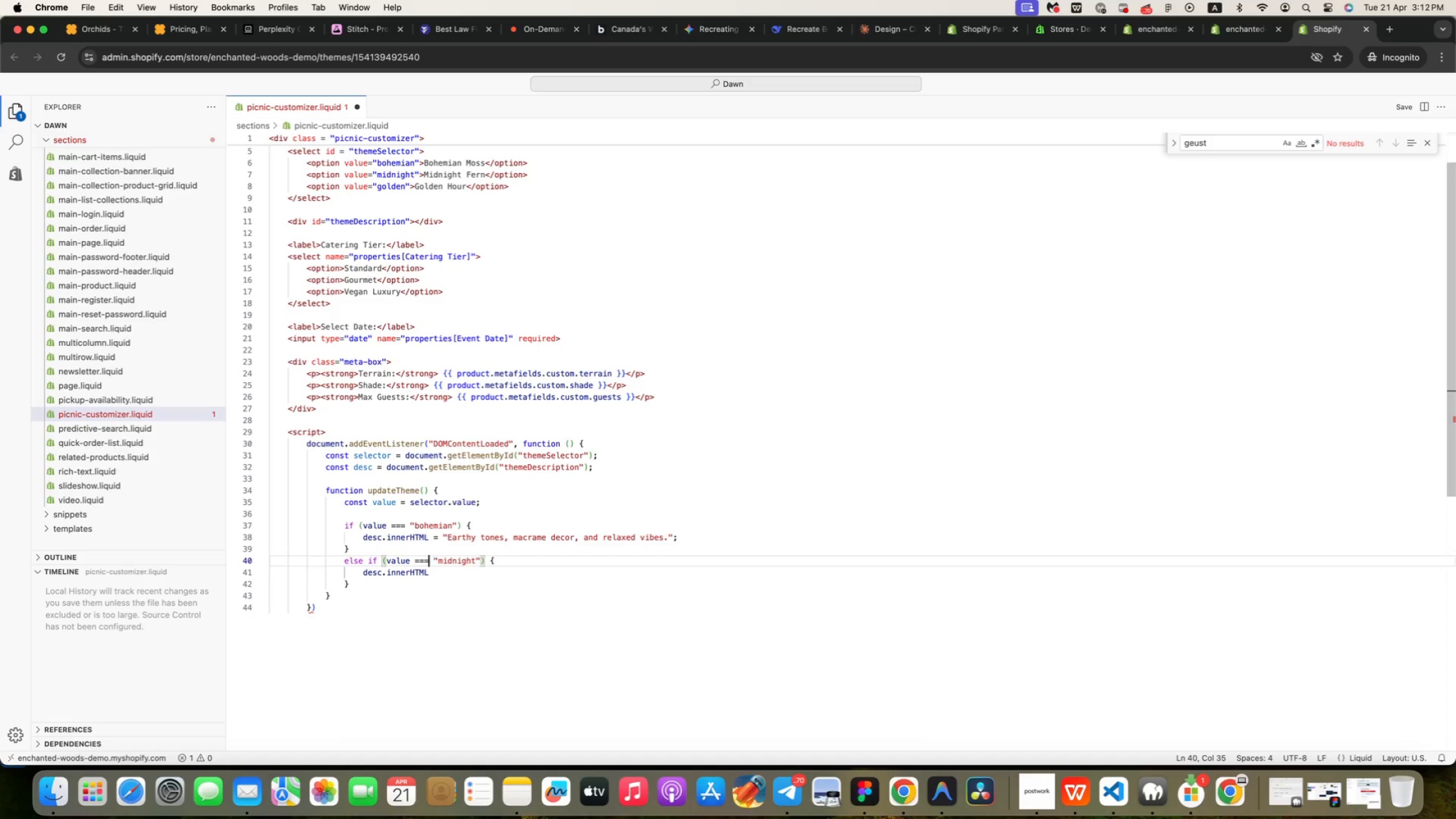 
key(ArrowDown)
 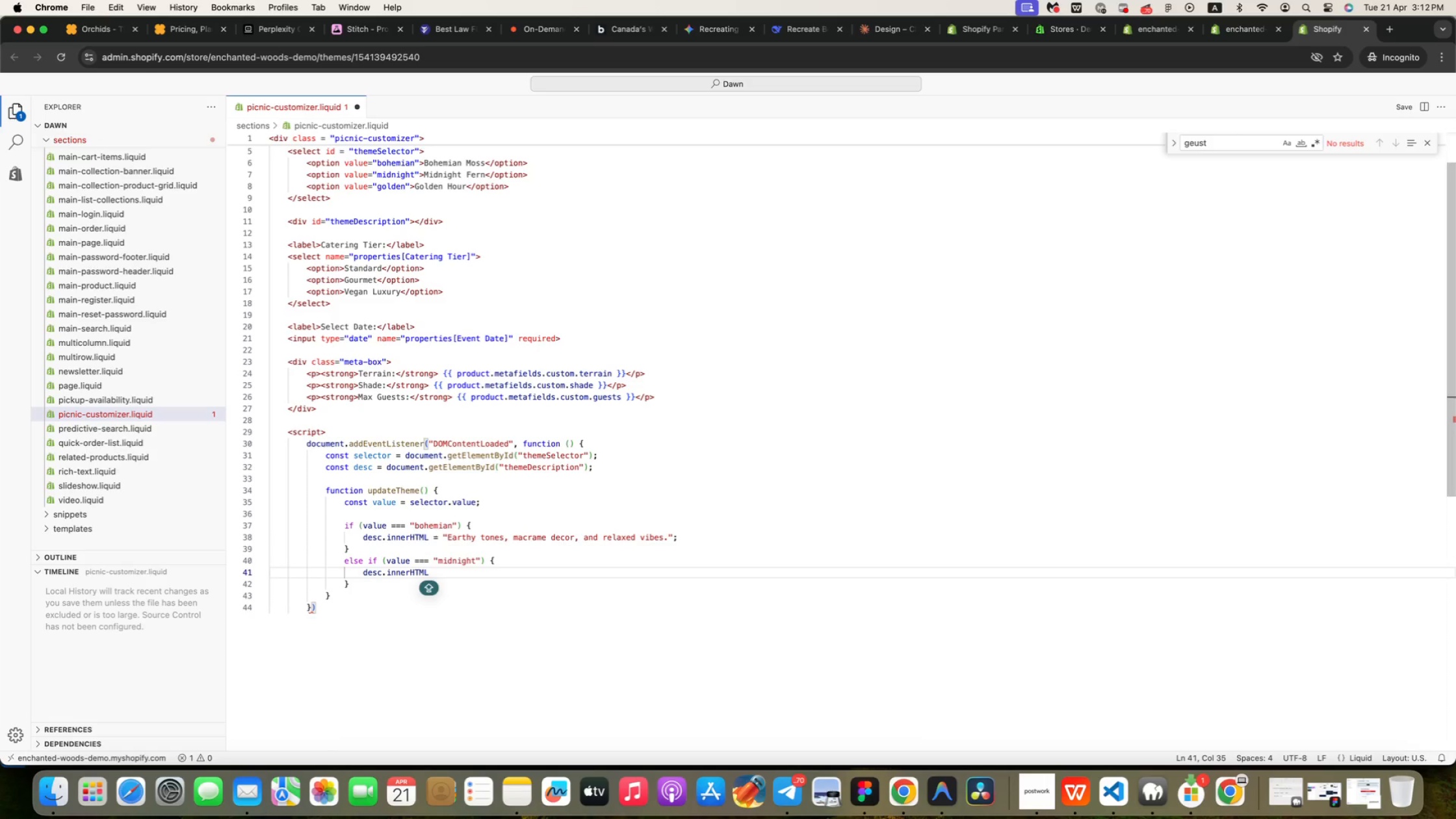 
key(Space)
 